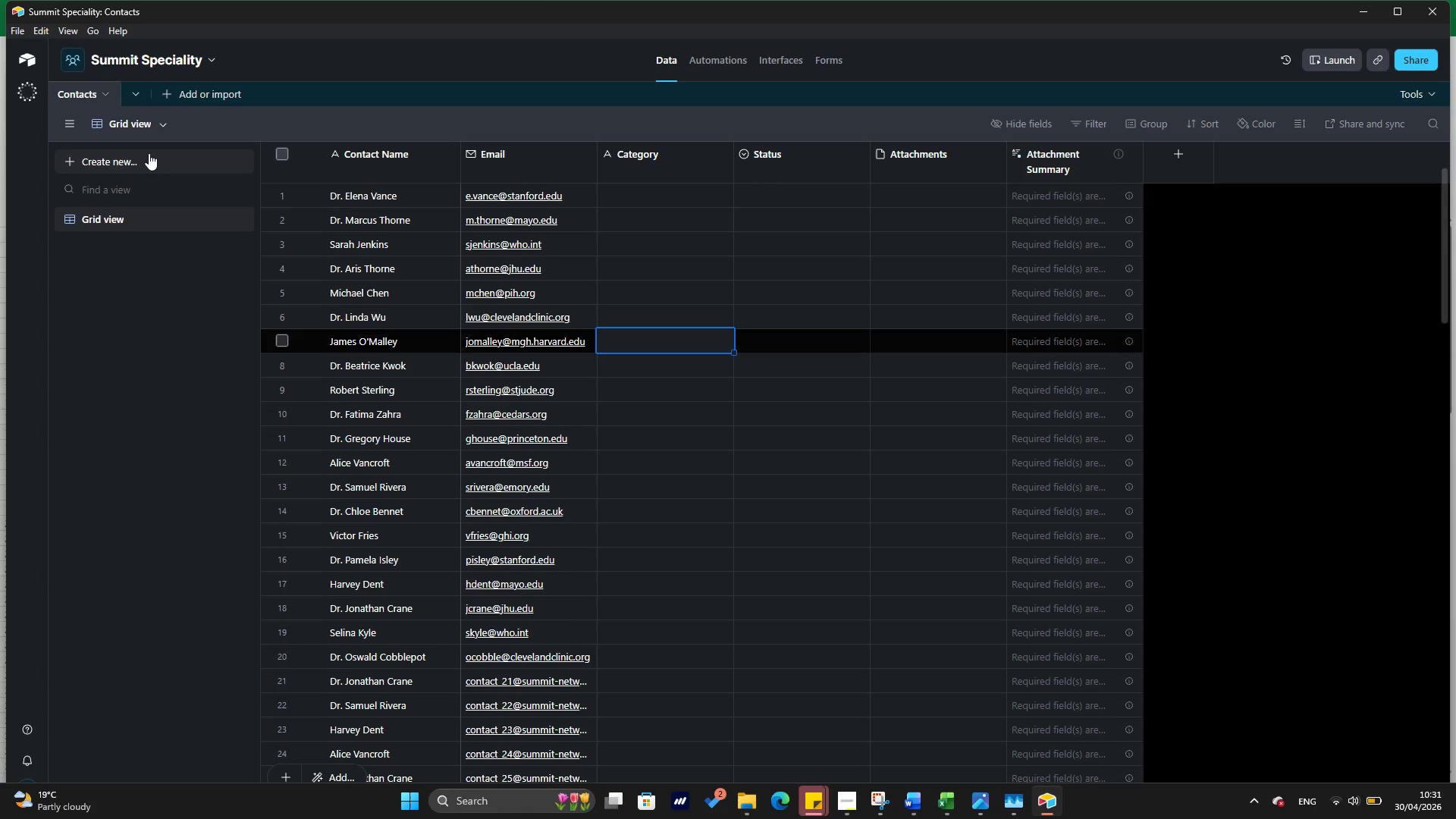 
mouse_move([92, 218])
 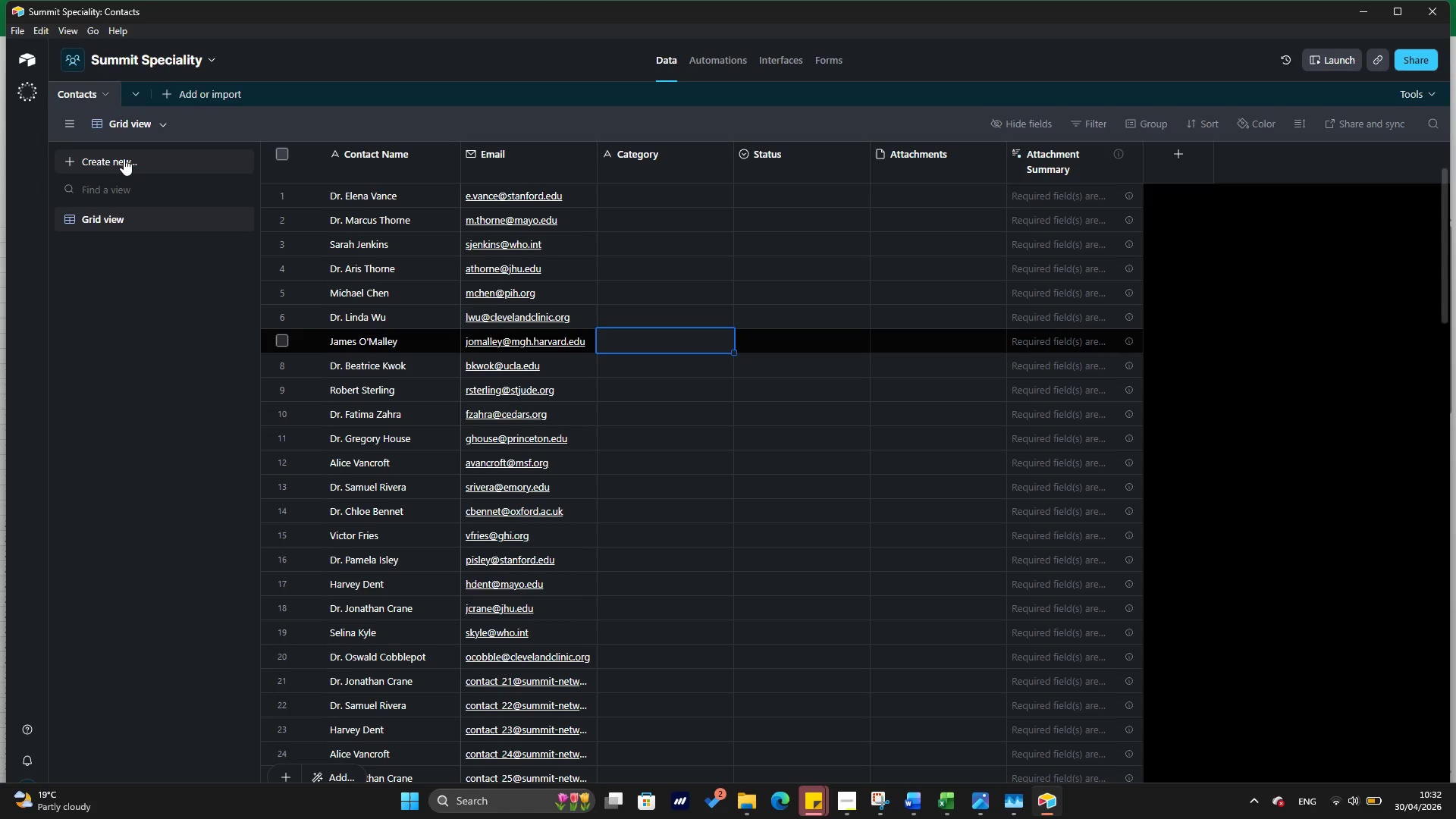 
left_click([154, 117])
 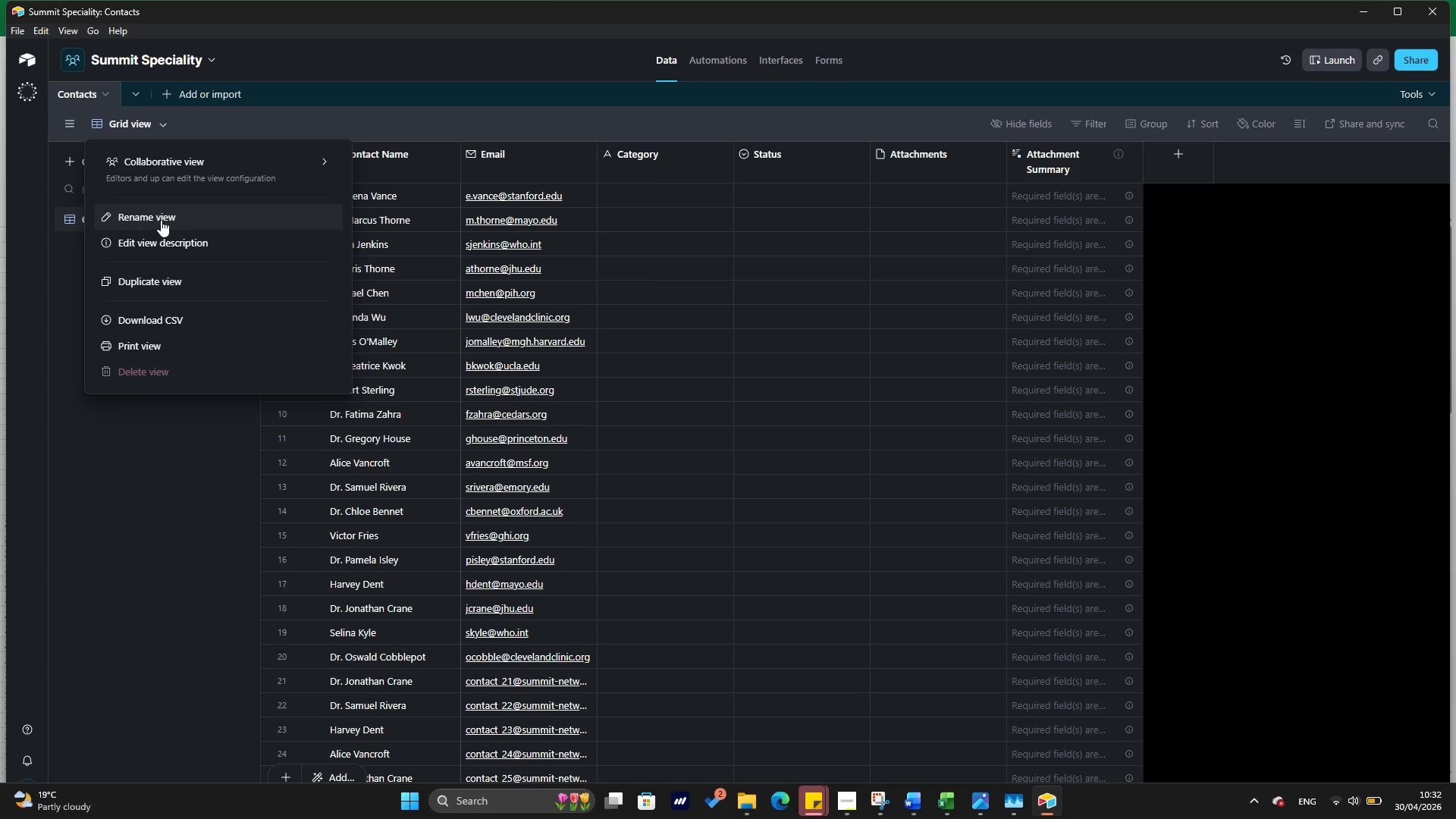 
wait(8.59)
 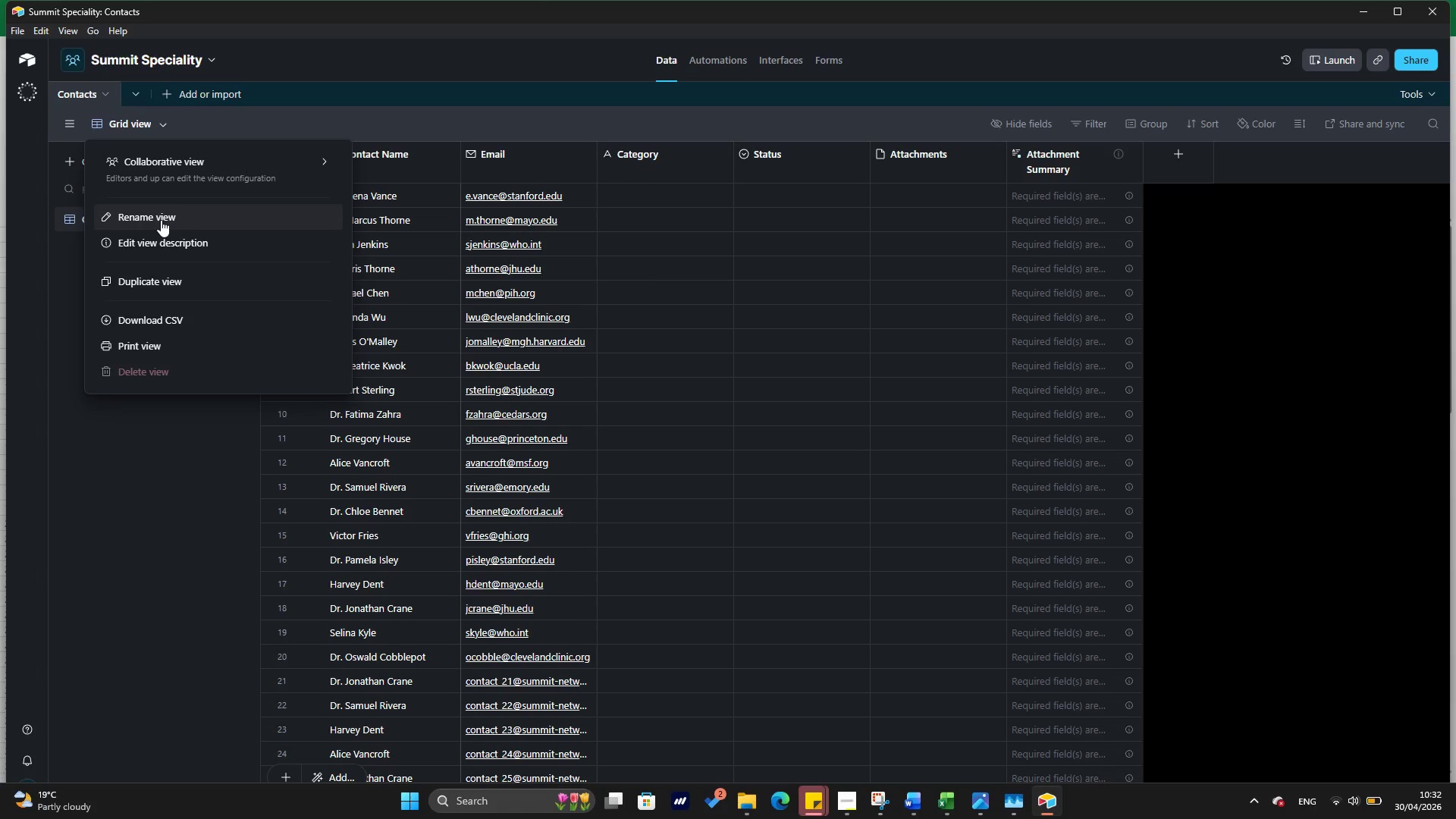 
left_click([190, 433])
 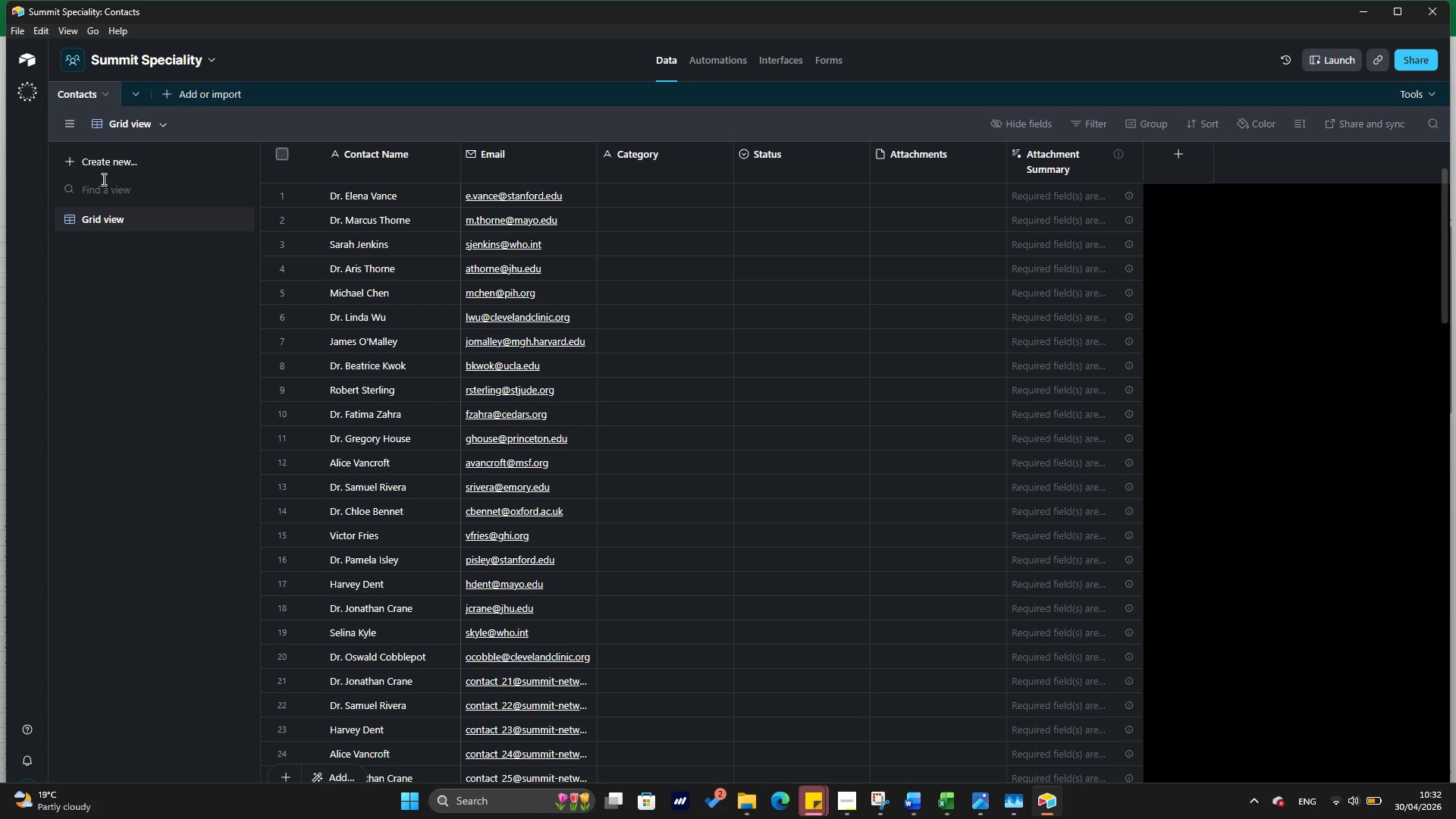 
left_click([73, 157])
 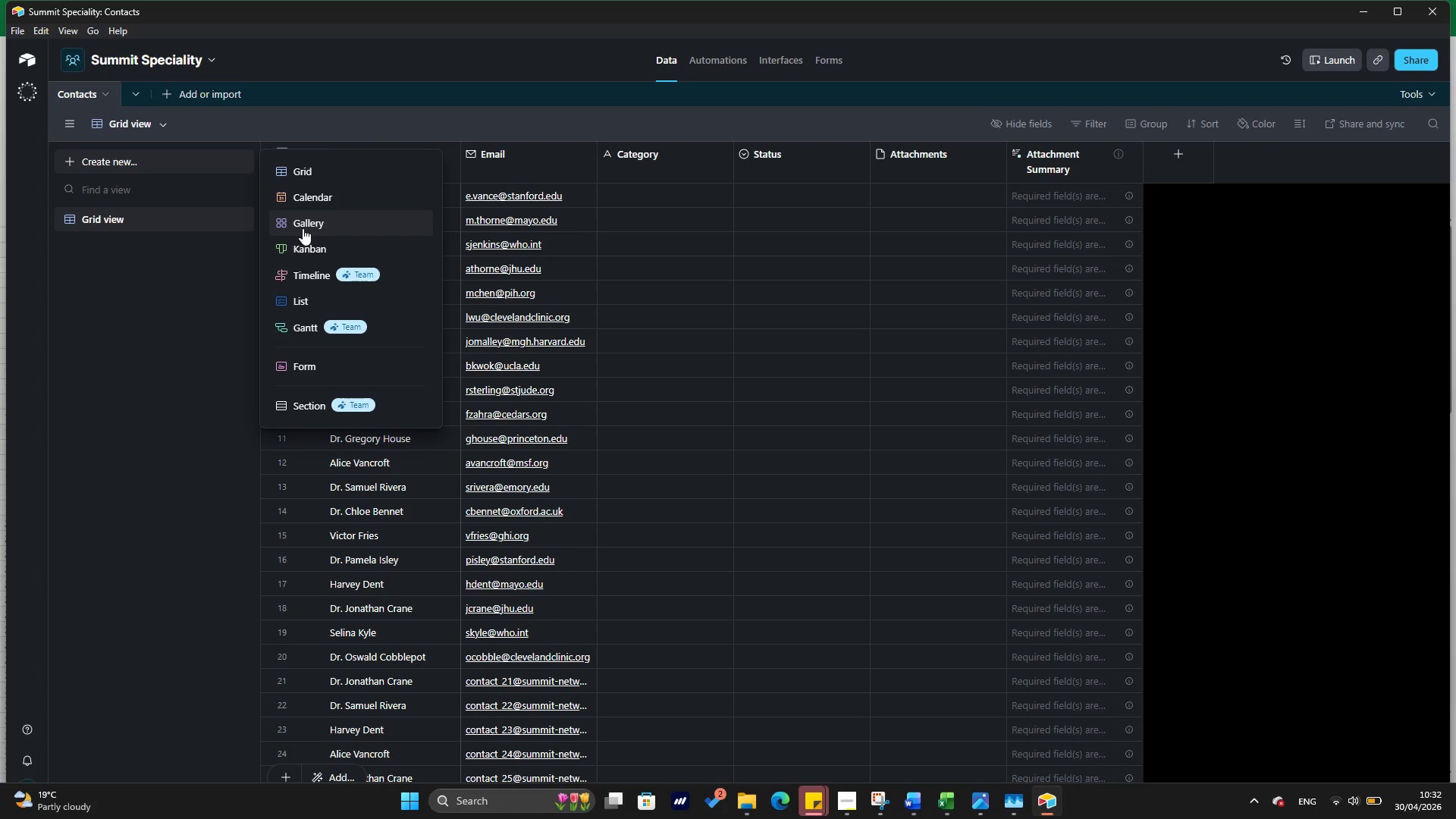 
wait(10.38)
 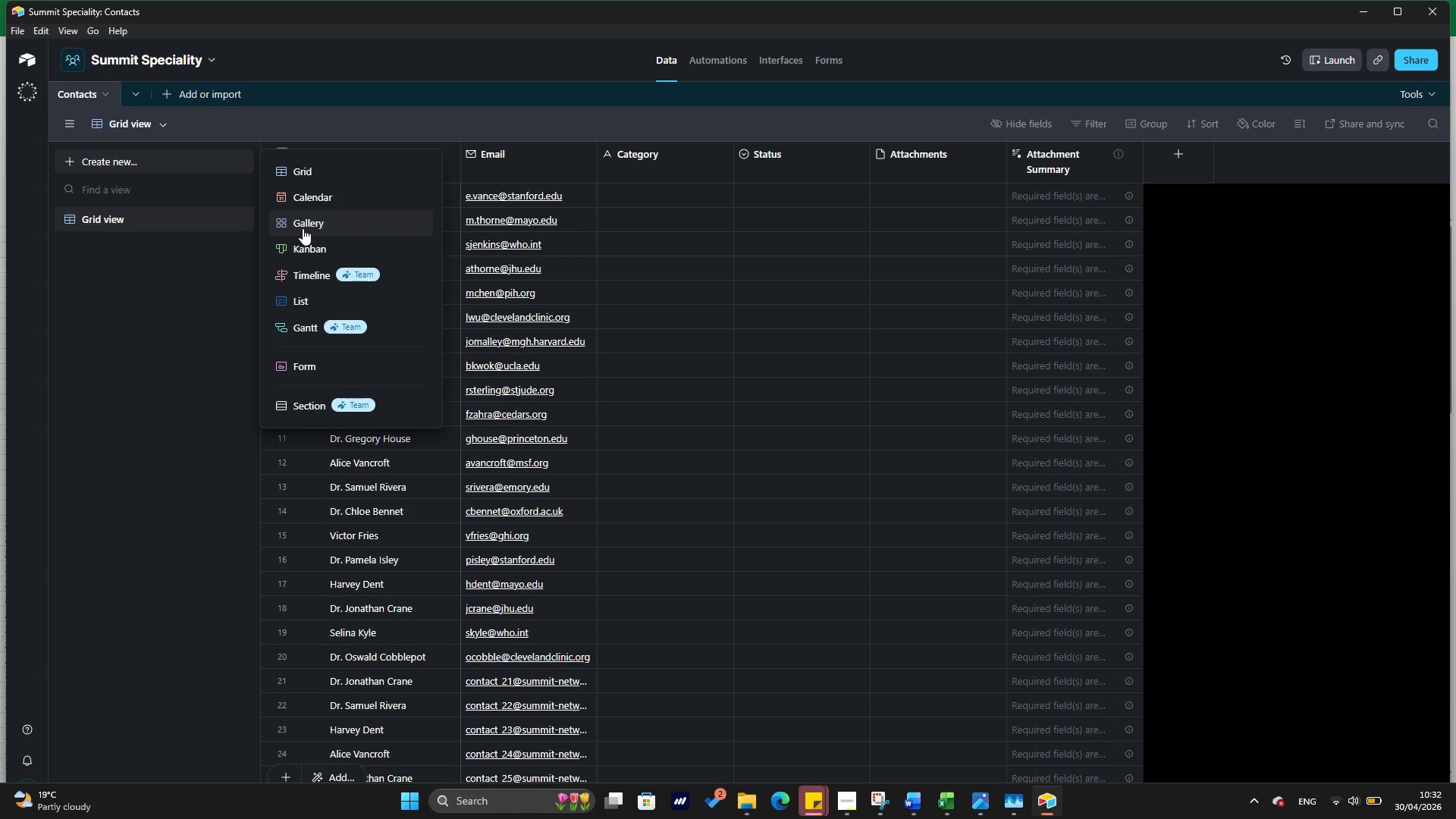 
left_click([303, 227])
 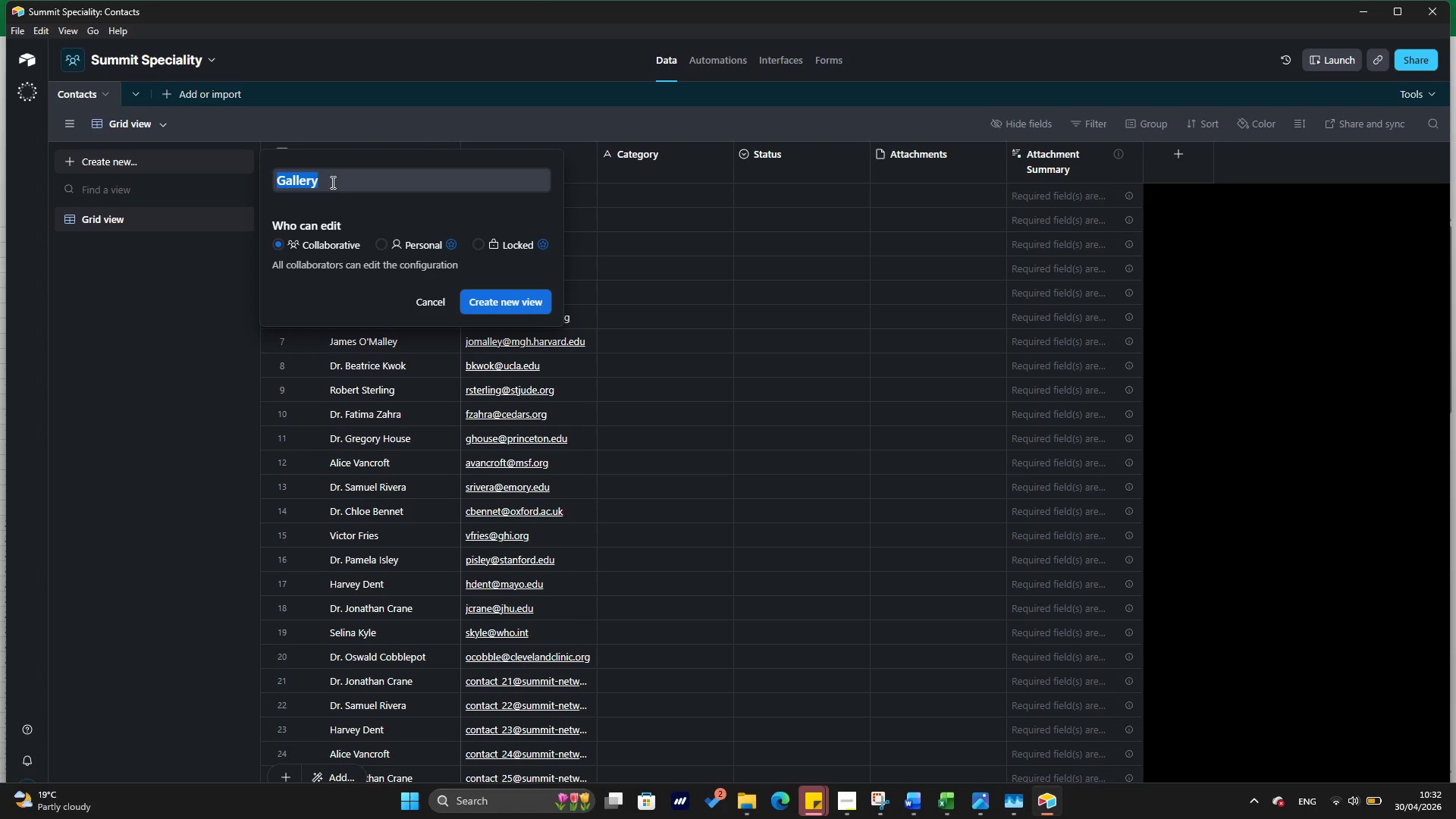 
key(Backspace)
type(Business  )
key(Backspace)
 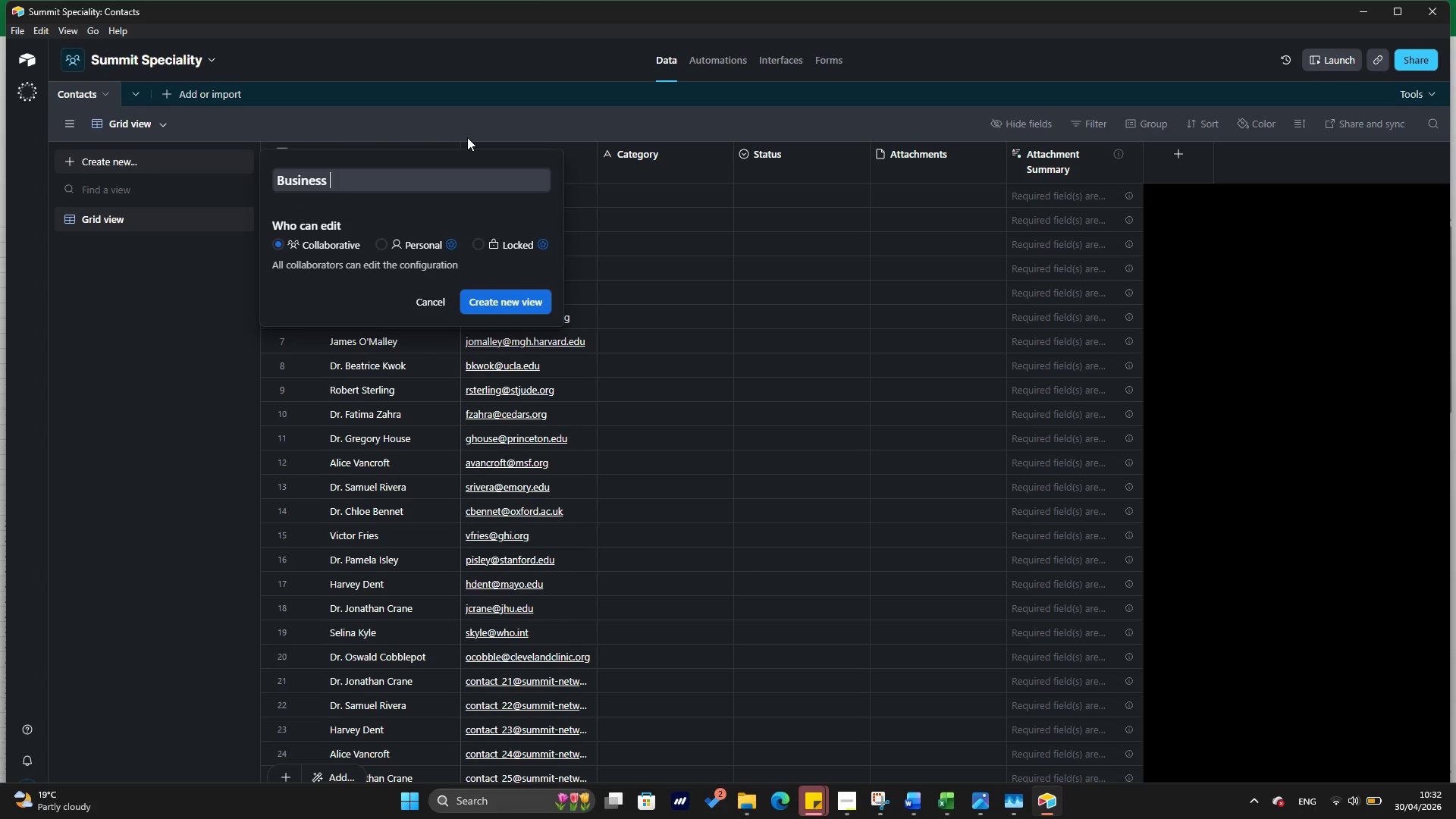 
type(Cards)
 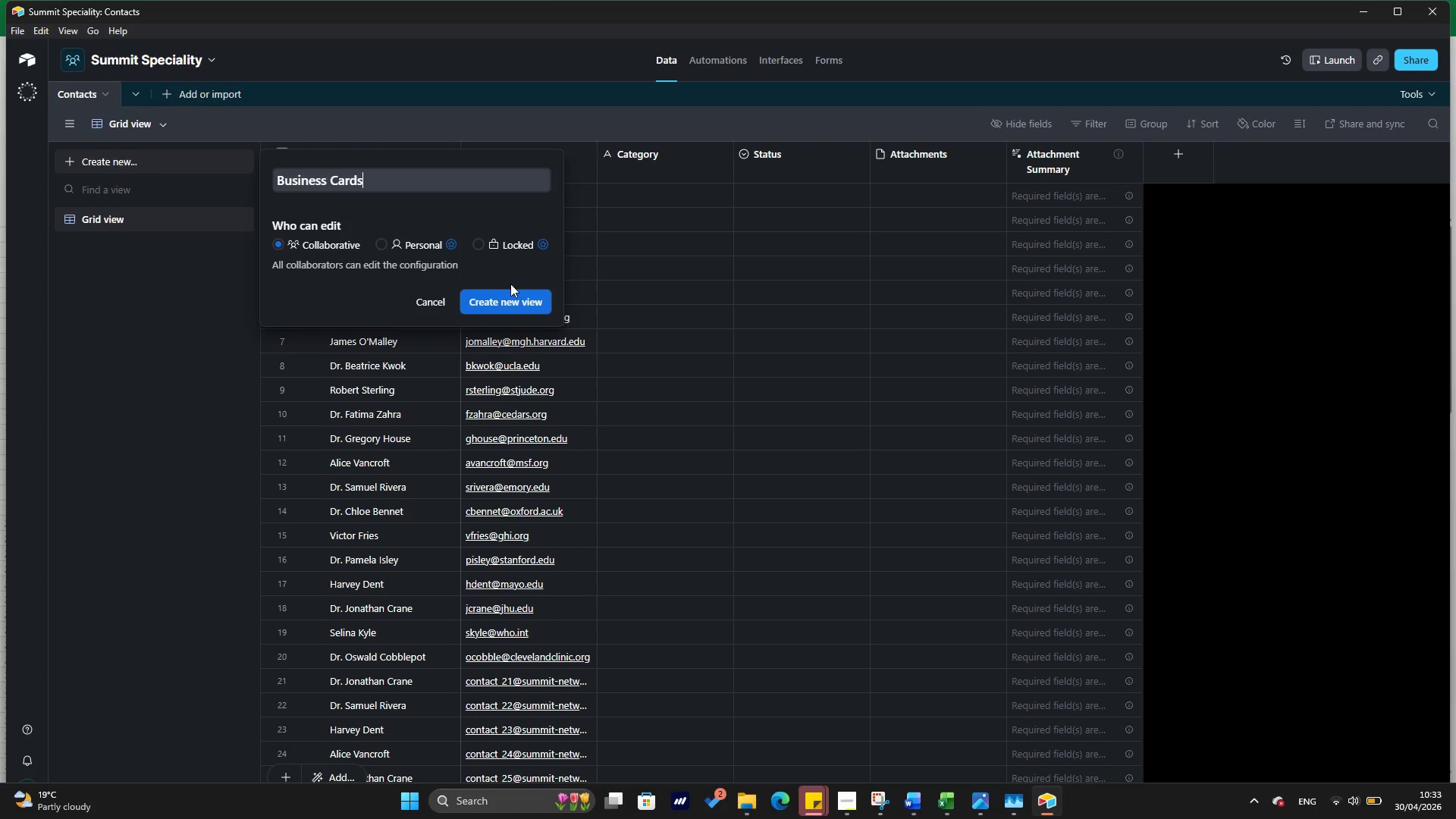 
wait(19.75)
 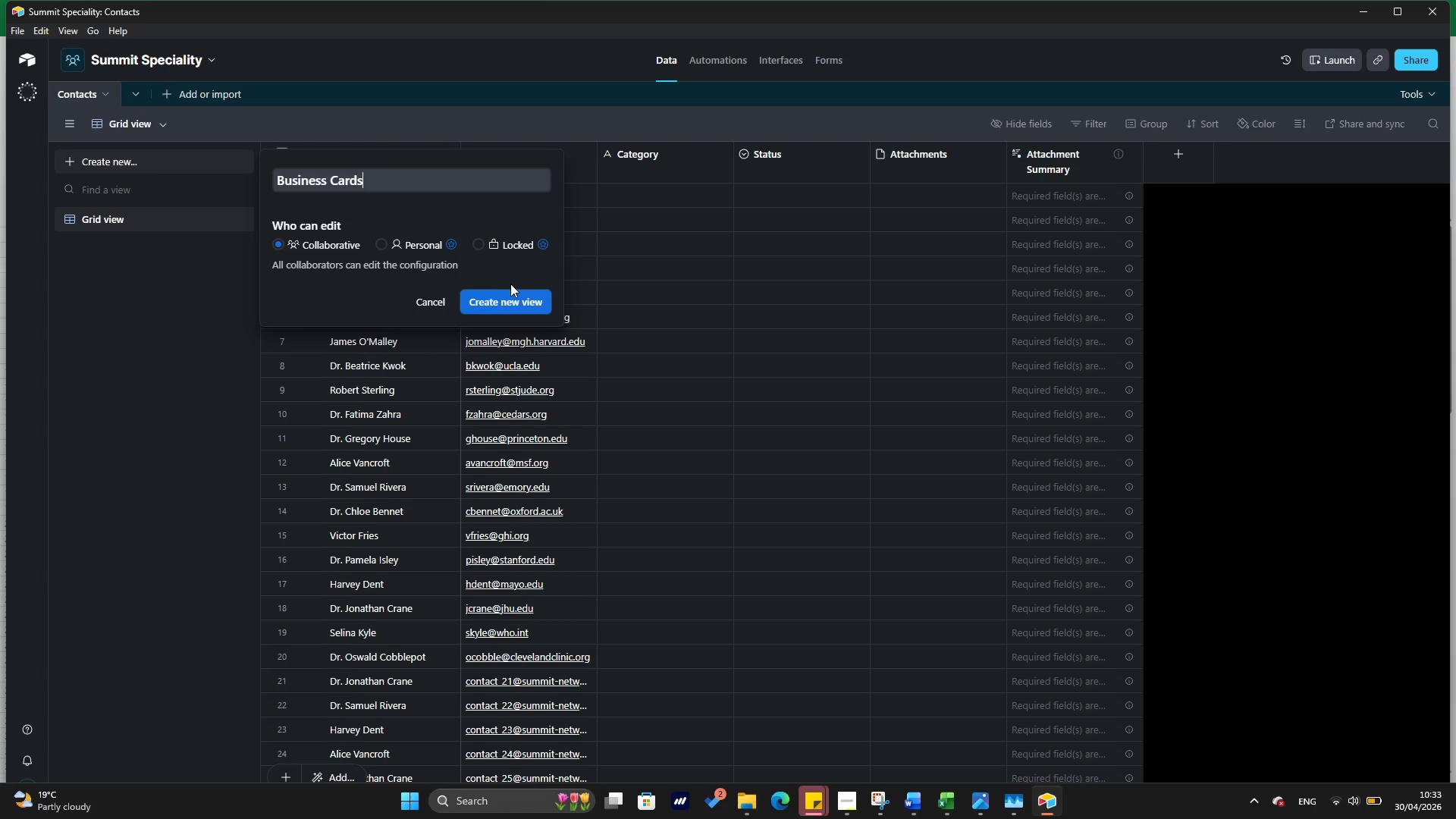 
left_click([522, 302])
 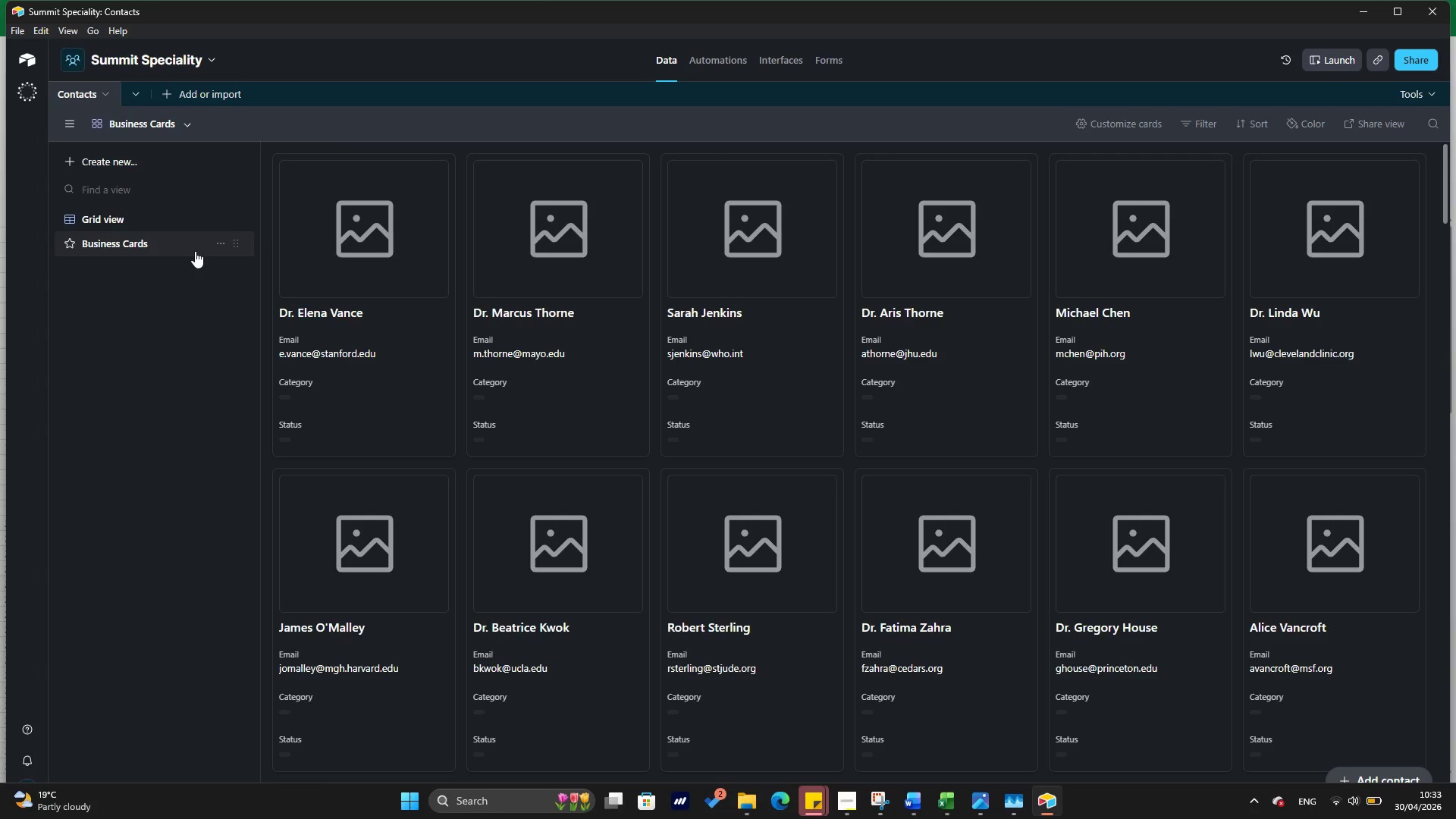 
wait(17.42)
 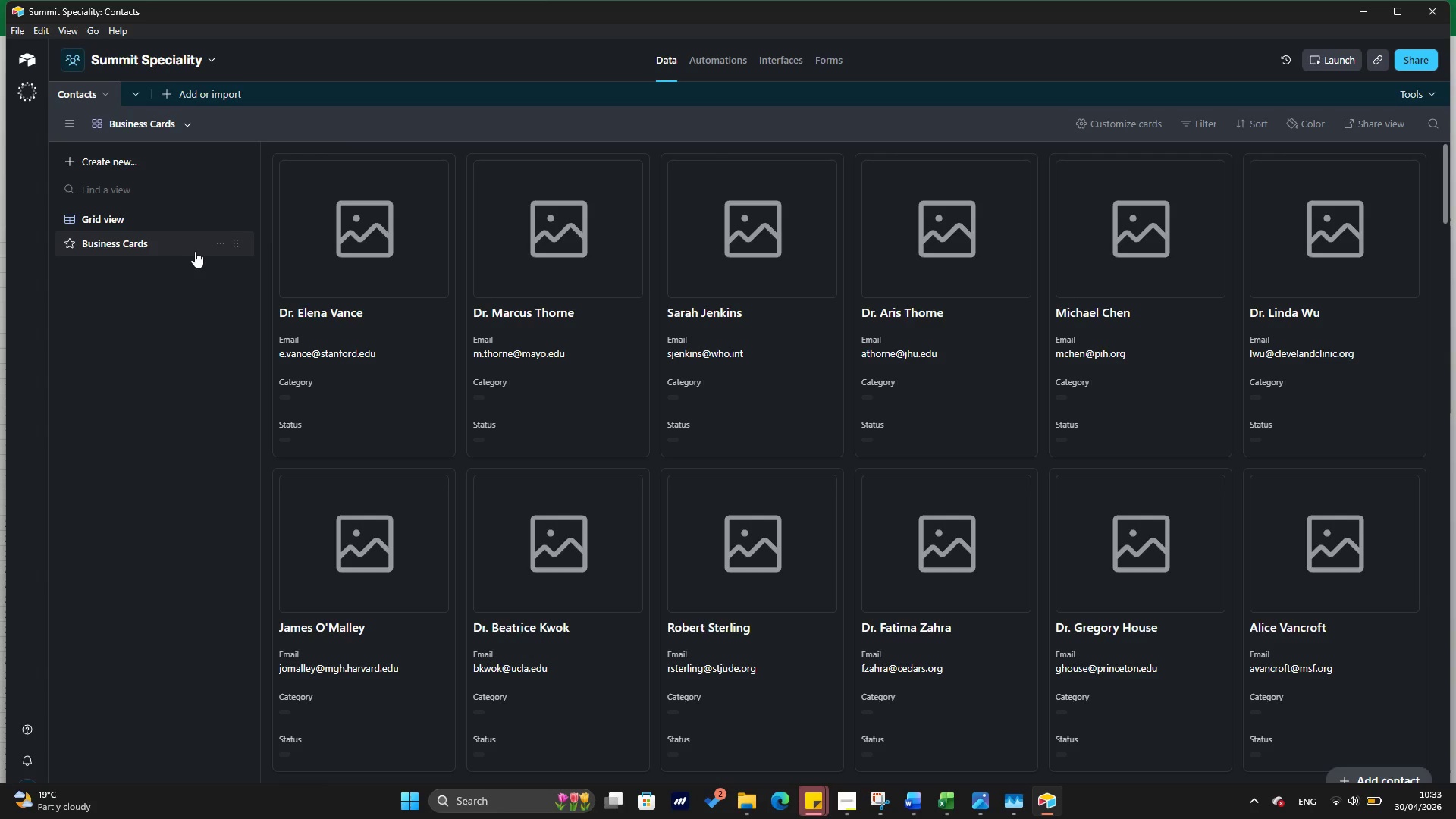 
left_click([140, 217])
 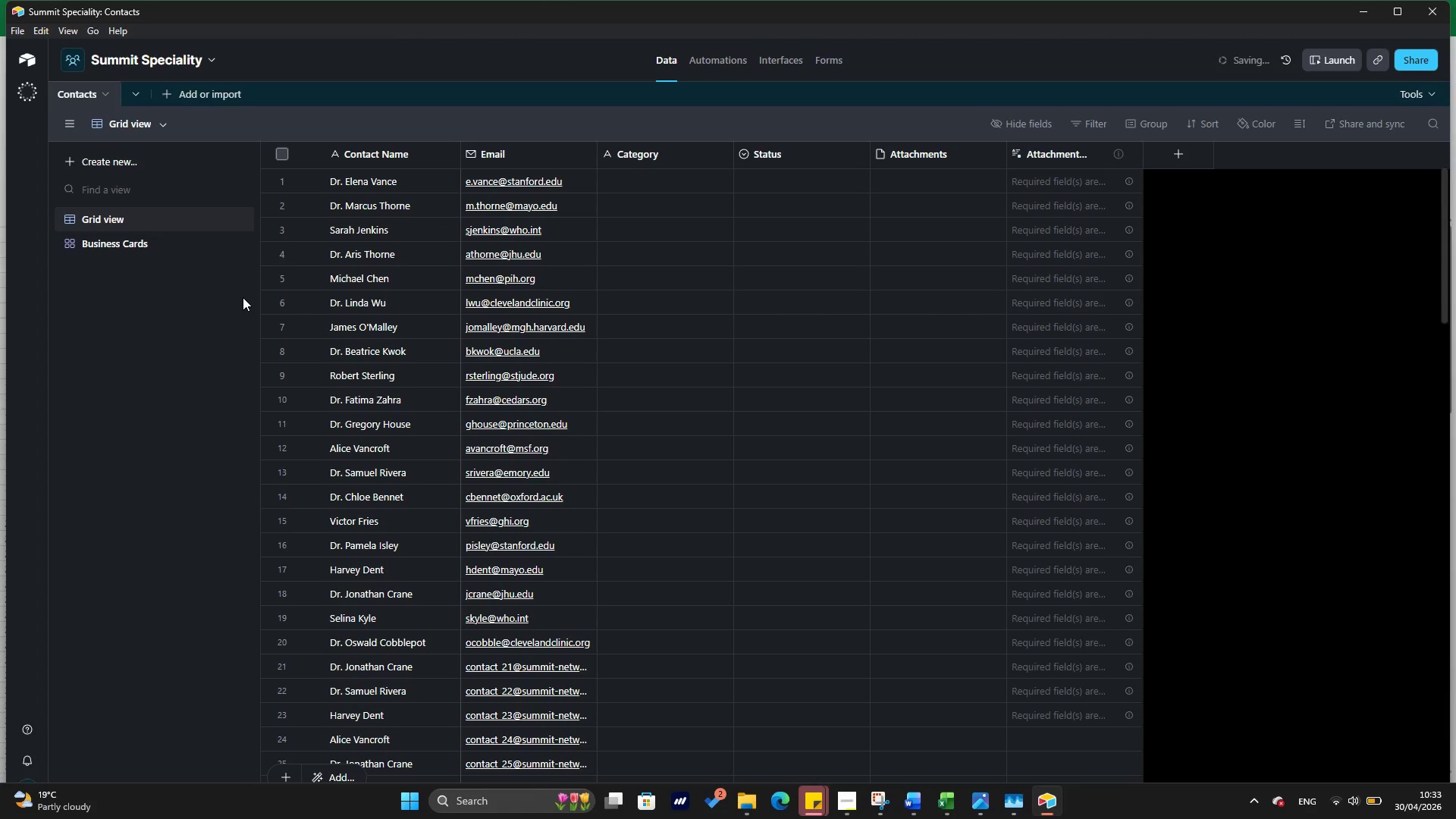 
wait(8.44)
 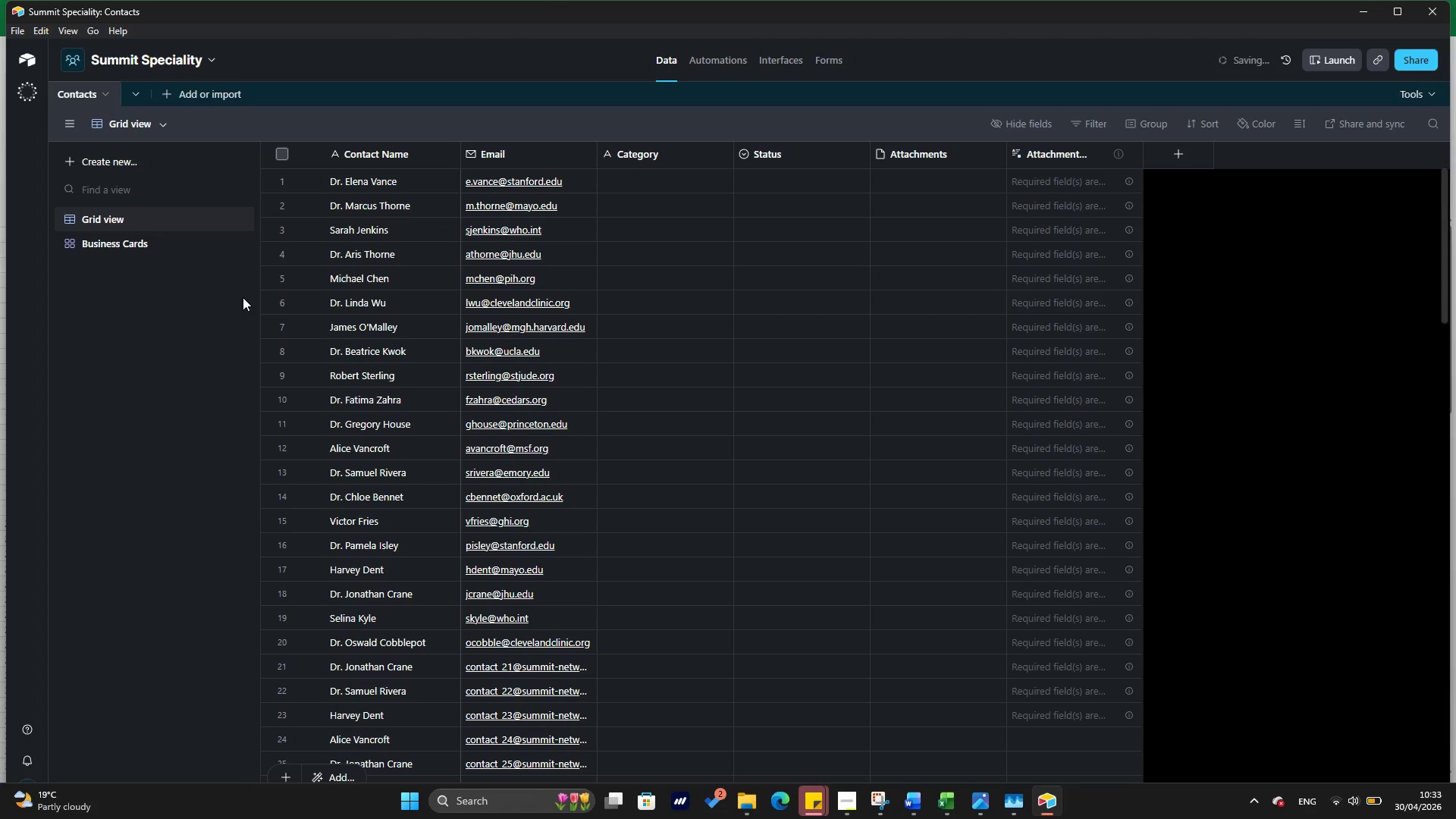 
left_click([151, 248])
 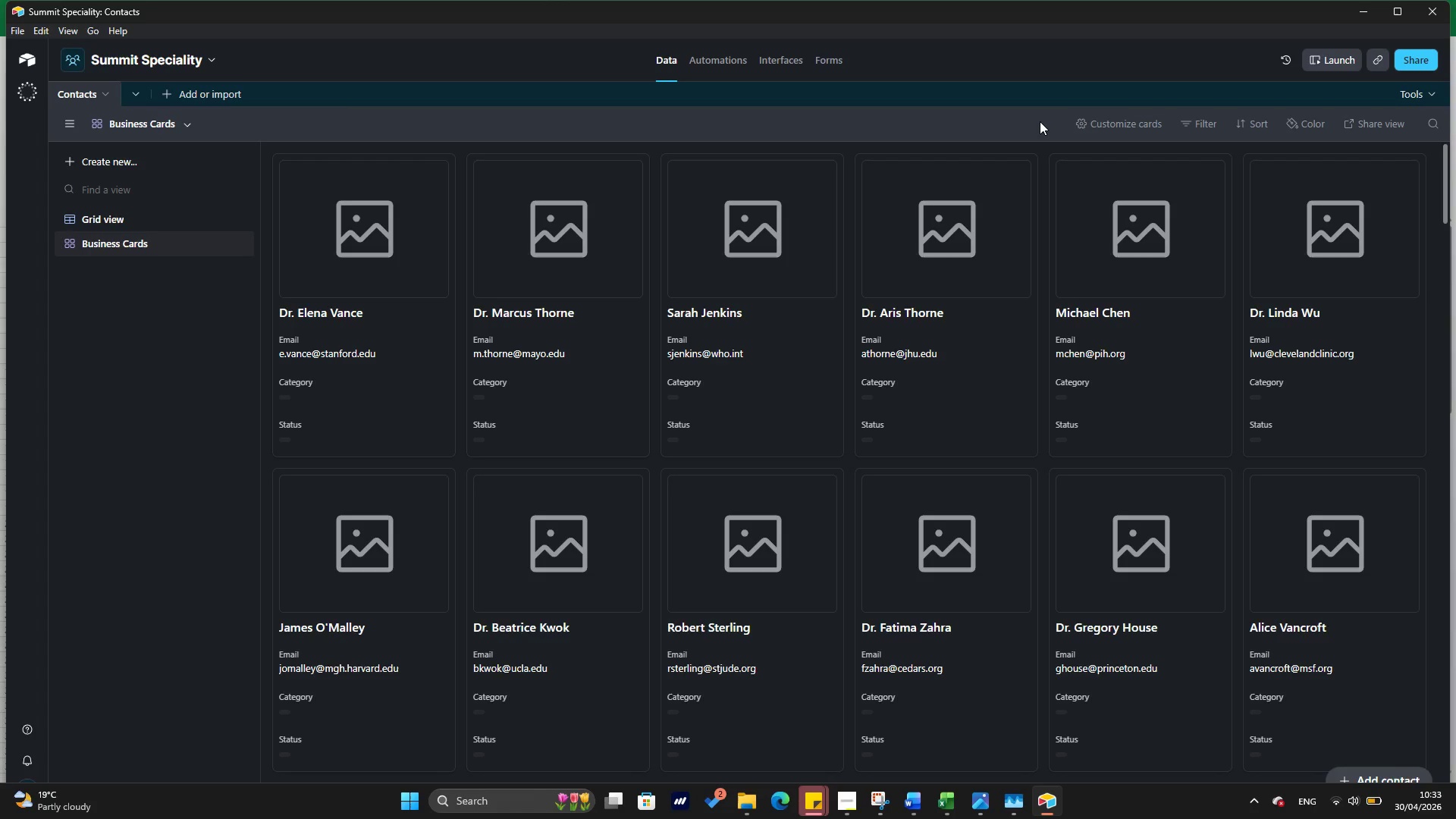 
left_click([1103, 123])
 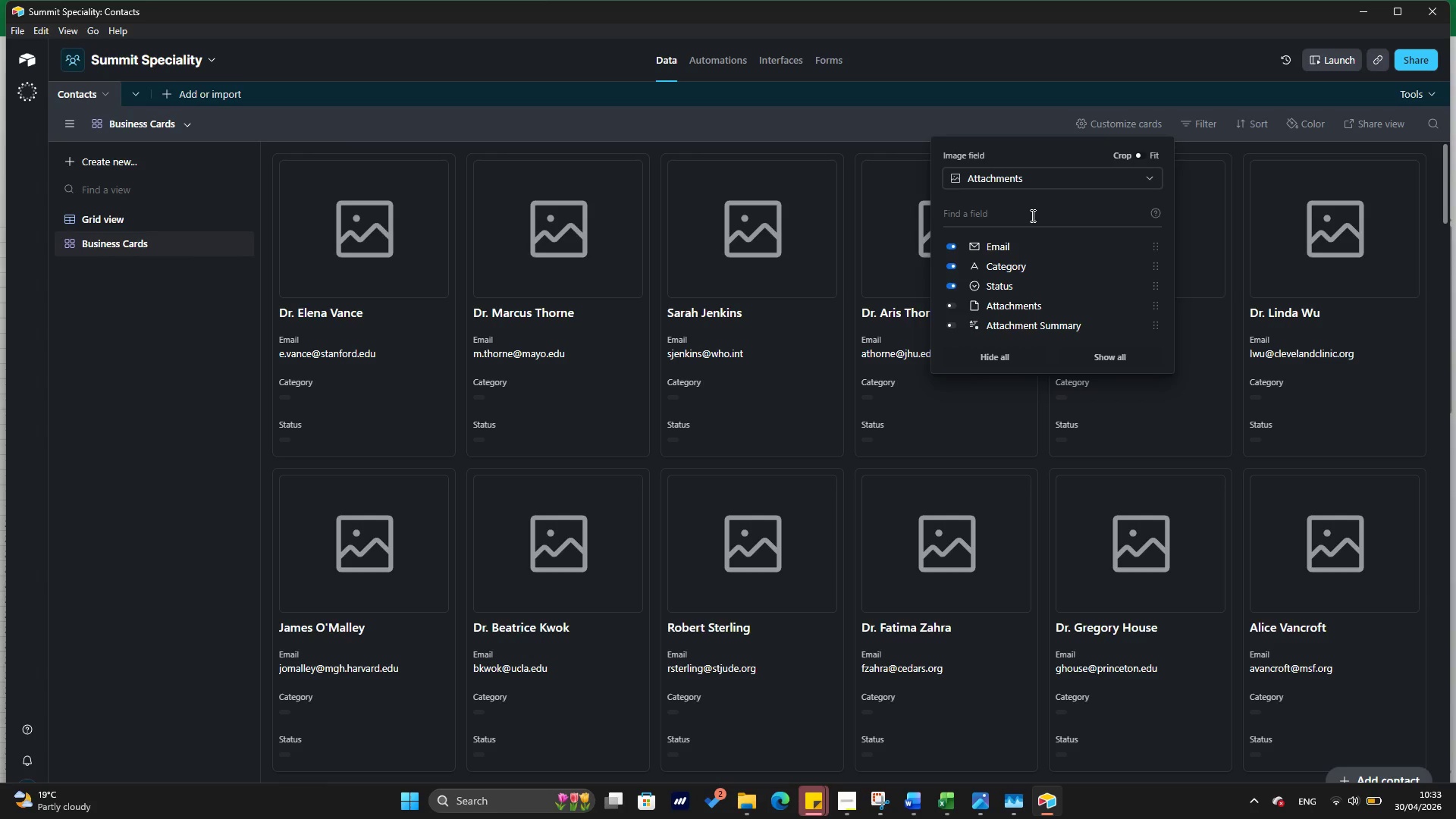 
wait(21.95)
 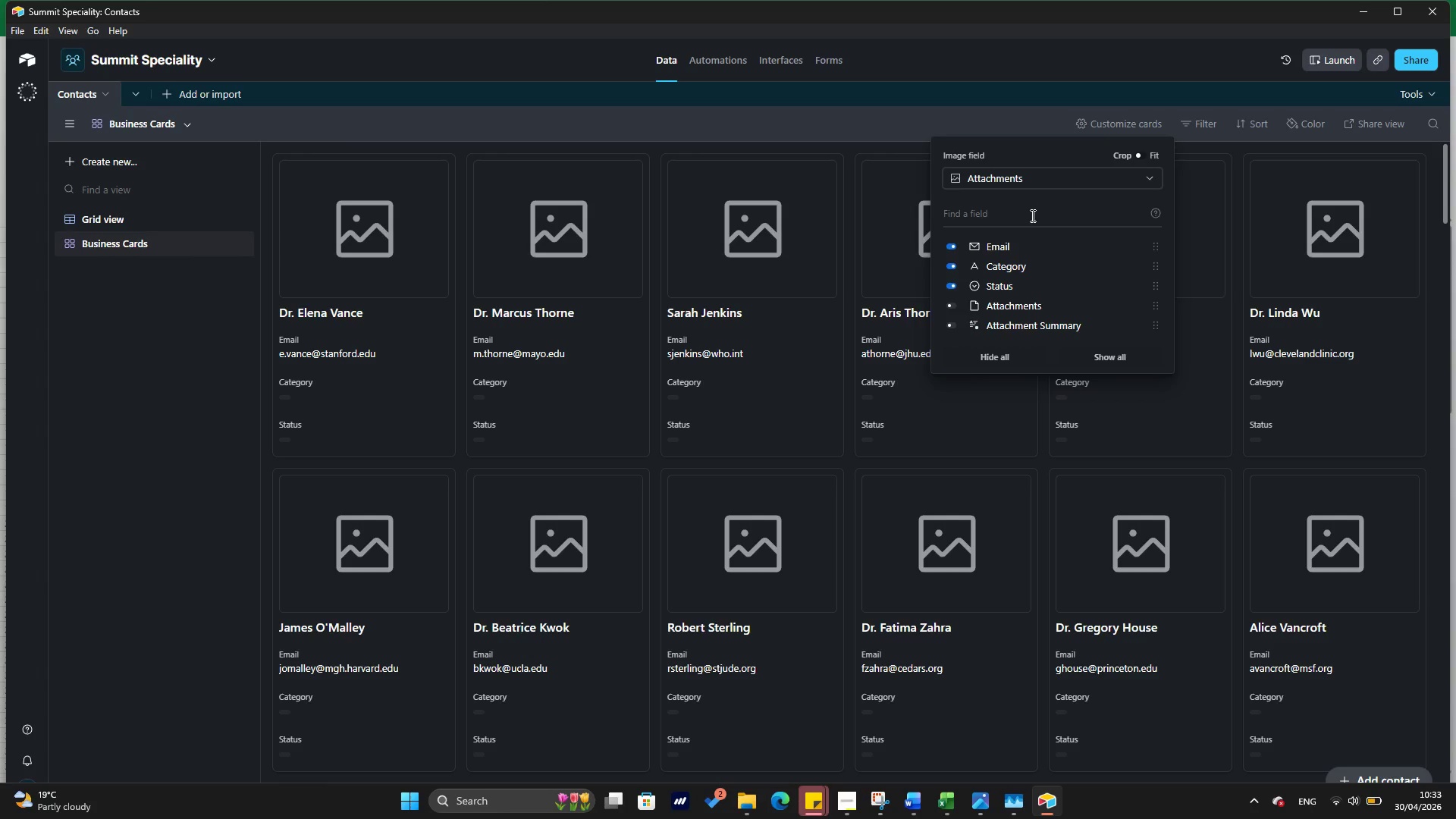 
scroll: coordinate [993, 213], scroll_direction: down, amount: 13.0
 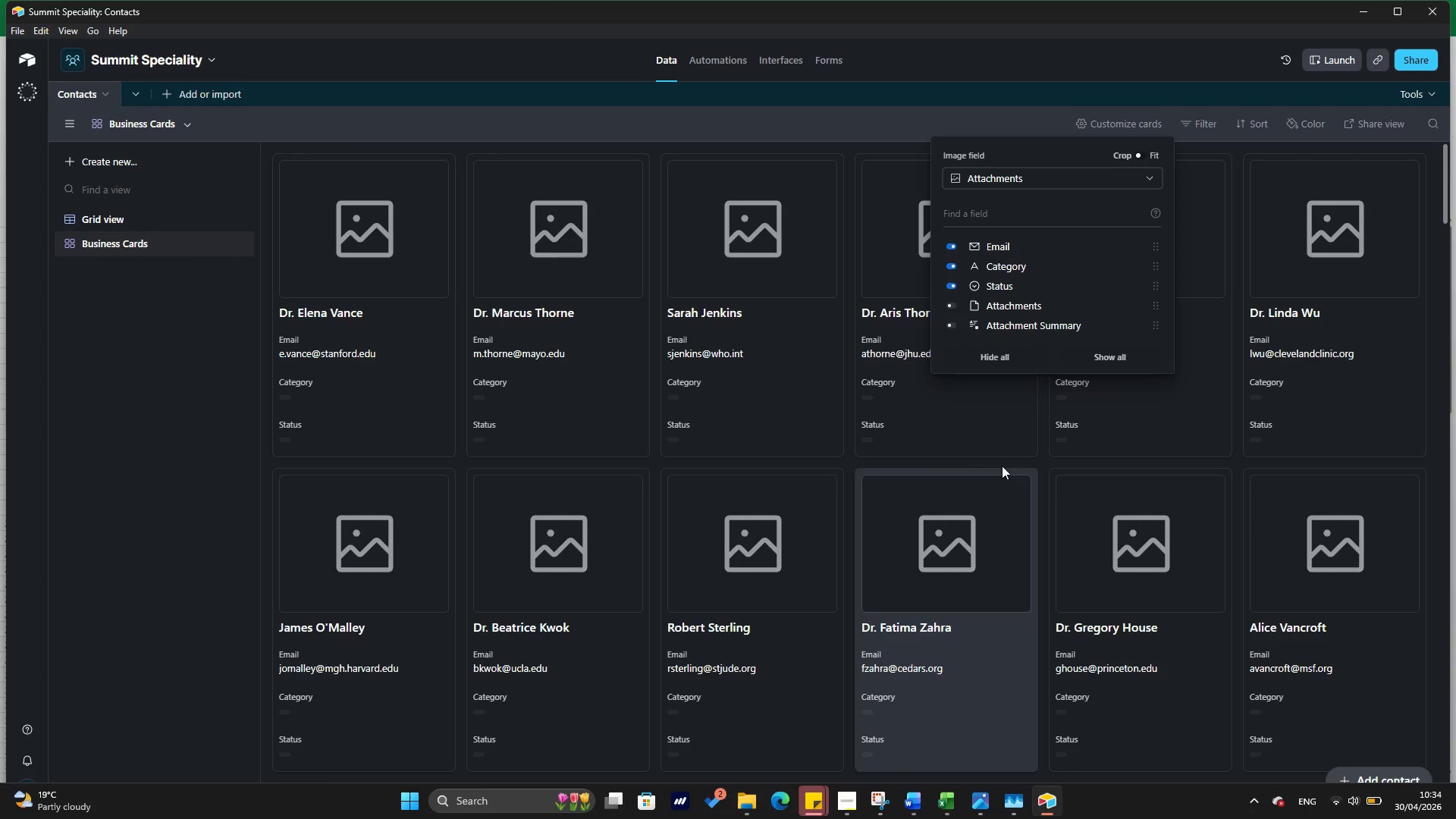 
left_click([711, 111])
 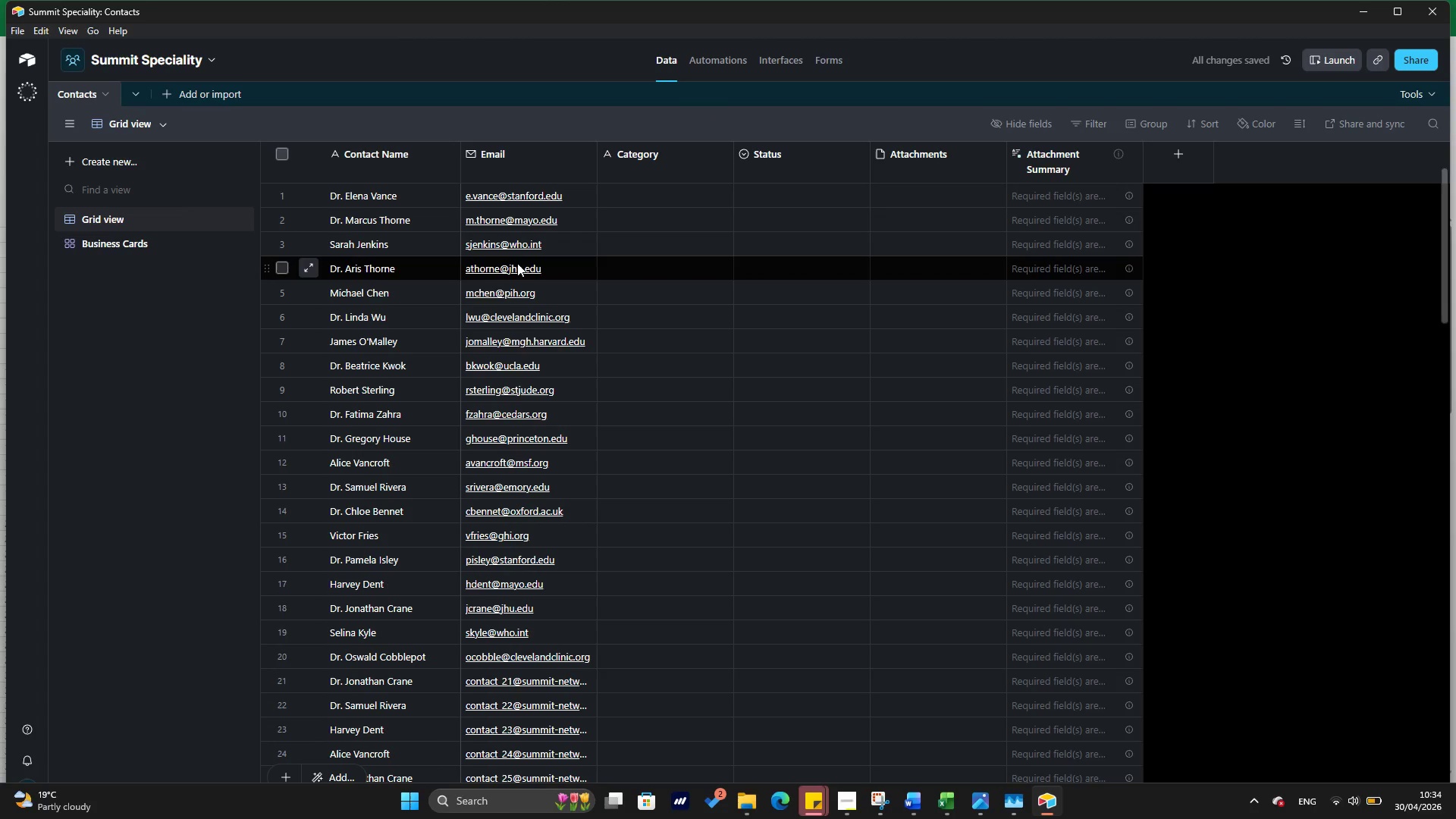 
wait(13.2)
 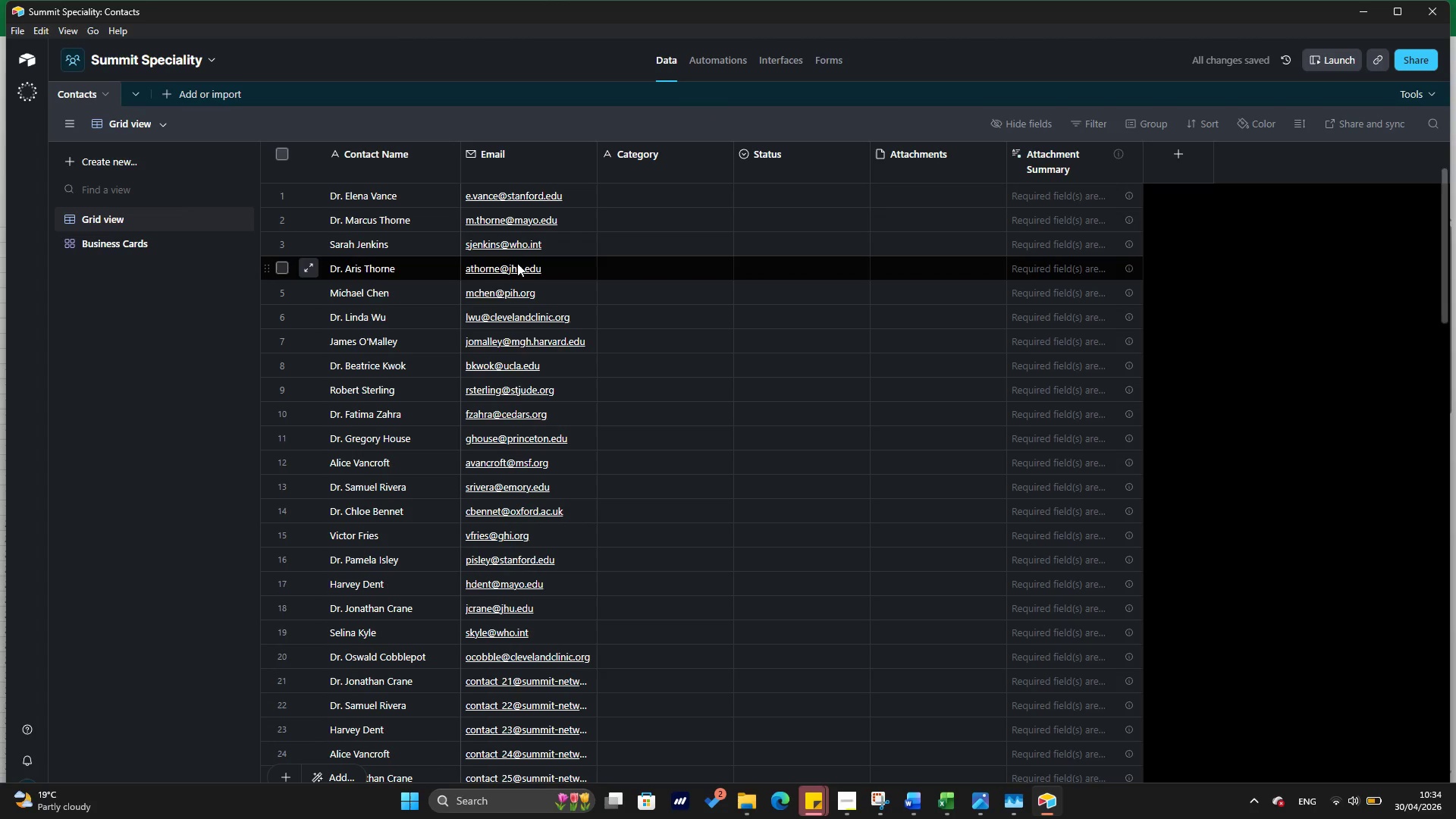 
left_click([937, 802])
 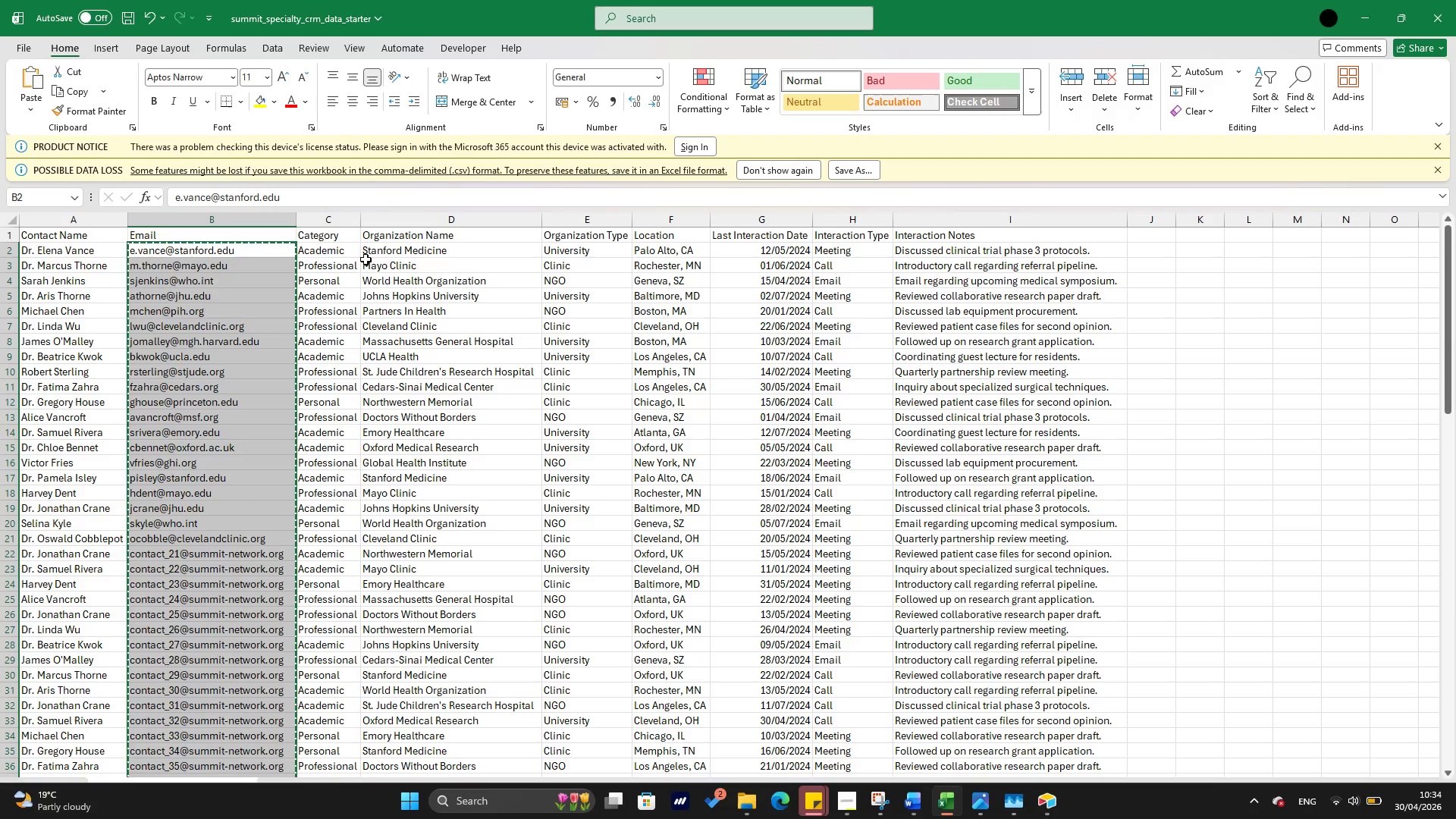 
left_click([320, 250])
 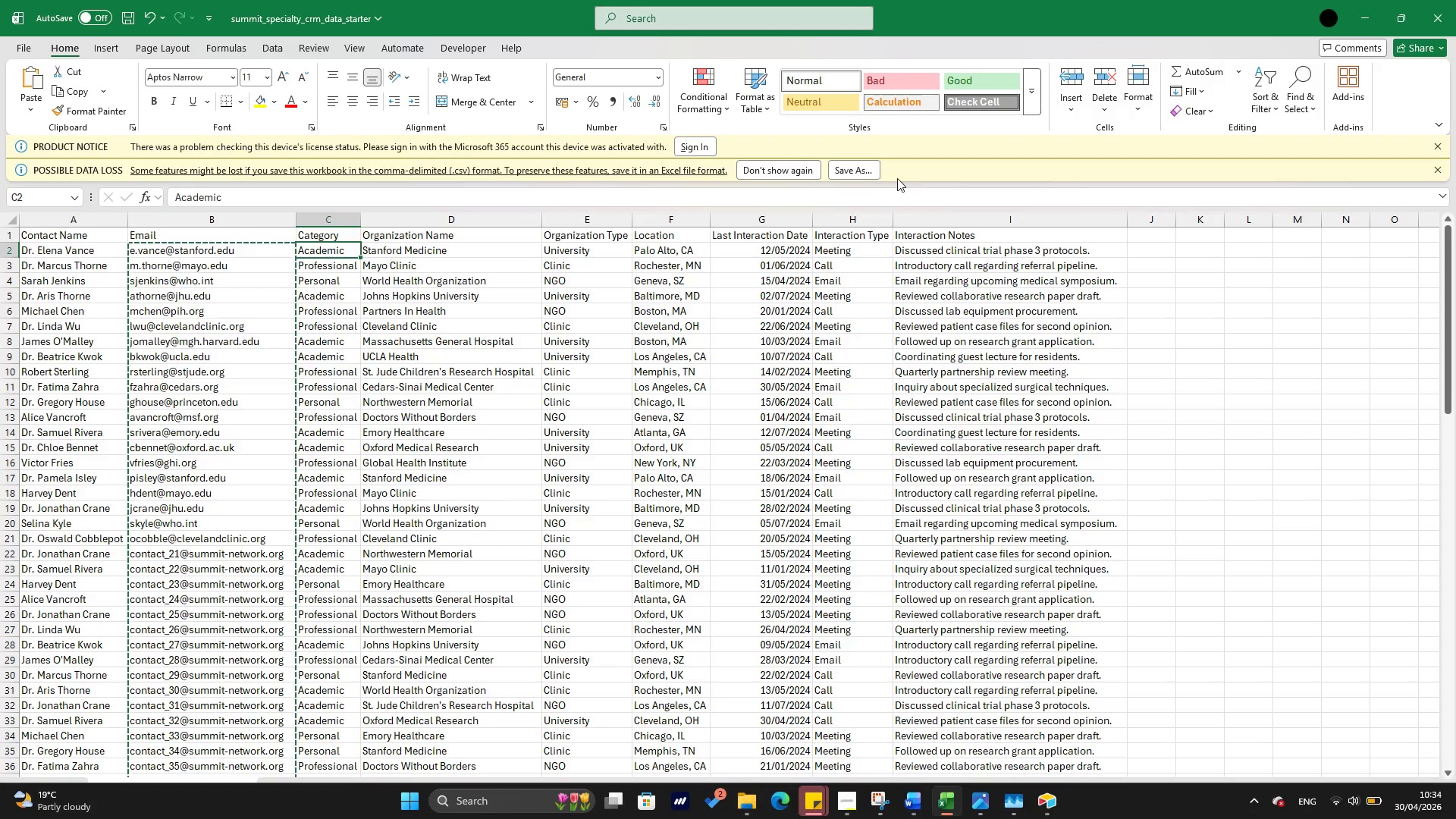 
hold_key(key=ArrowDown, duration=1.52)
 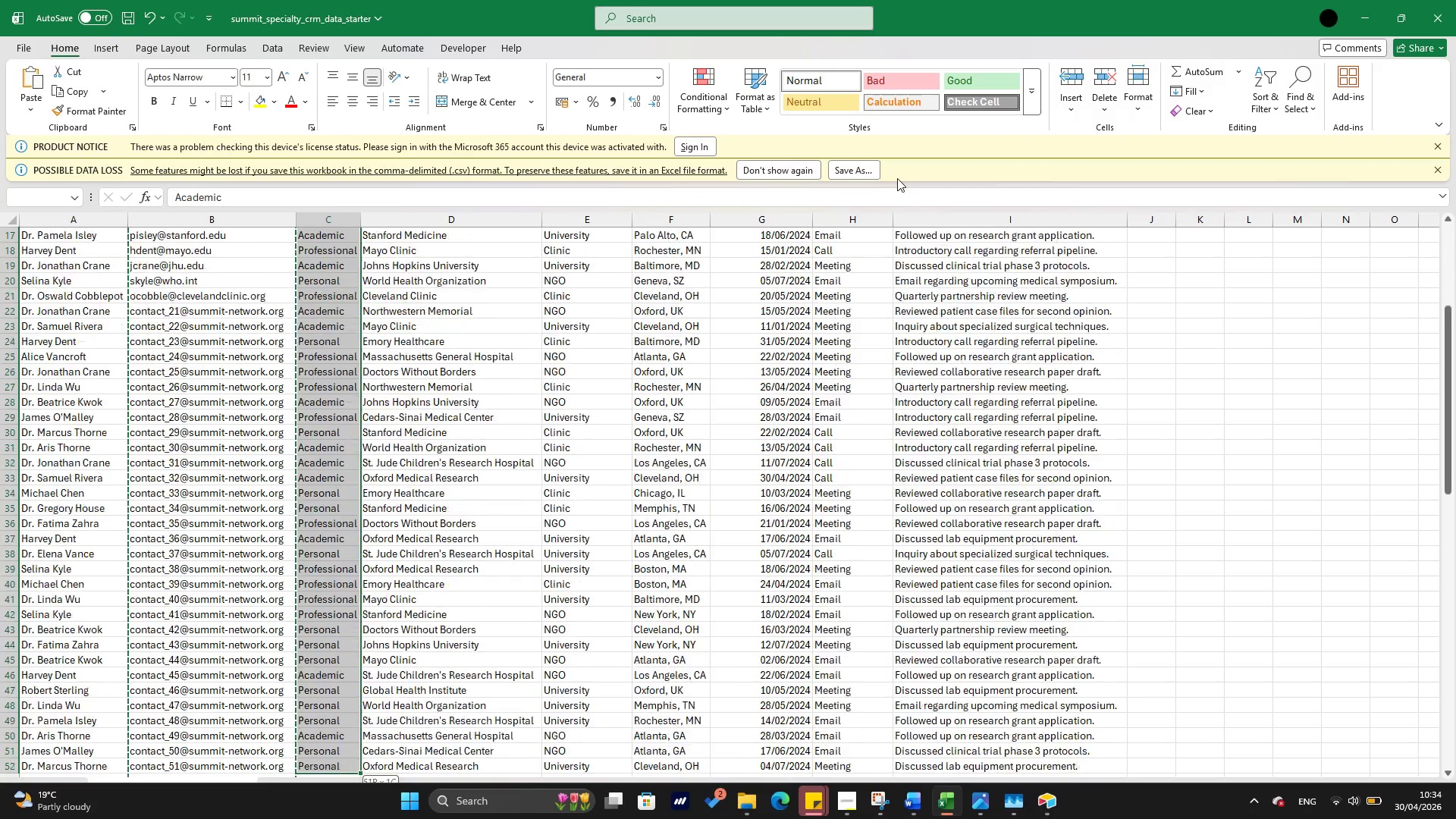 
hold_key(key=ArrowDown, duration=1.52)
 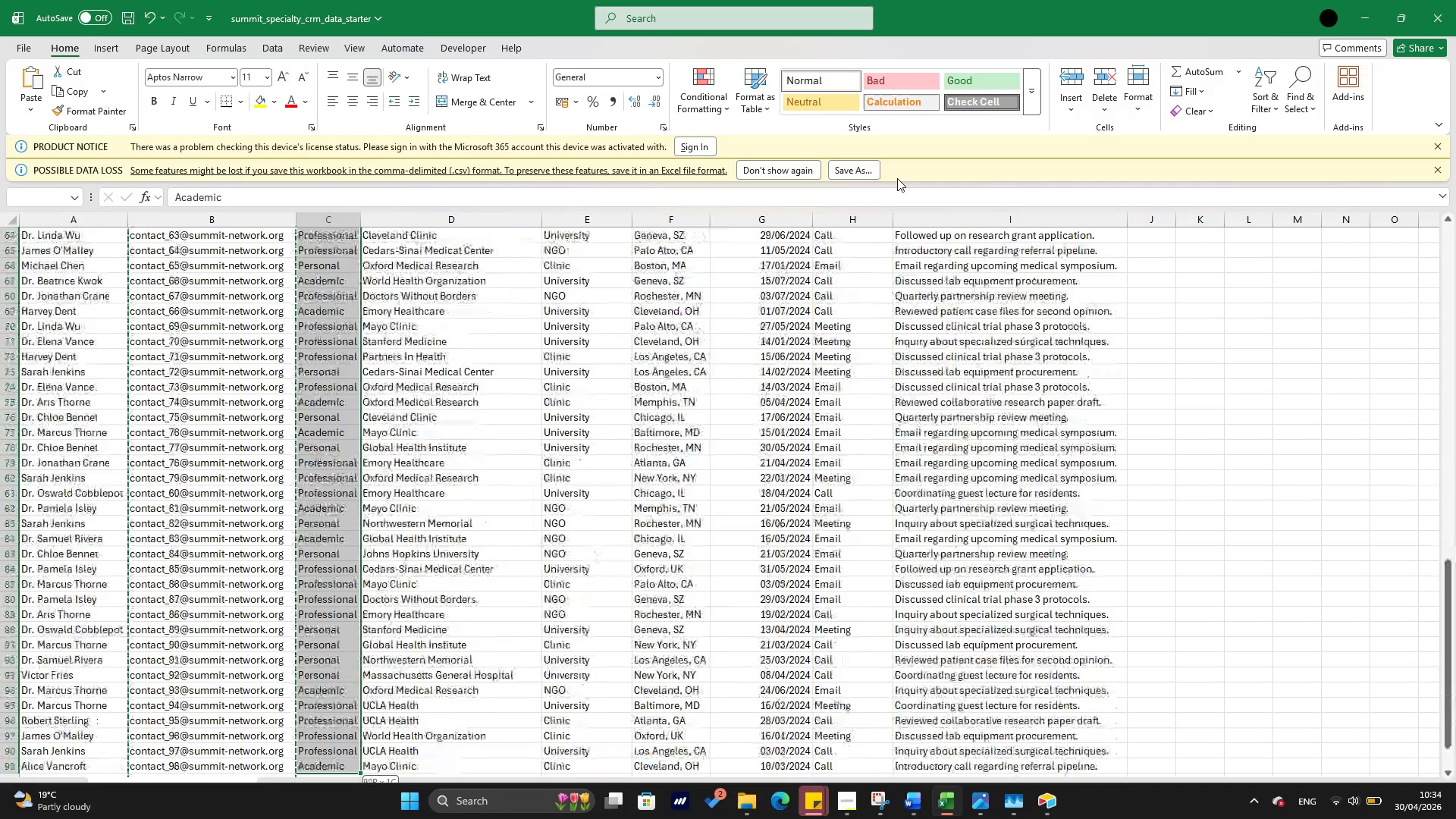 
hold_key(key=ArrowDown, duration=0.89)
 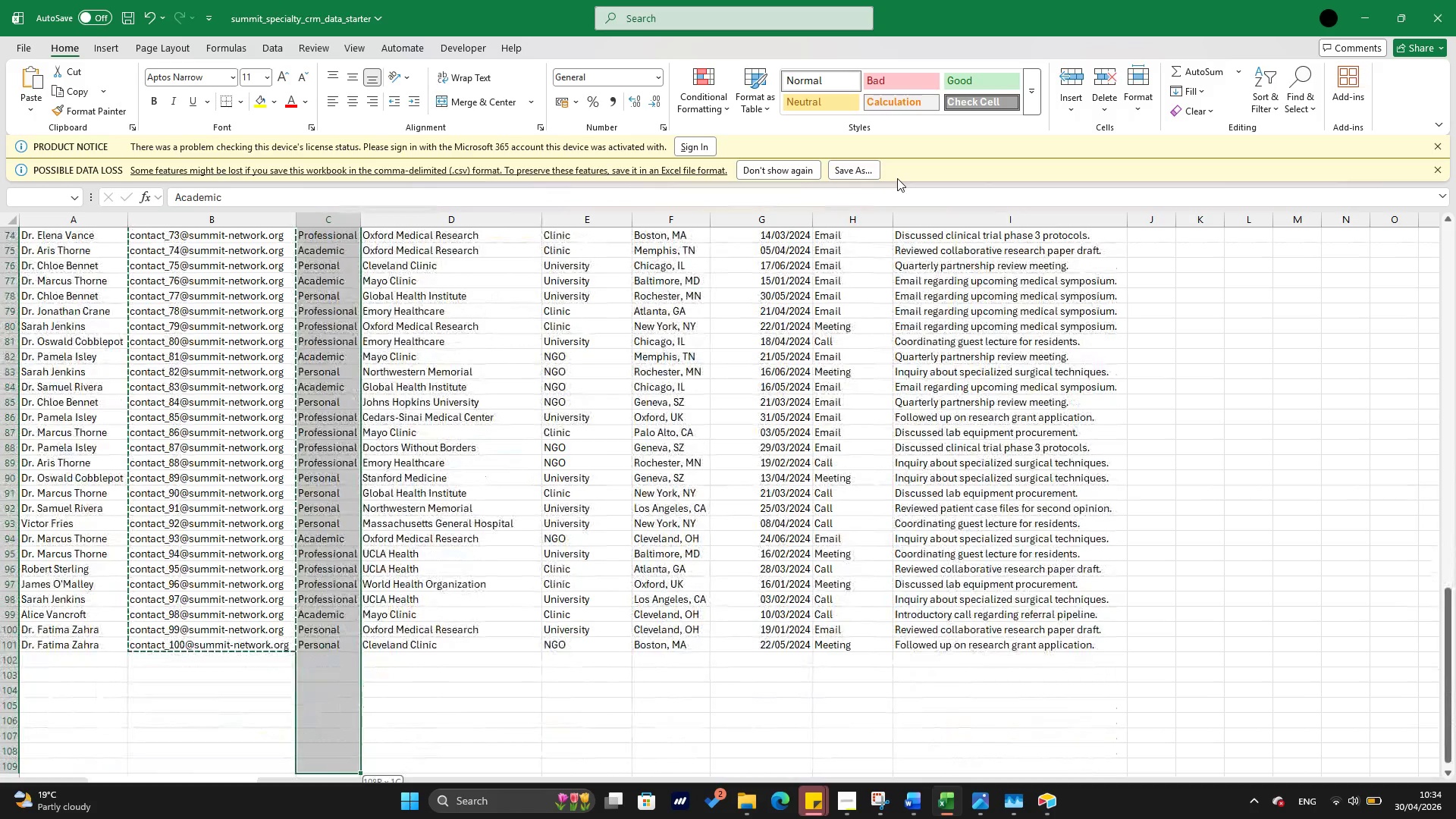 
hold_key(key=ArrowUp, duration=0.64)
 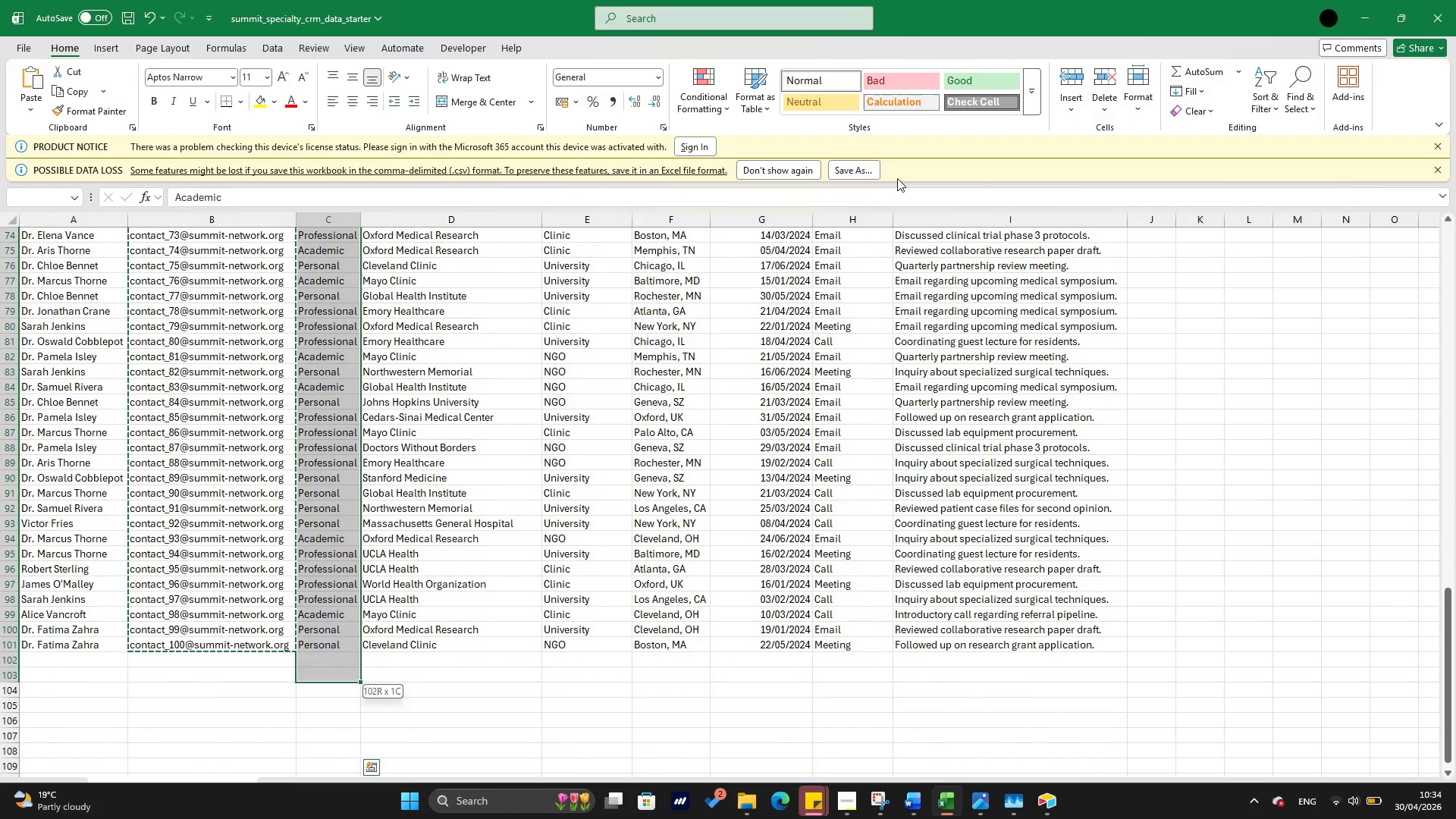 
key(Shift+ArrowUp)
 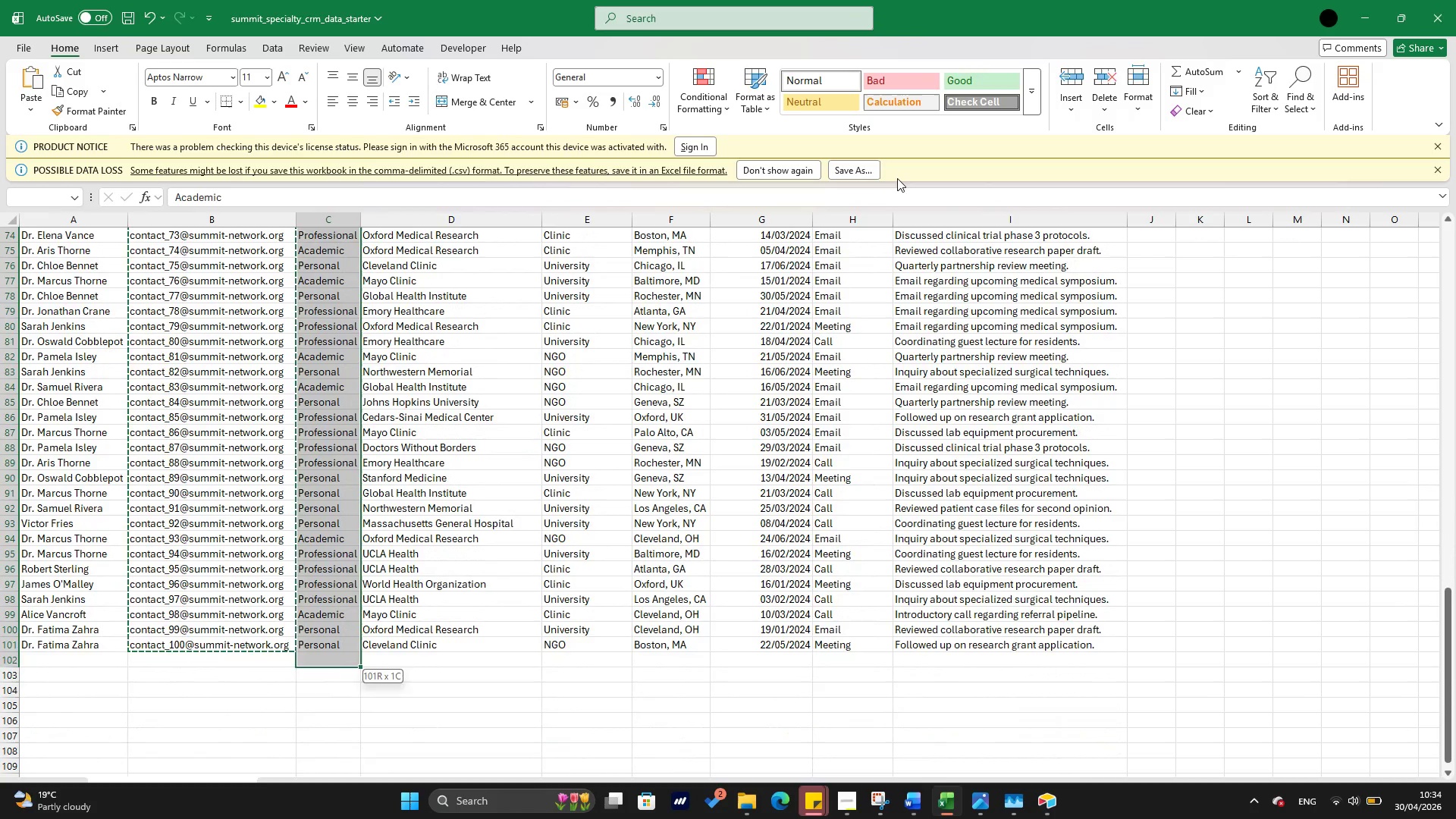 
key(Shift+ArrowUp)
 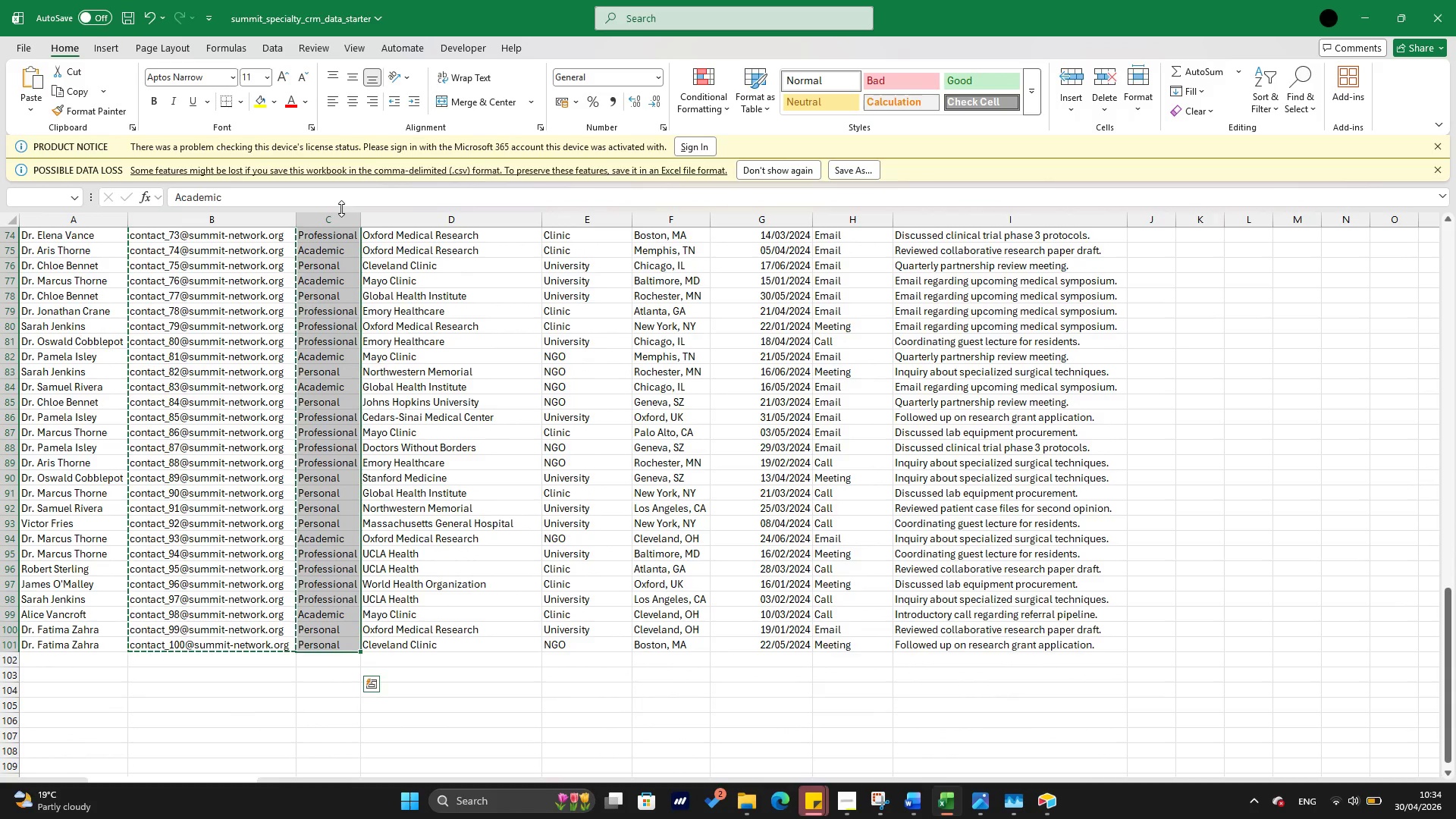 
right_click([341, 241])
 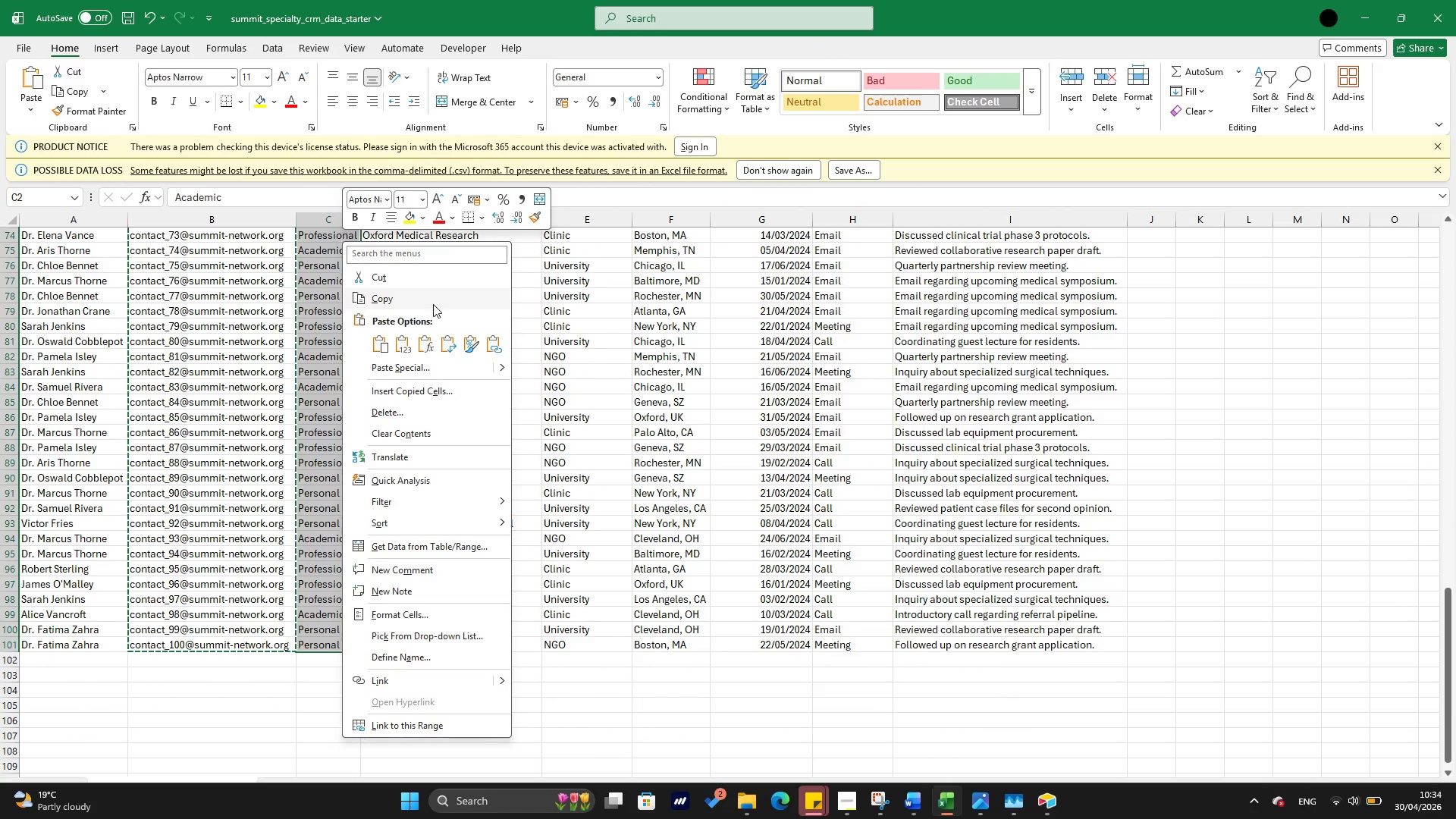 
left_click([431, 304])
 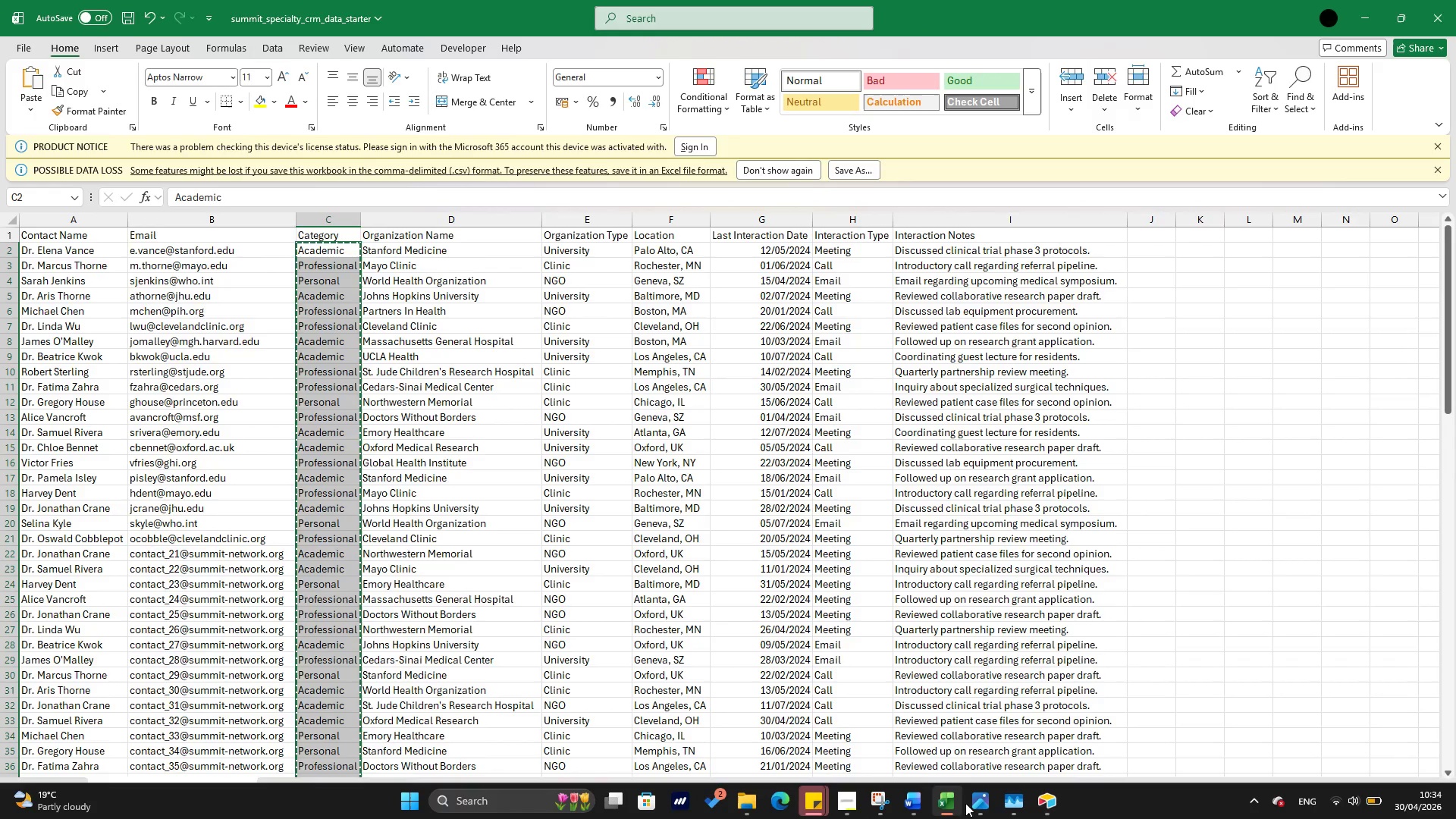 
left_click([1050, 804])
 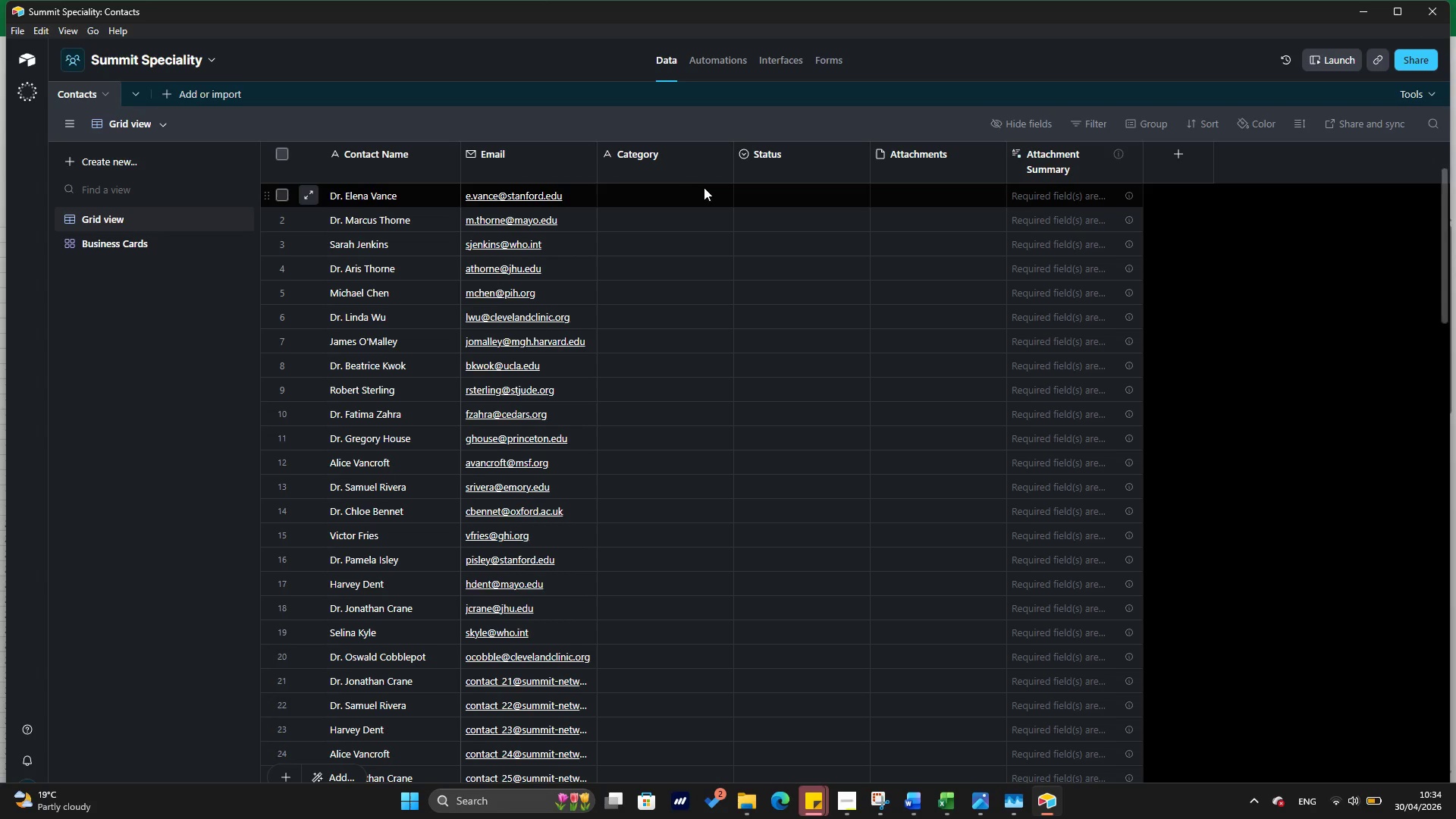 
left_click([678, 198])
 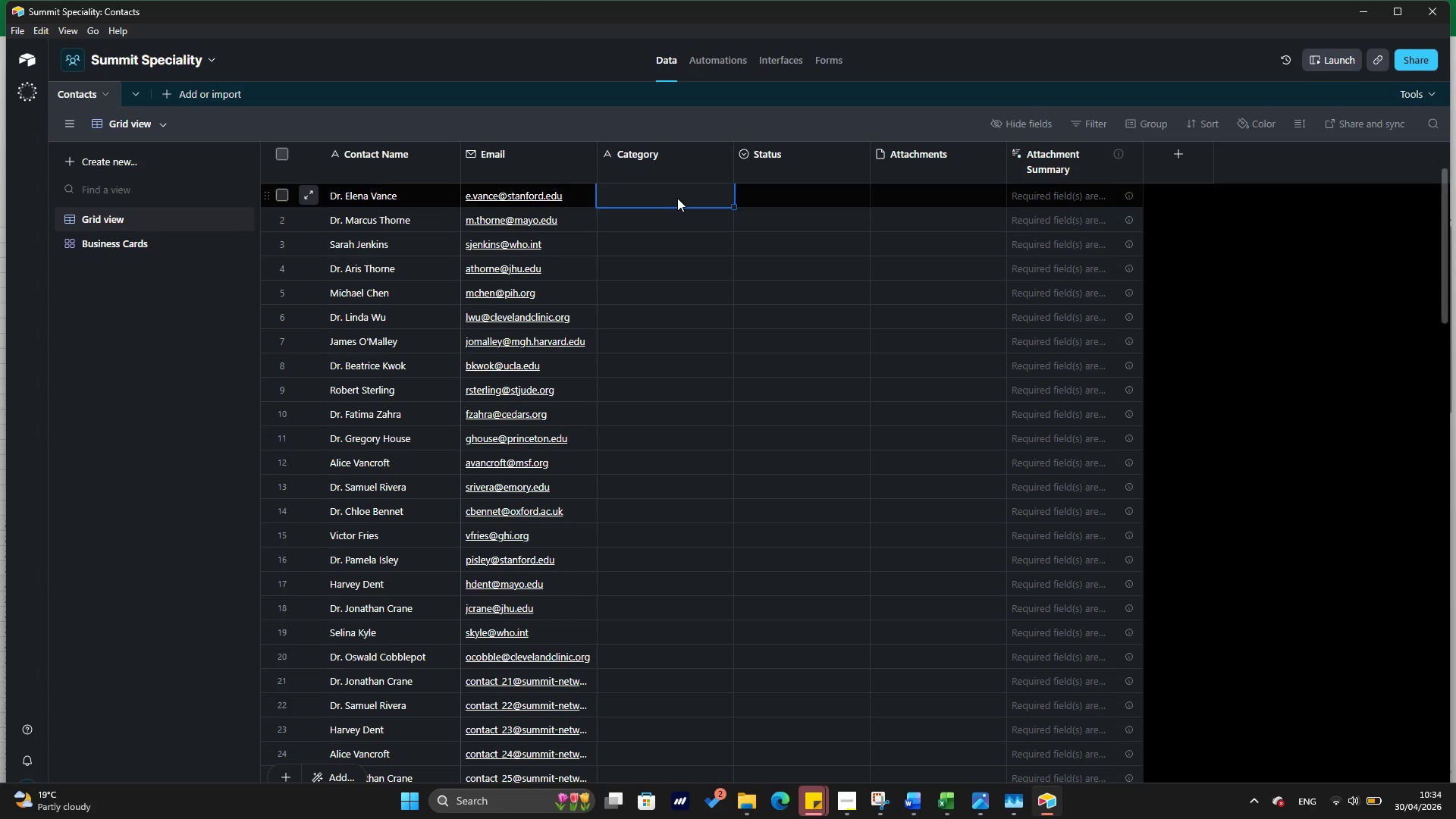 
right_click([677, 198])
 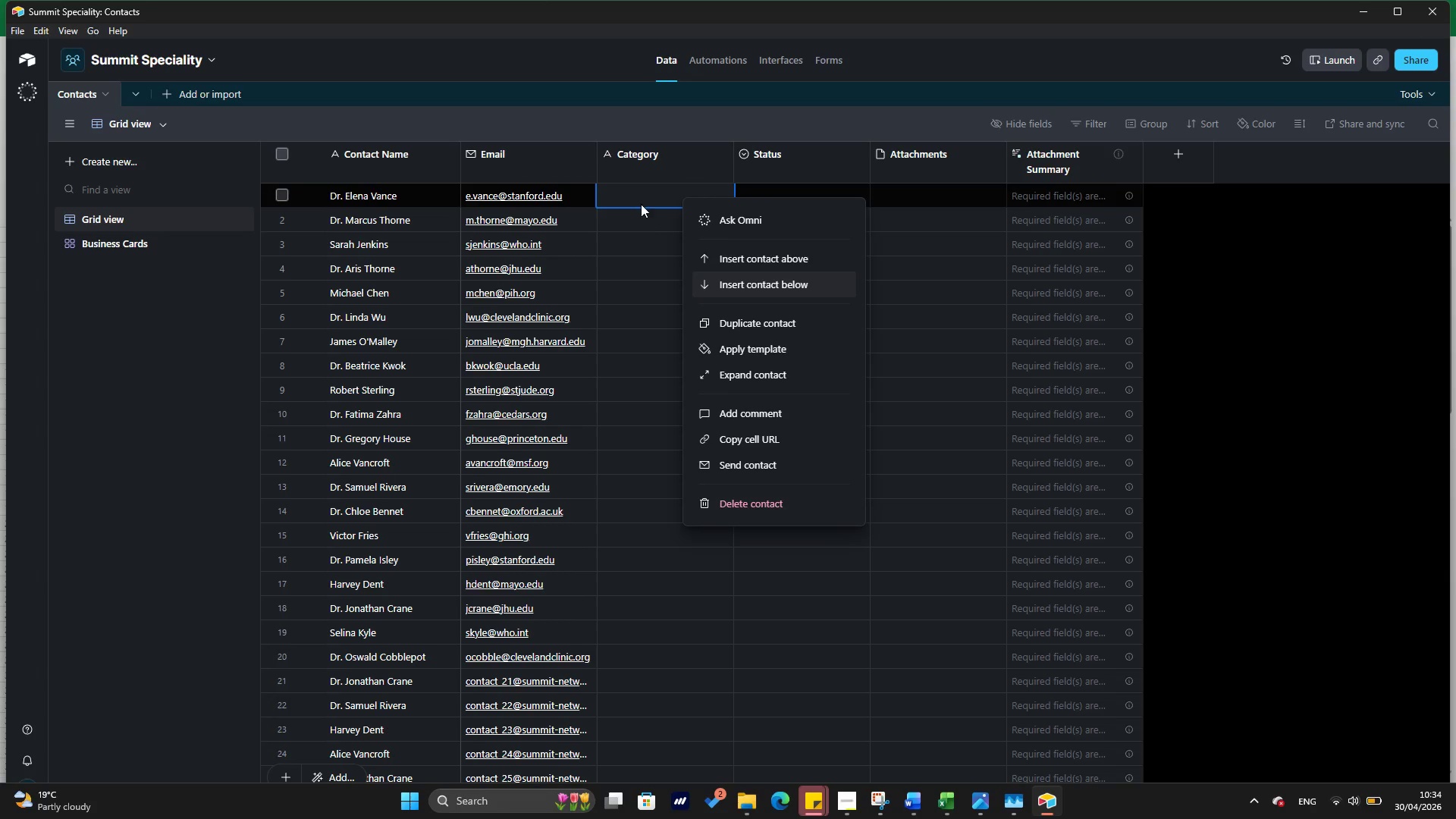 
left_click([642, 196])
 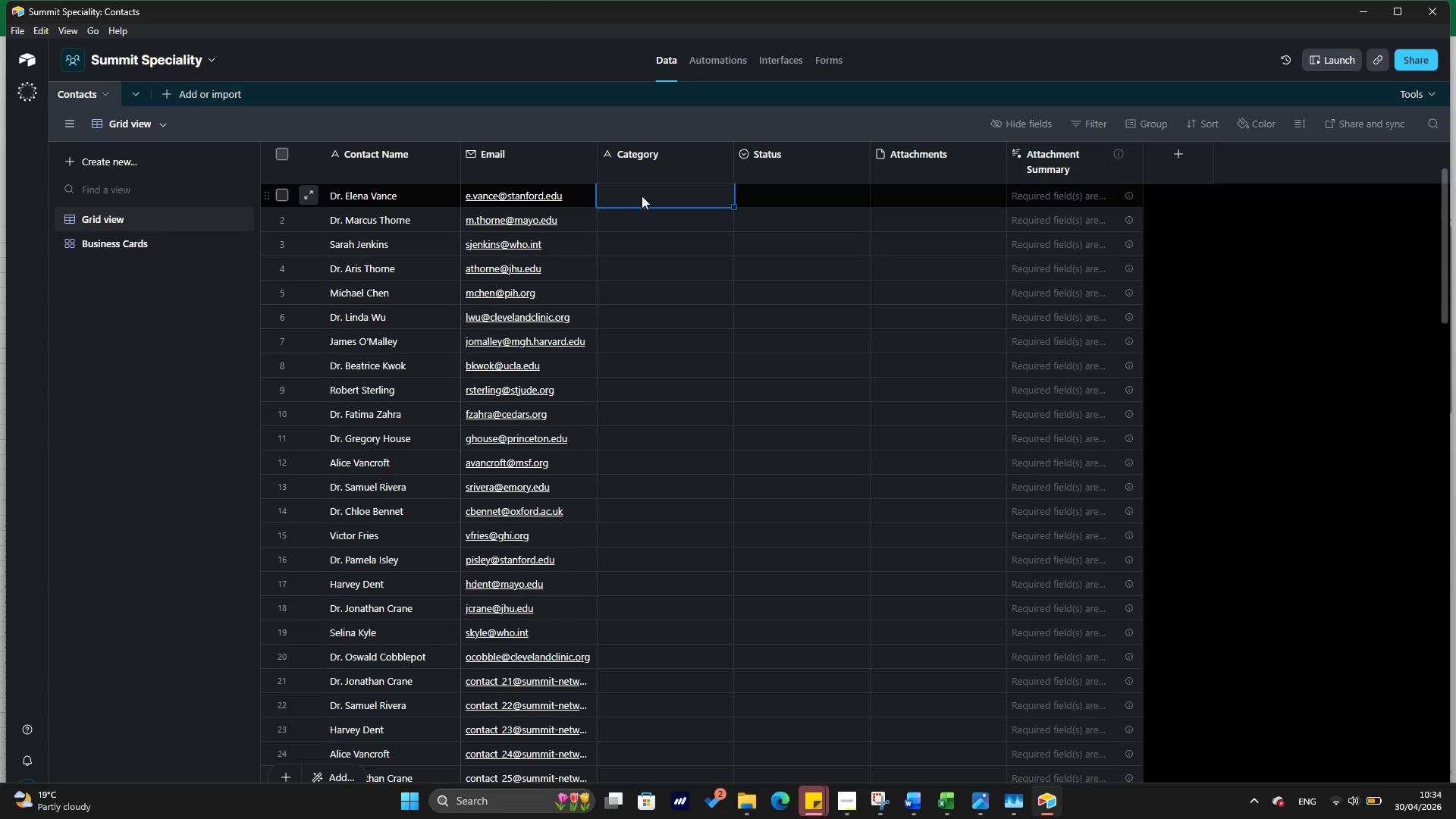 
key(Control+V)
 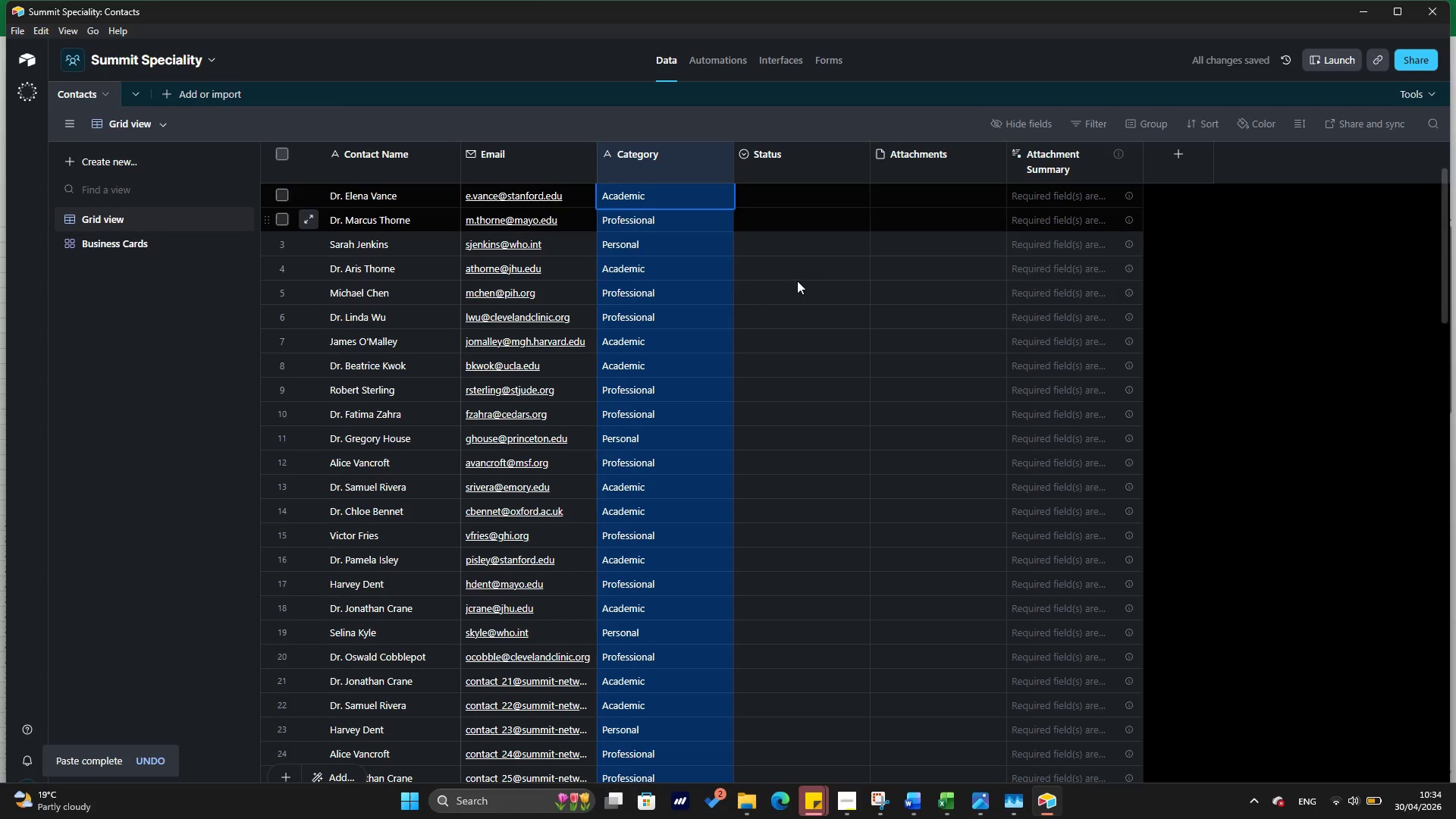 
left_click([822, 297])
 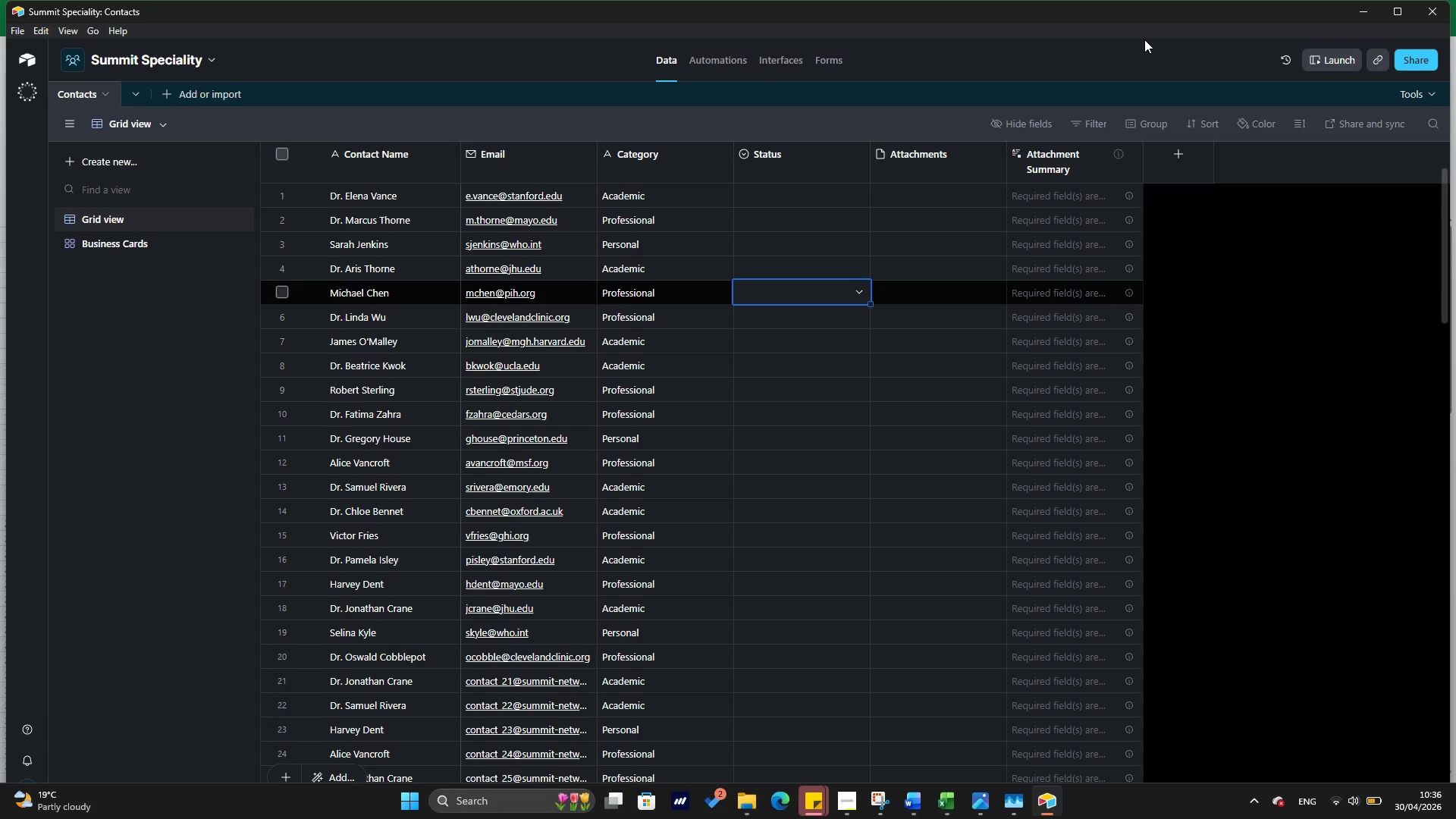 
wait(73.92)
 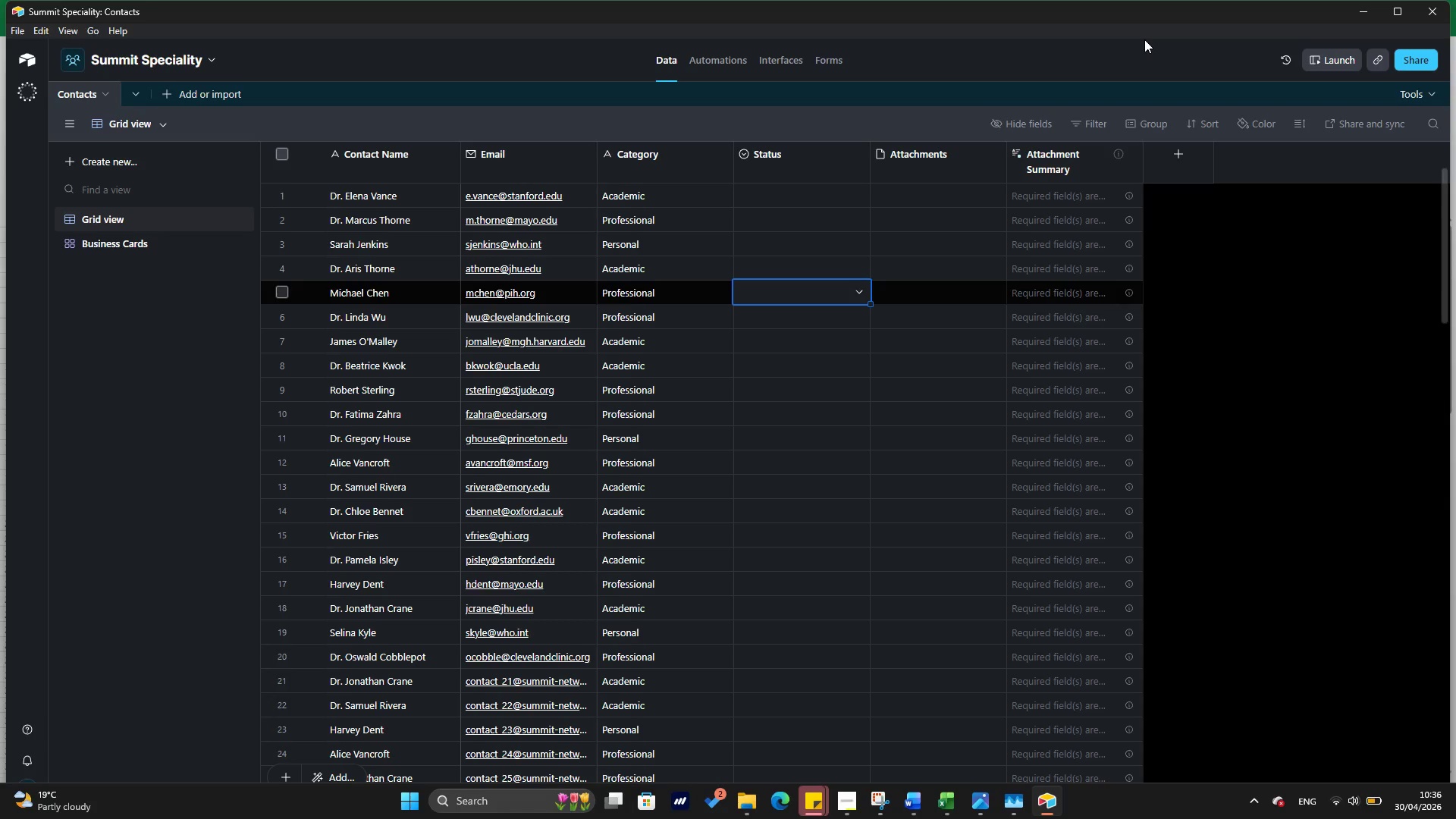 
double_click([625, 155])
 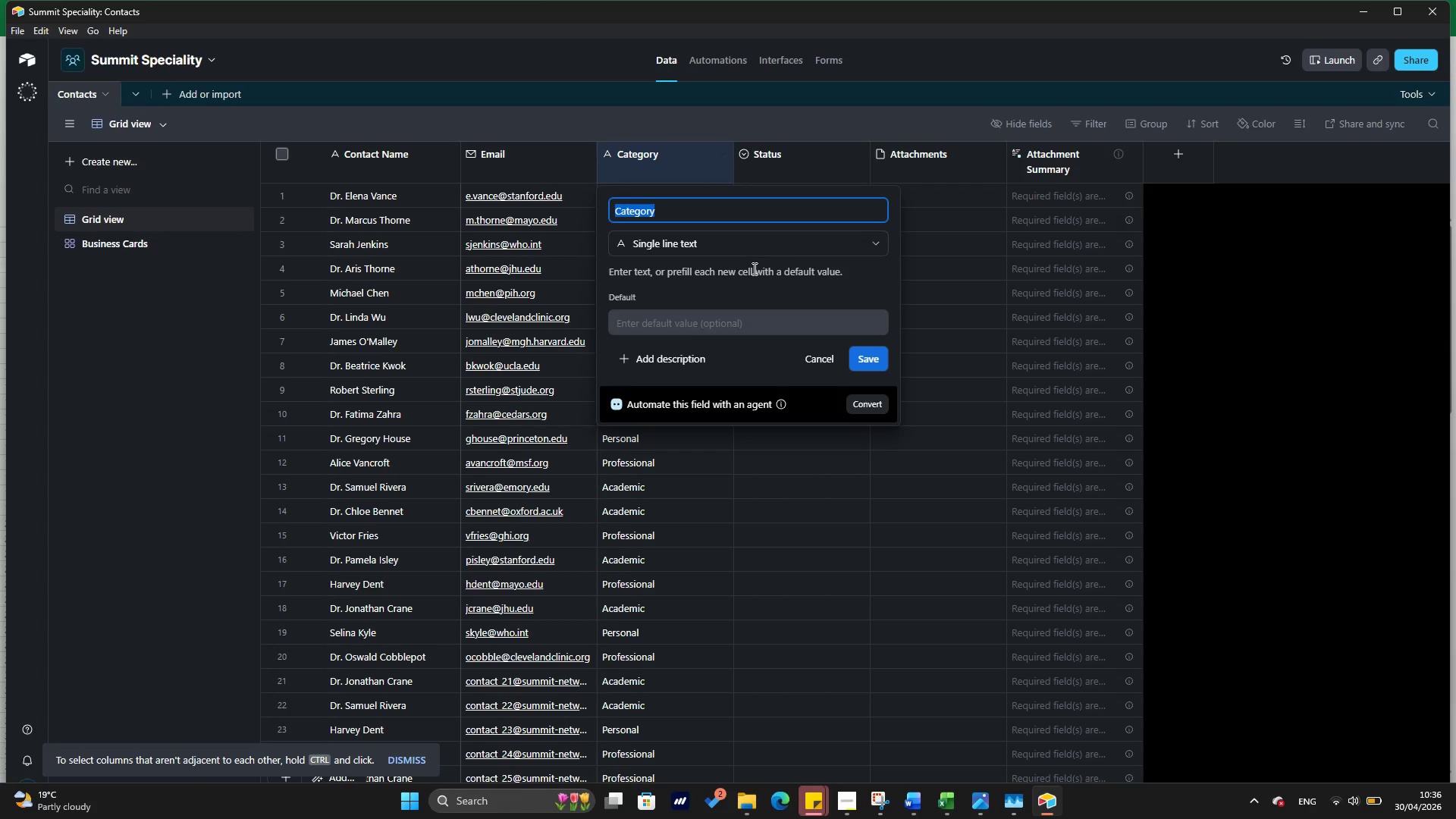 
left_click([753, 268])
 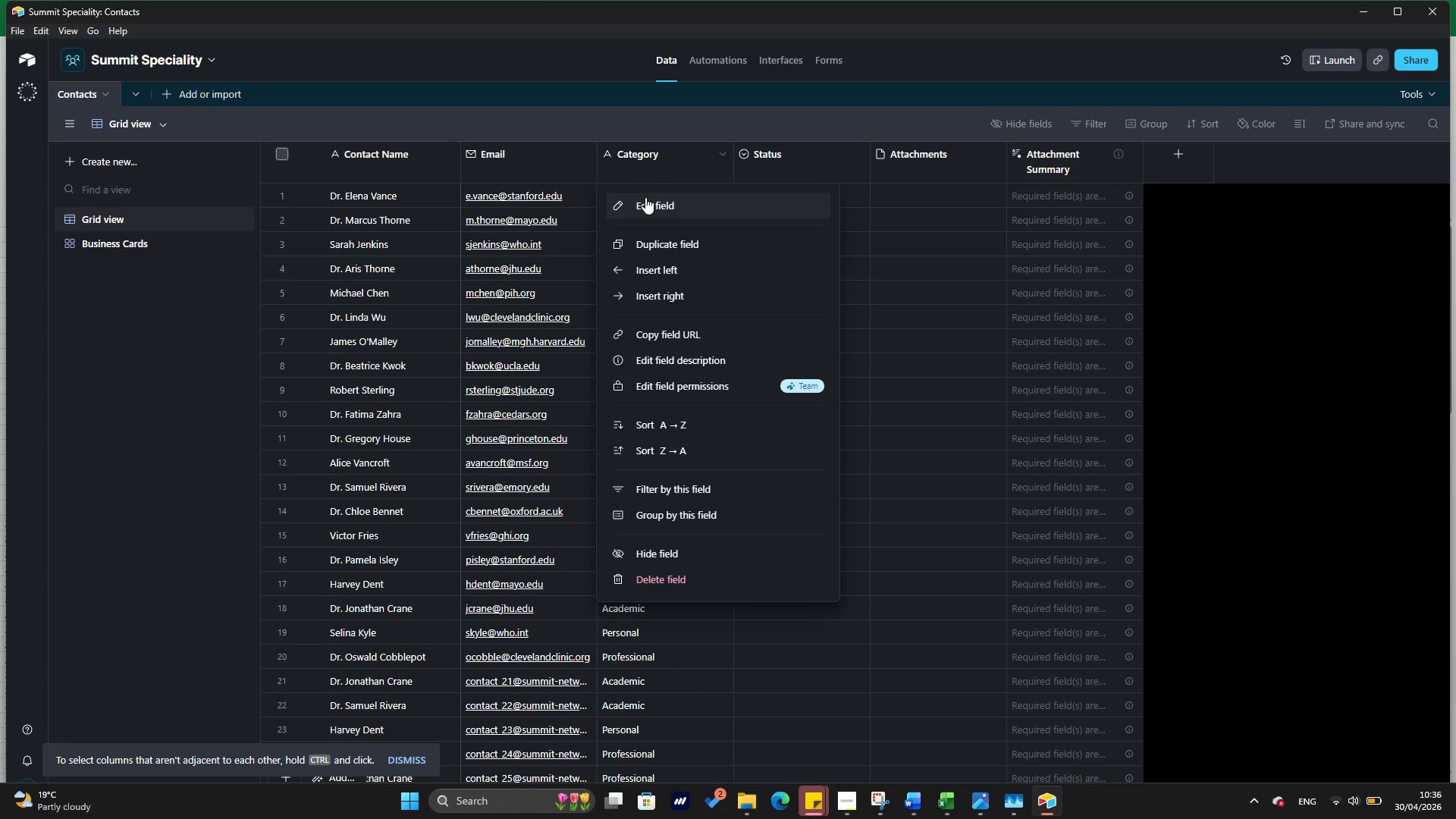 
wait(47.05)
 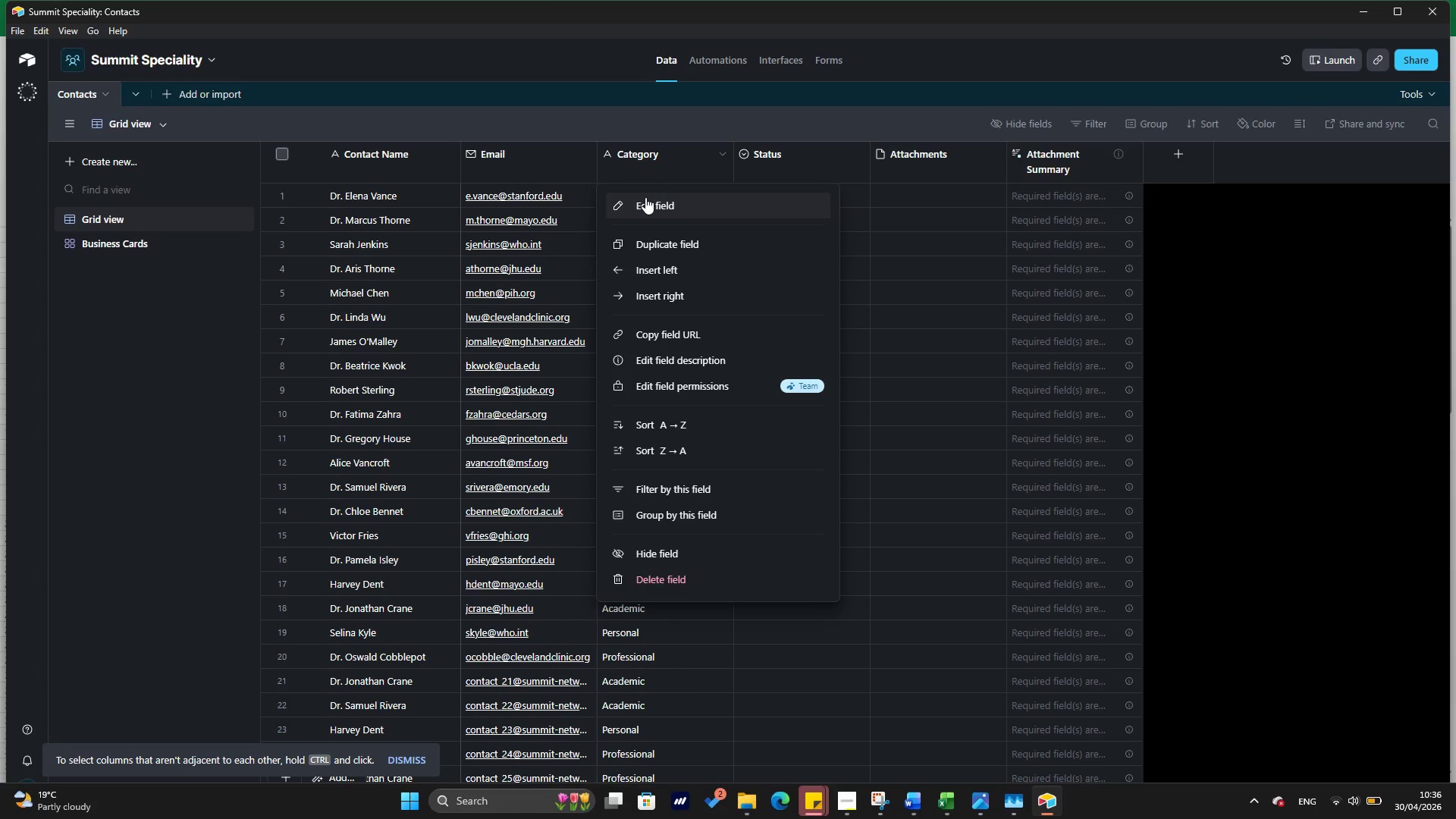 
left_click([723, 154])
 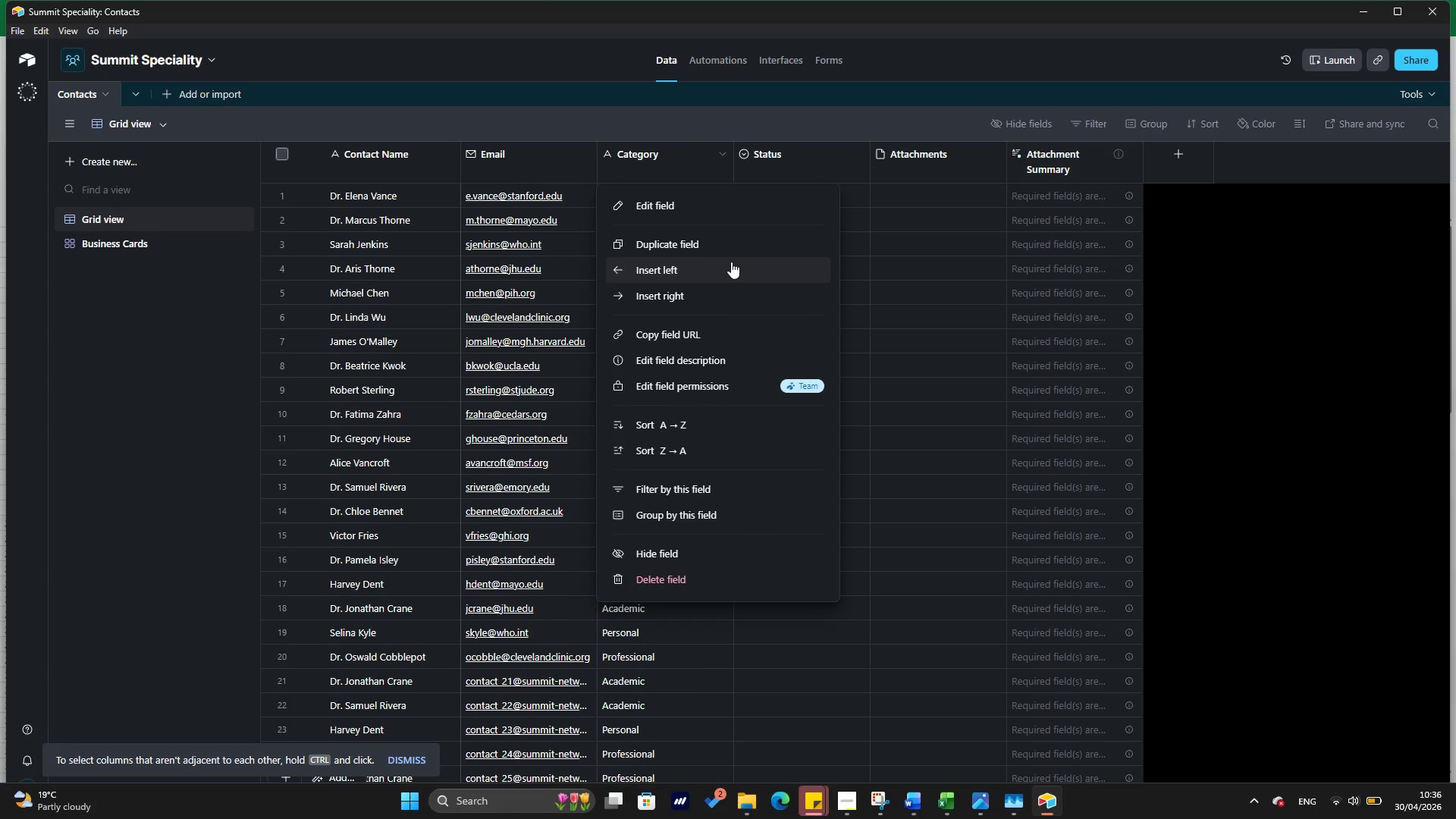 
left_click([711, 202])
 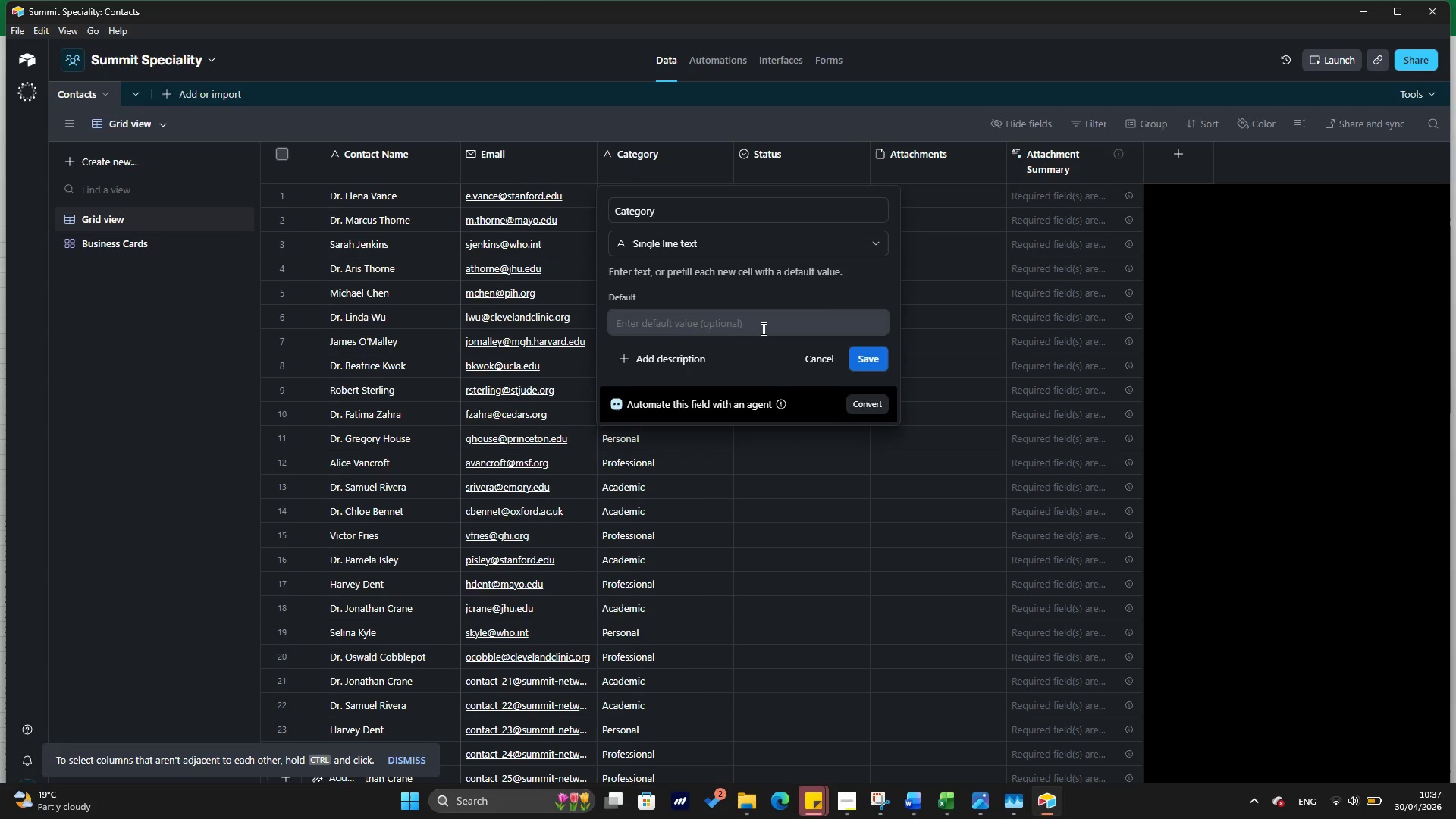 
wait(18.41)
 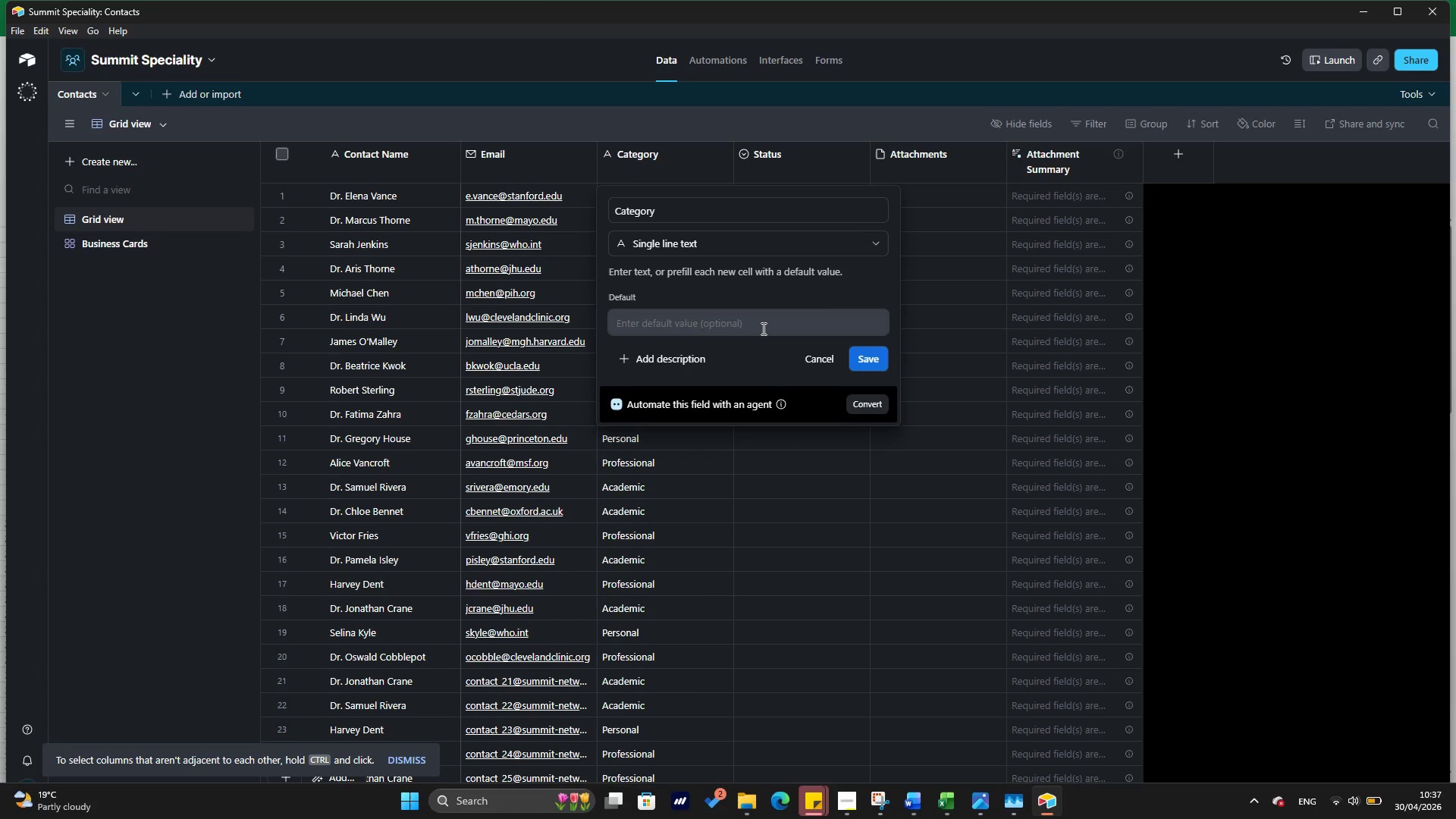 
left_click([761, 328])
 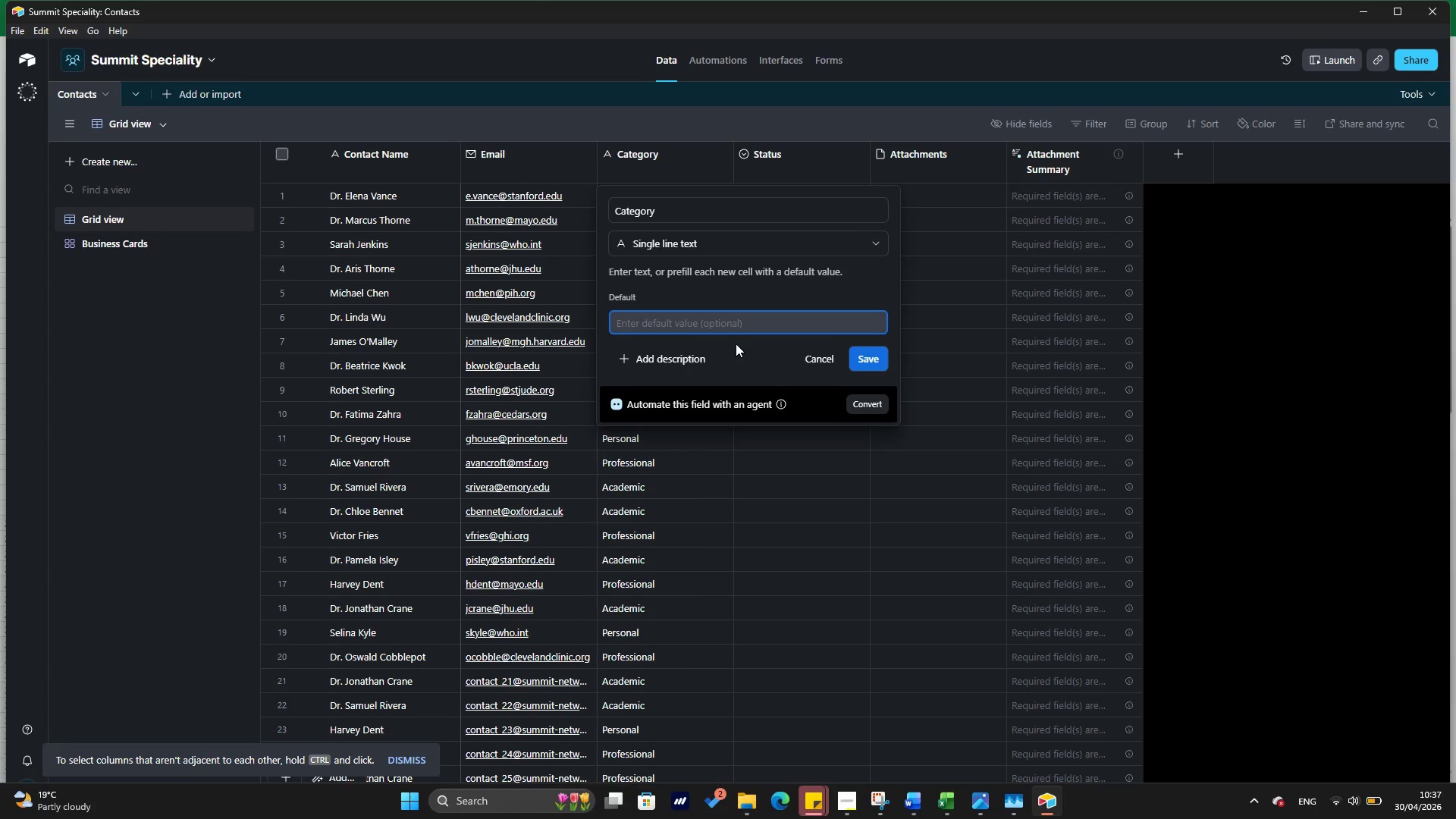 
wait(30.16)
 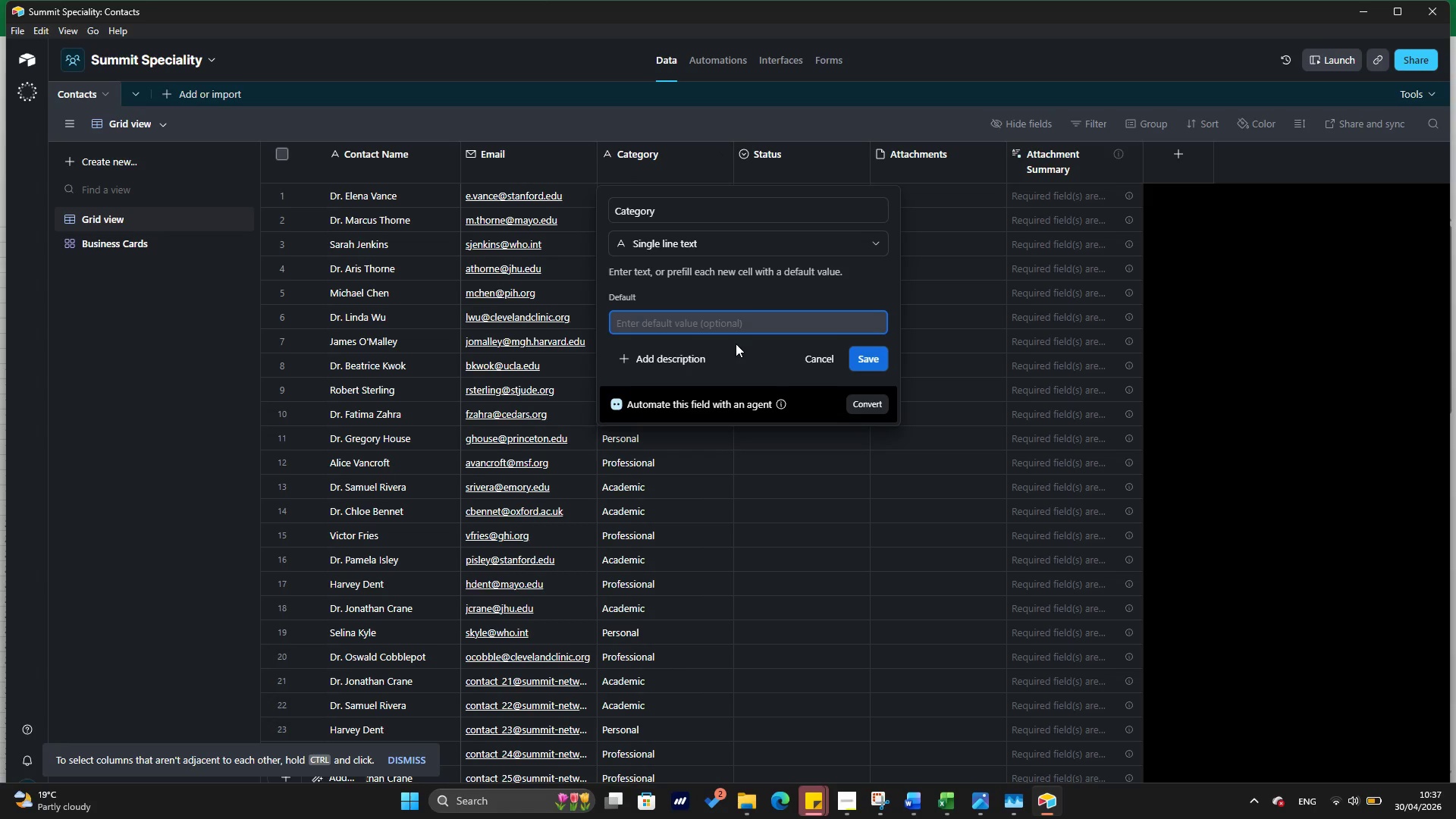 
left_click([889, 278])
 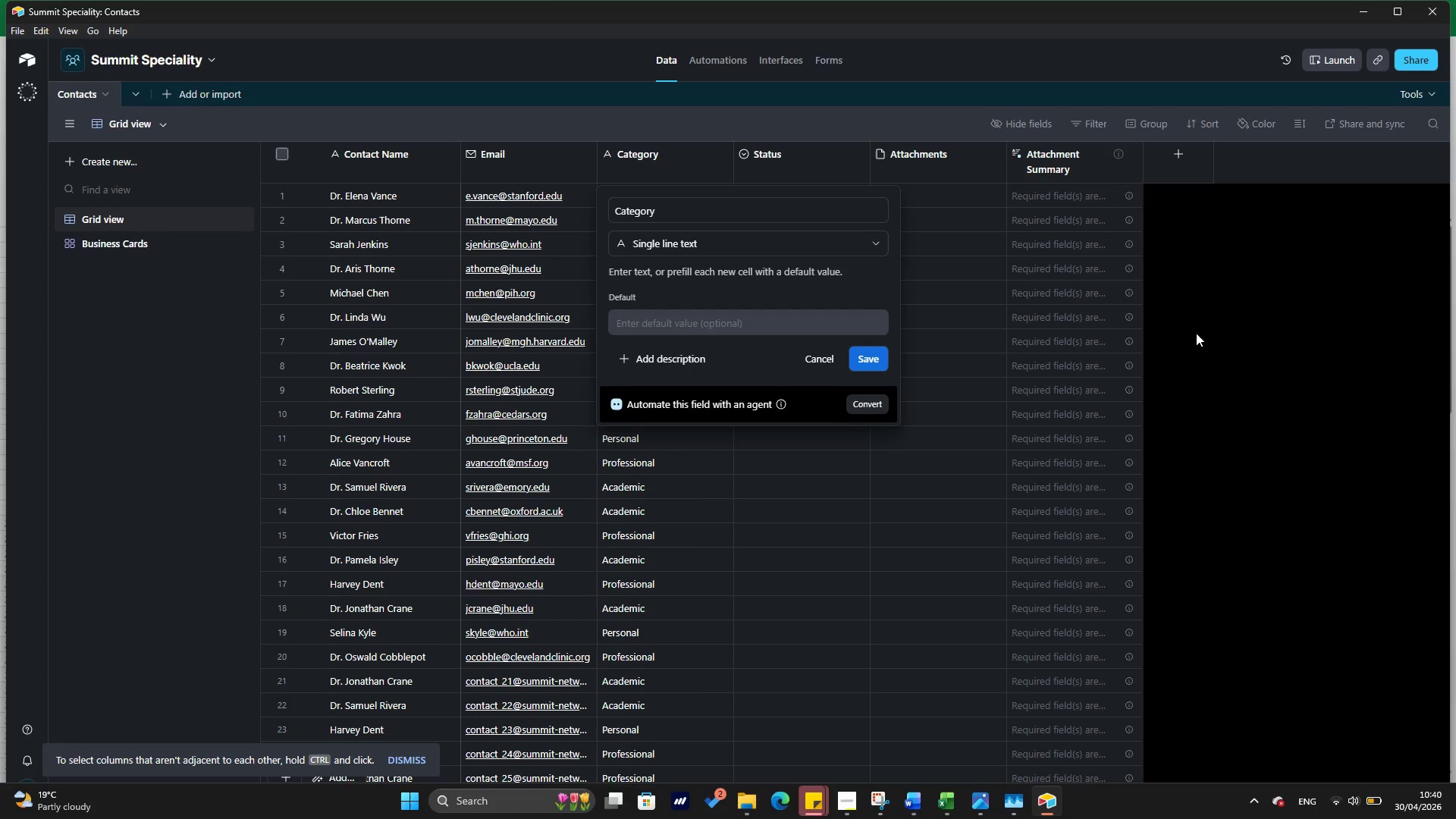 
wait(166.69)
 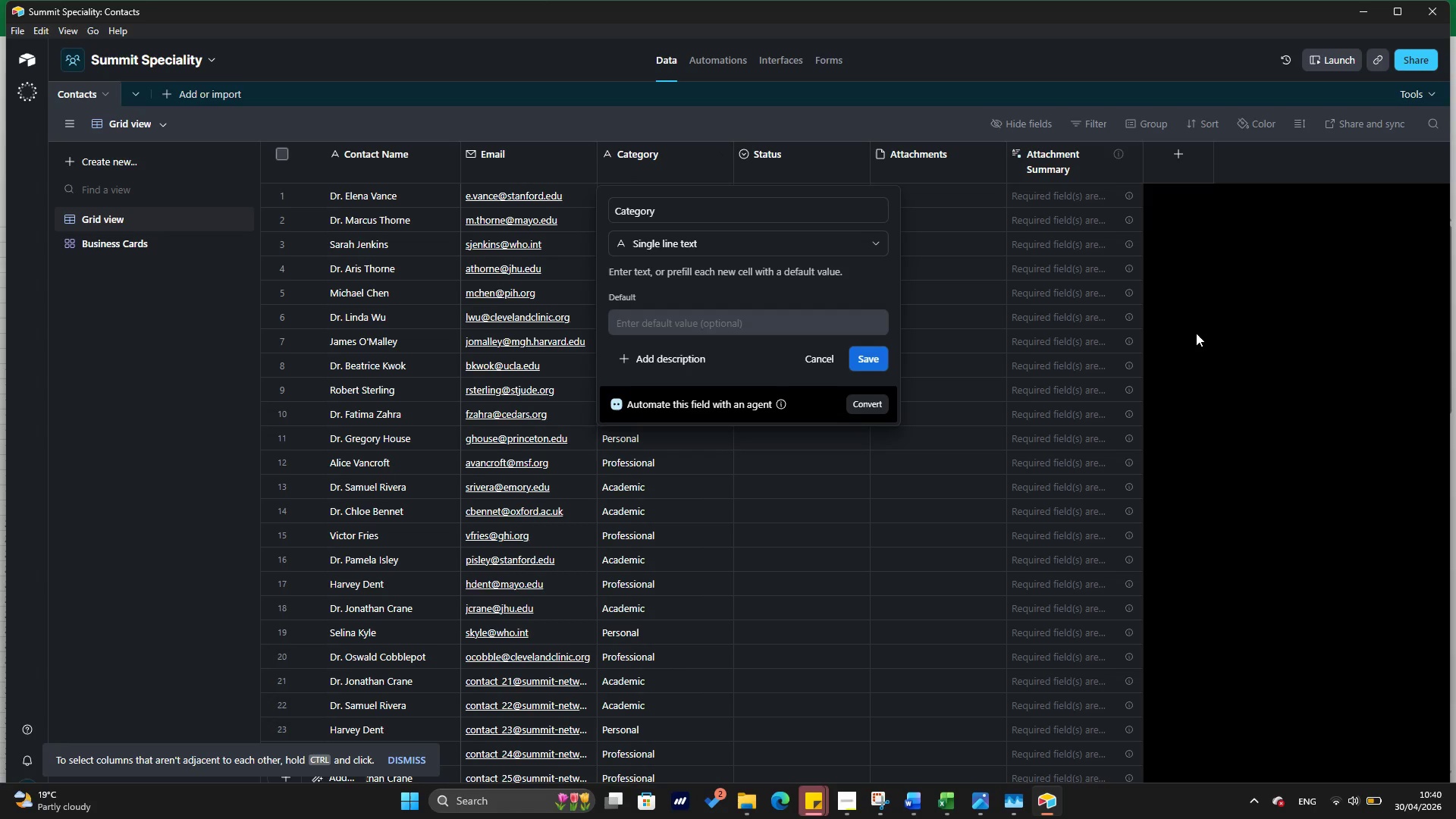 
left_click([805, 244])
 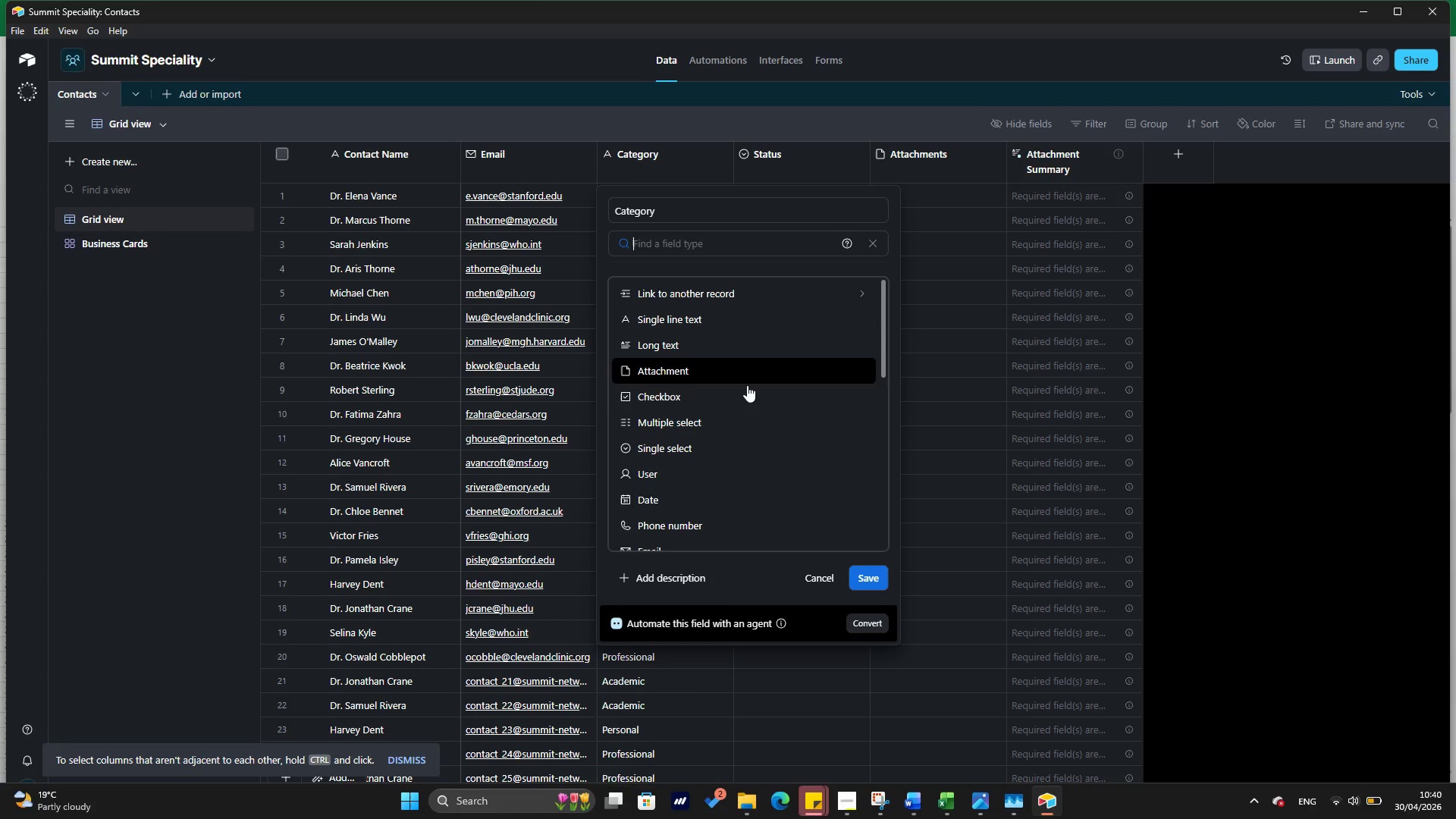 
scroll: coordinate [747, 387], scroll_direction: up, amount: 1.0
 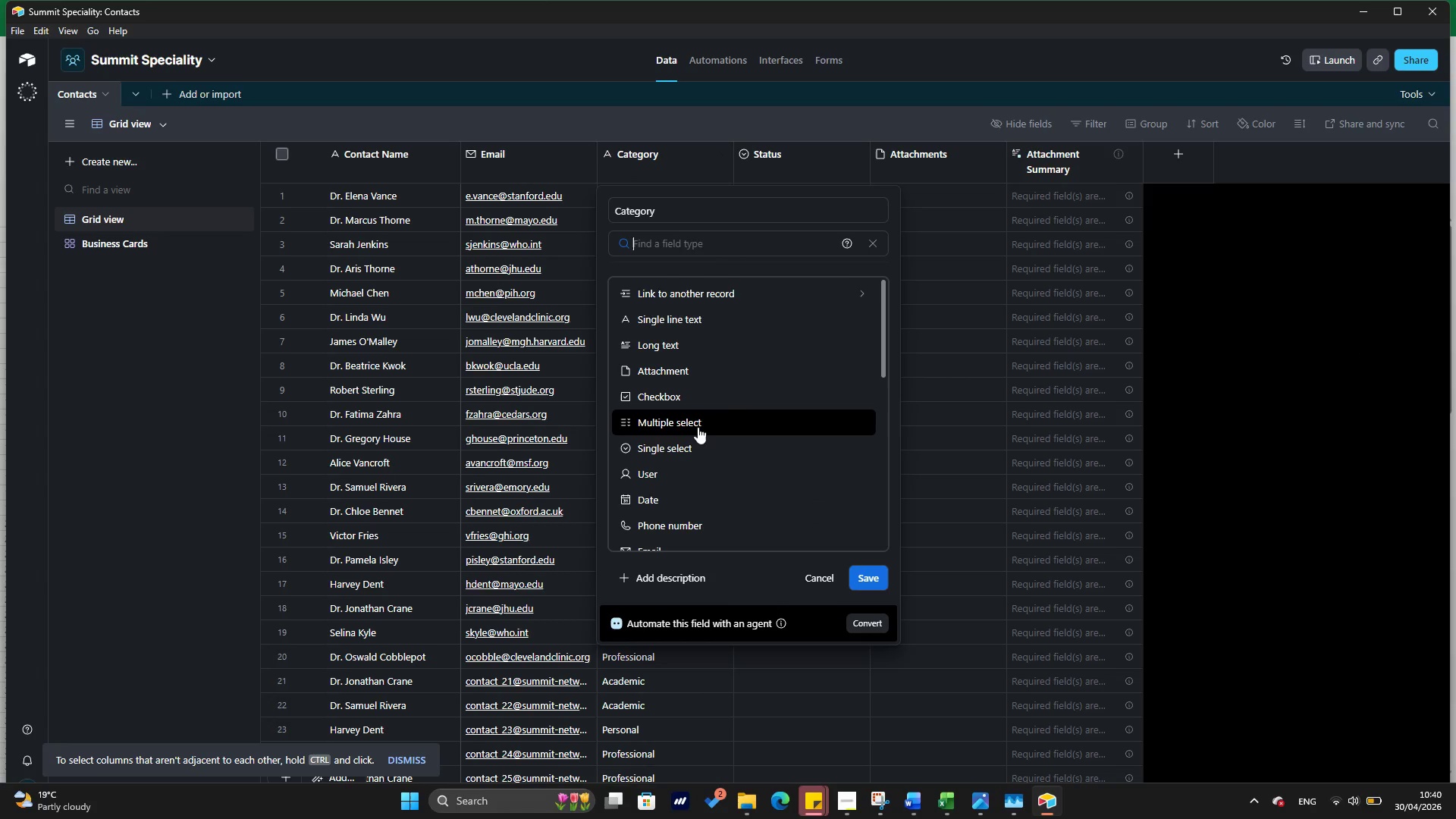 
left_click([694, 441])
 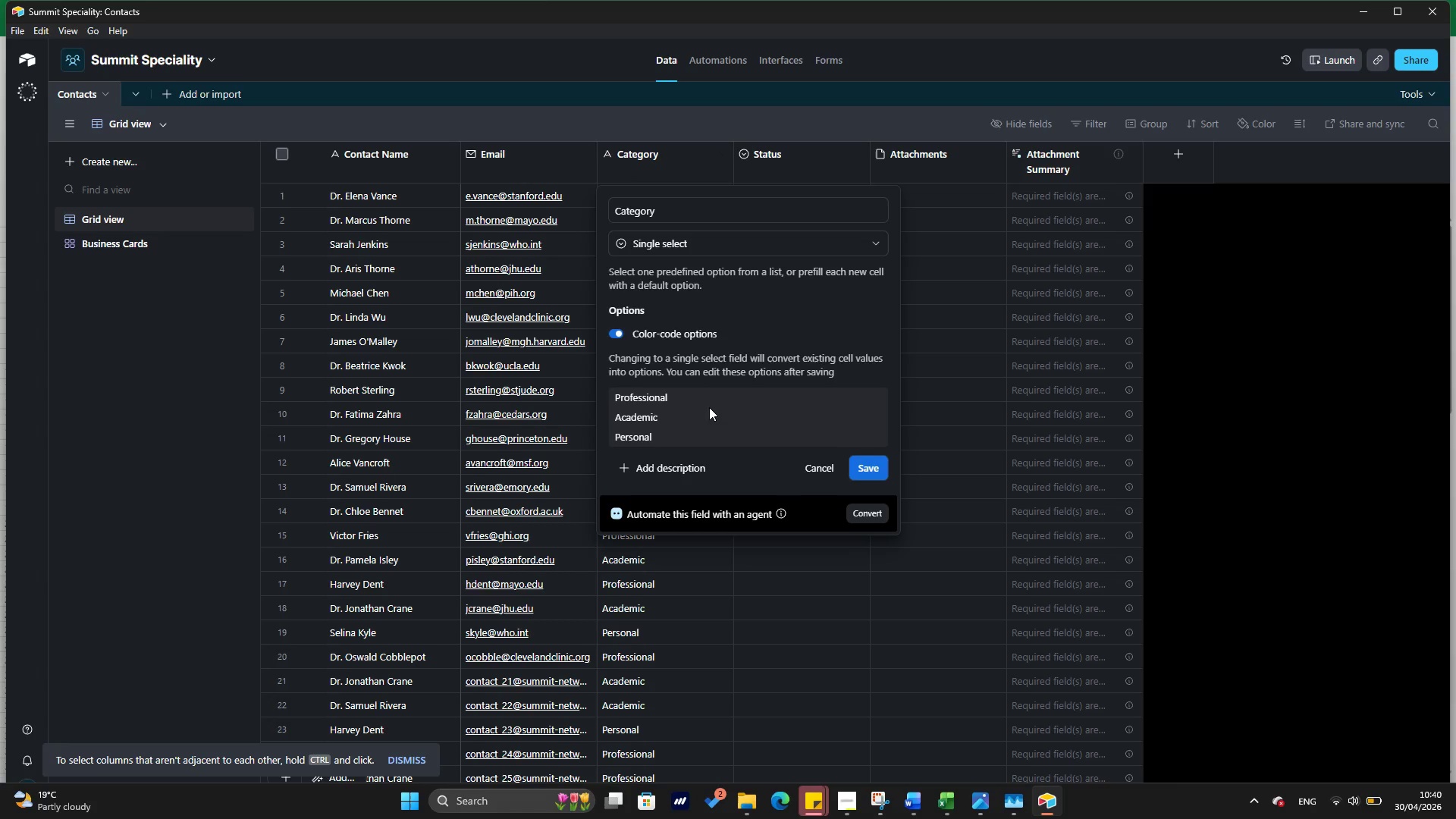 
left_click([701, 391])
 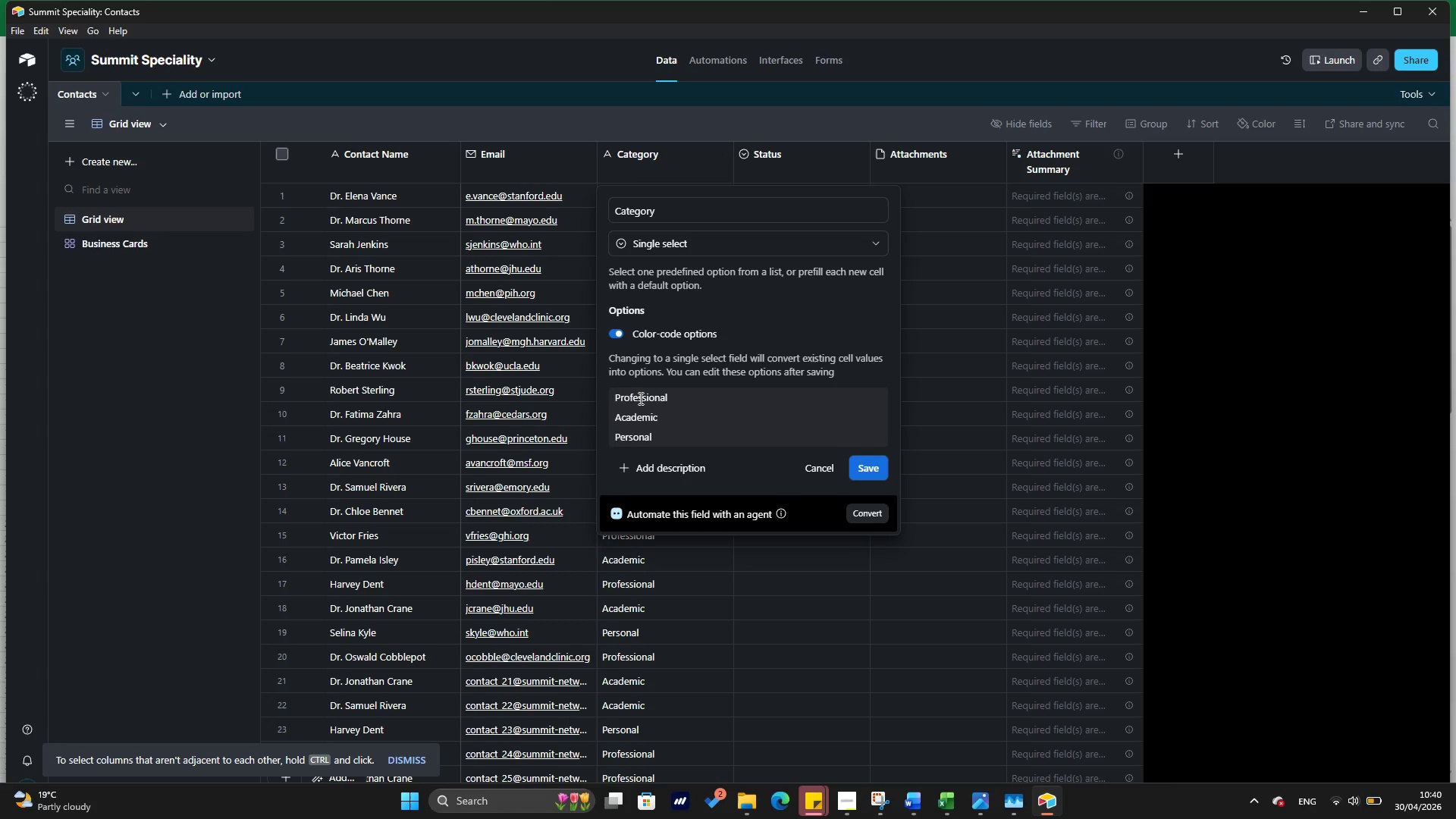 
left_click([639, 398])
 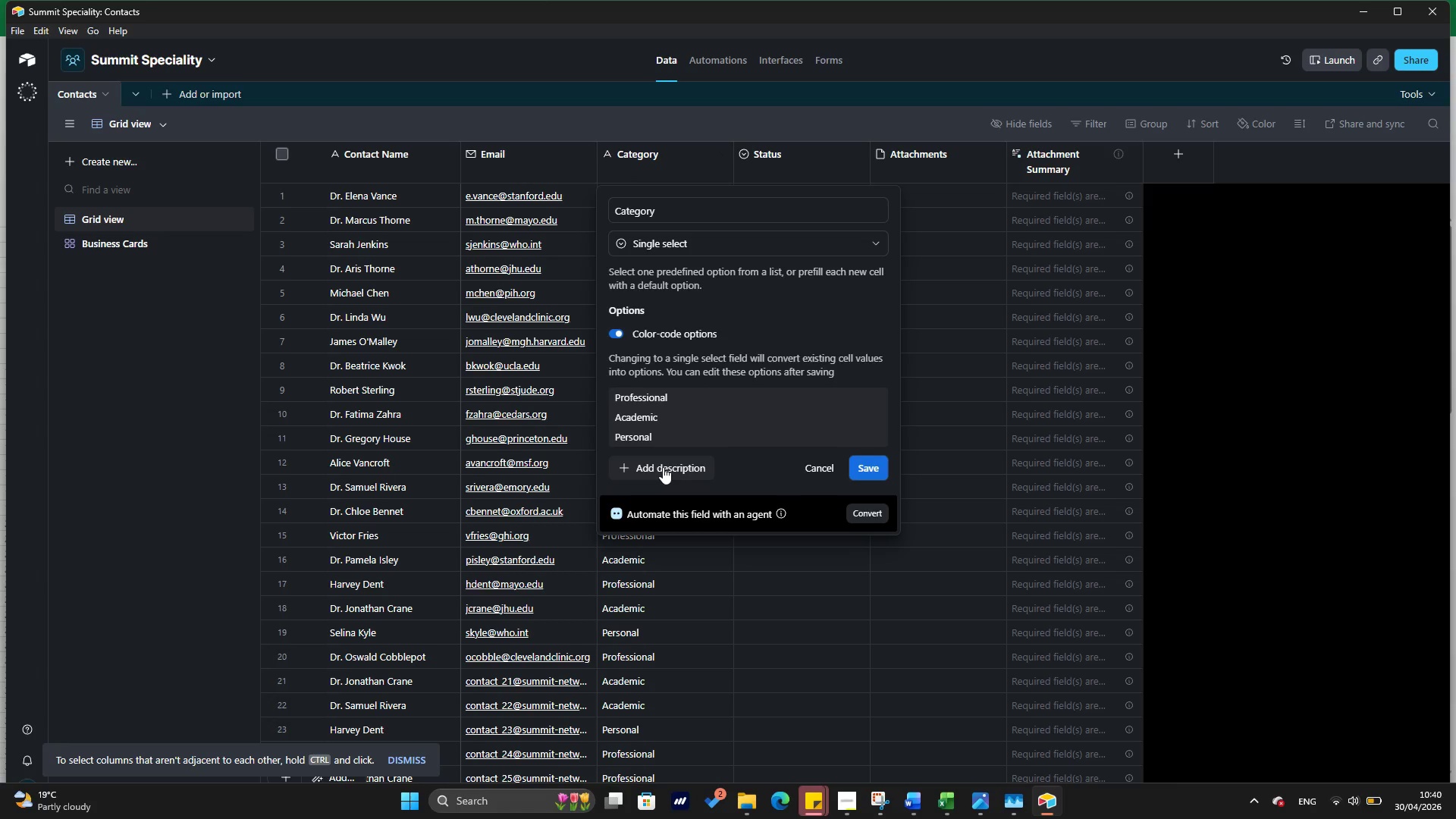 
left_click_drag(start_coordinate=[663, 467], to_coordinate=[818, 525])
 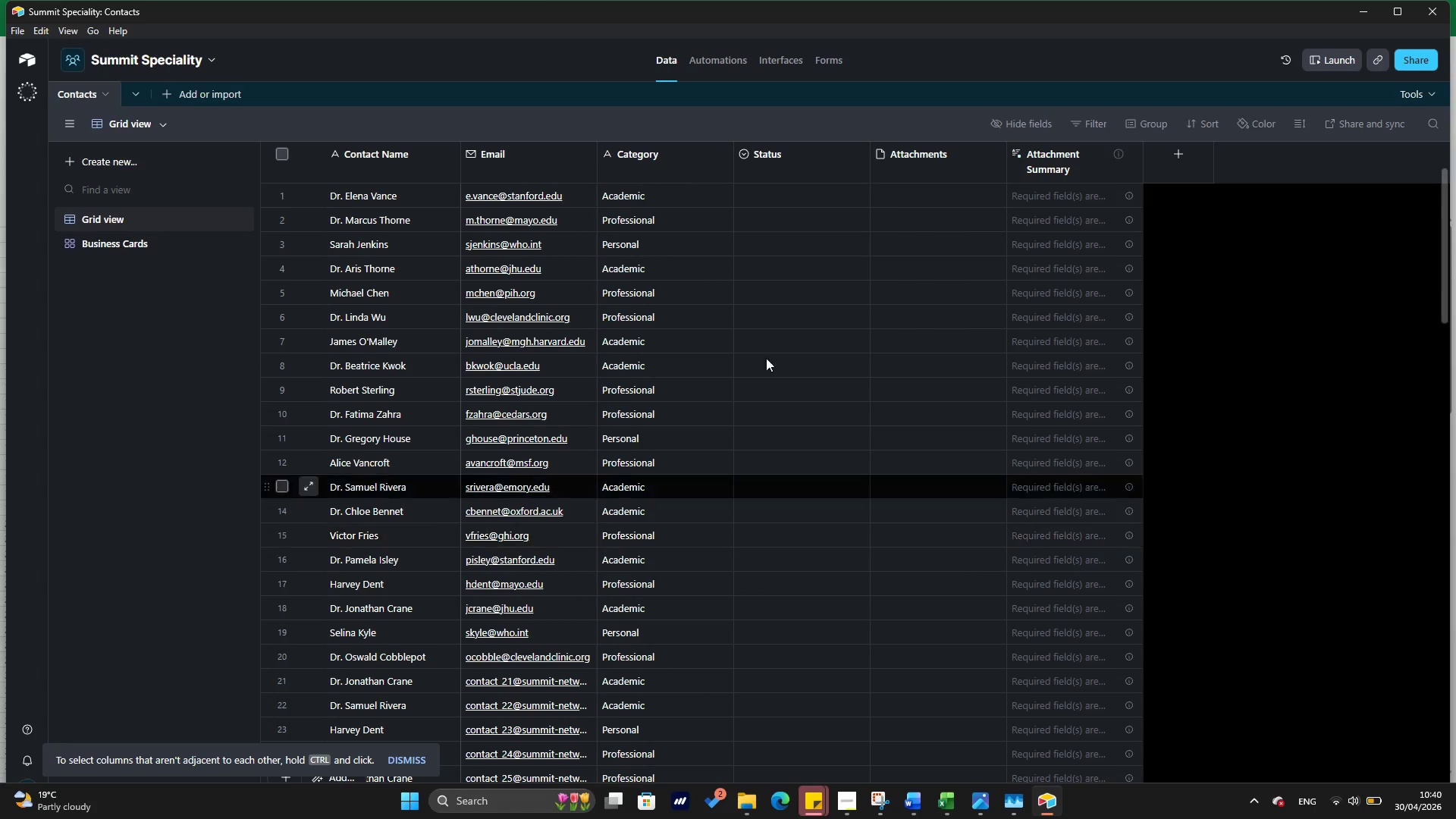 
left_click([818, 525])
 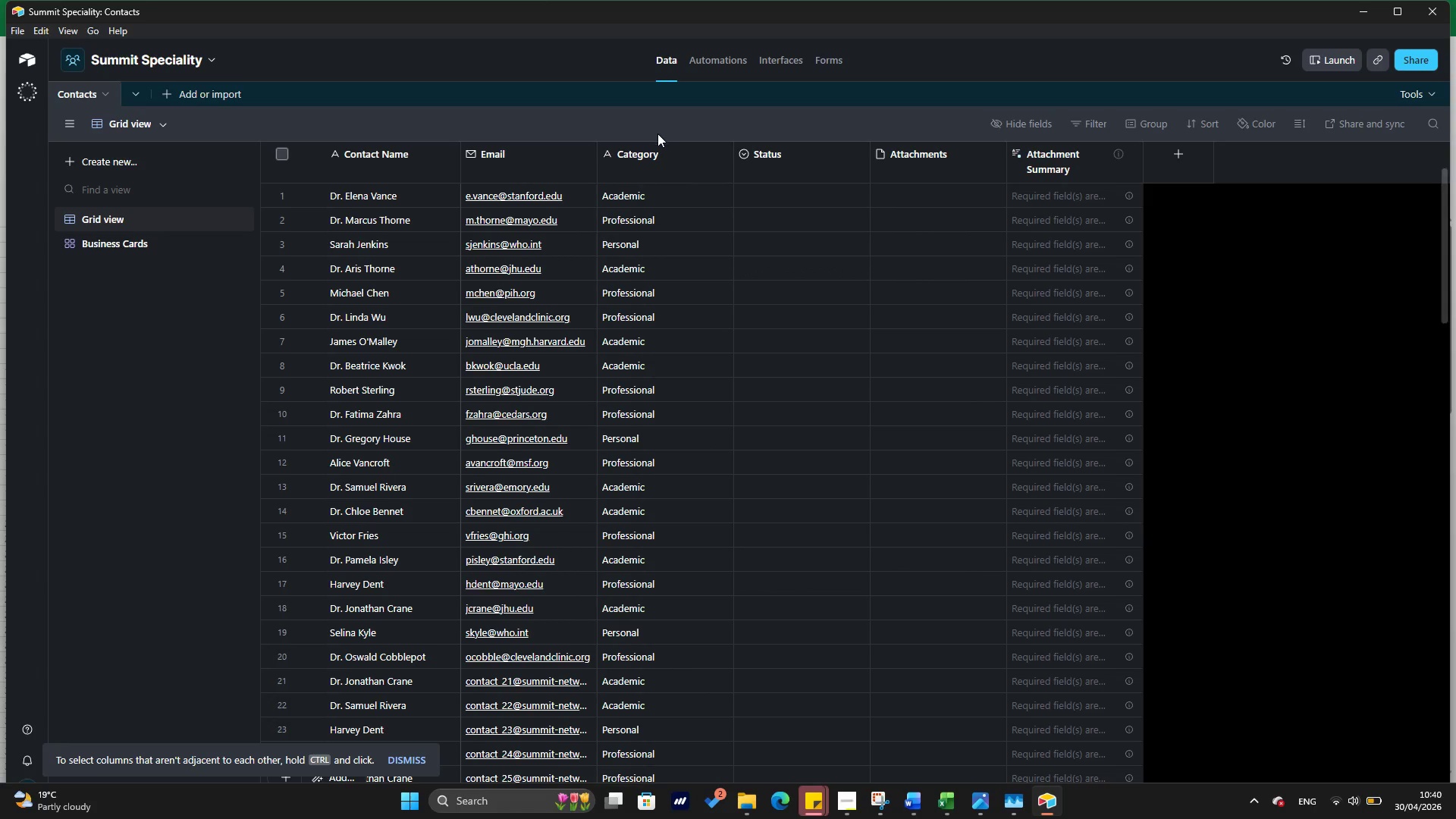 
left_click([651, 157])
 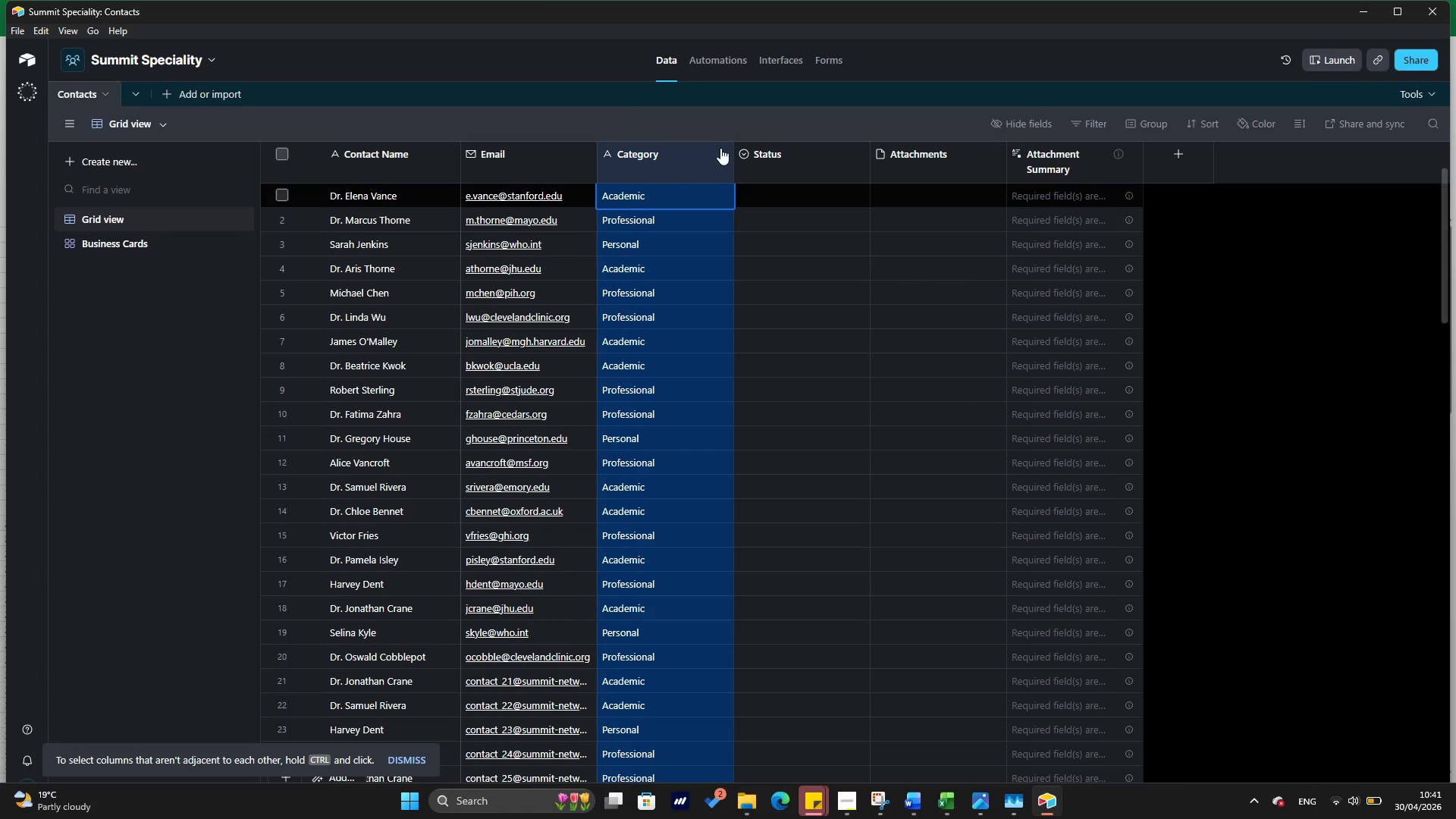 
left_click([720, 149])
 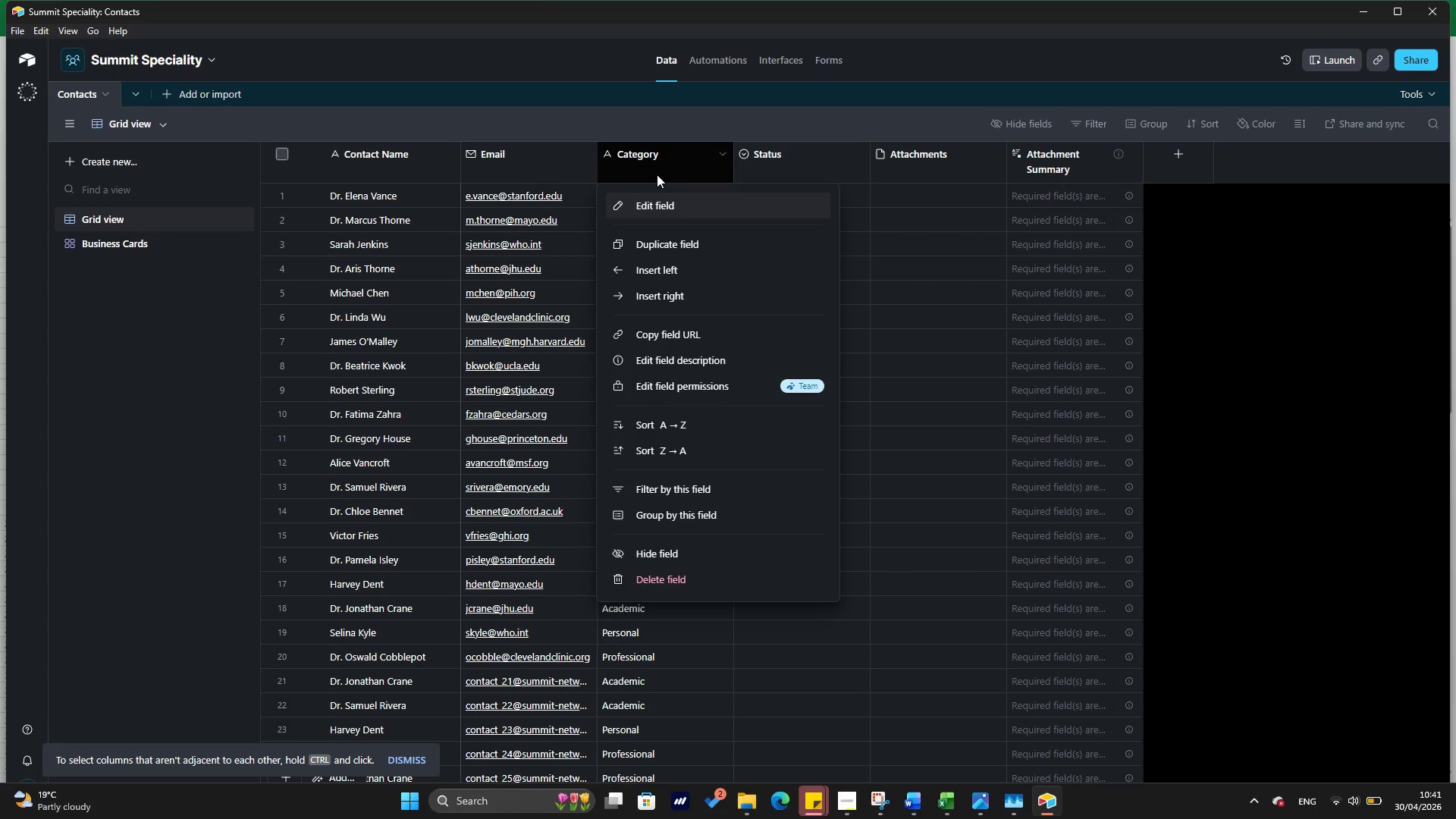 
left_click([652, 211])
 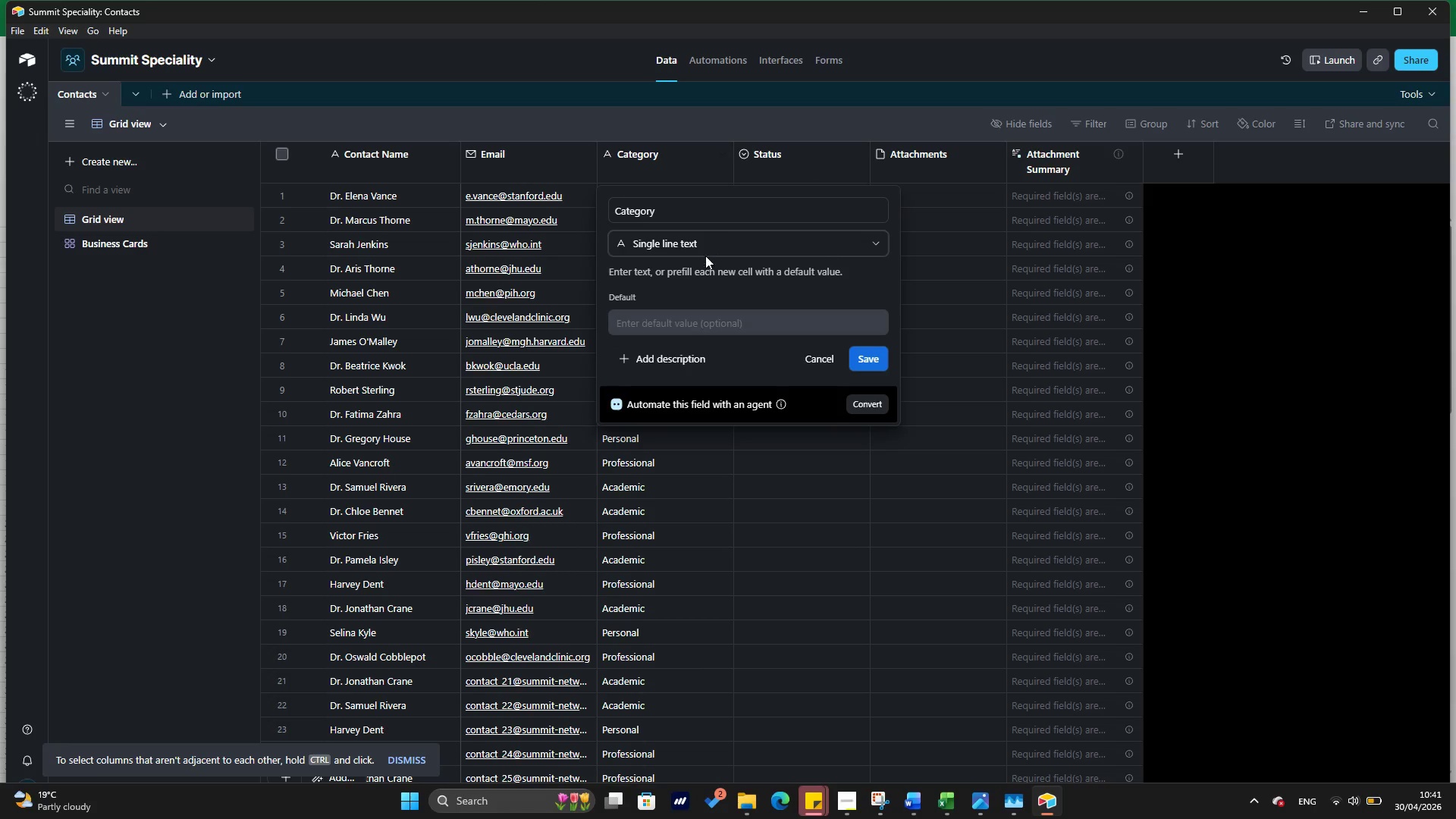 
double_click([704, 246])
 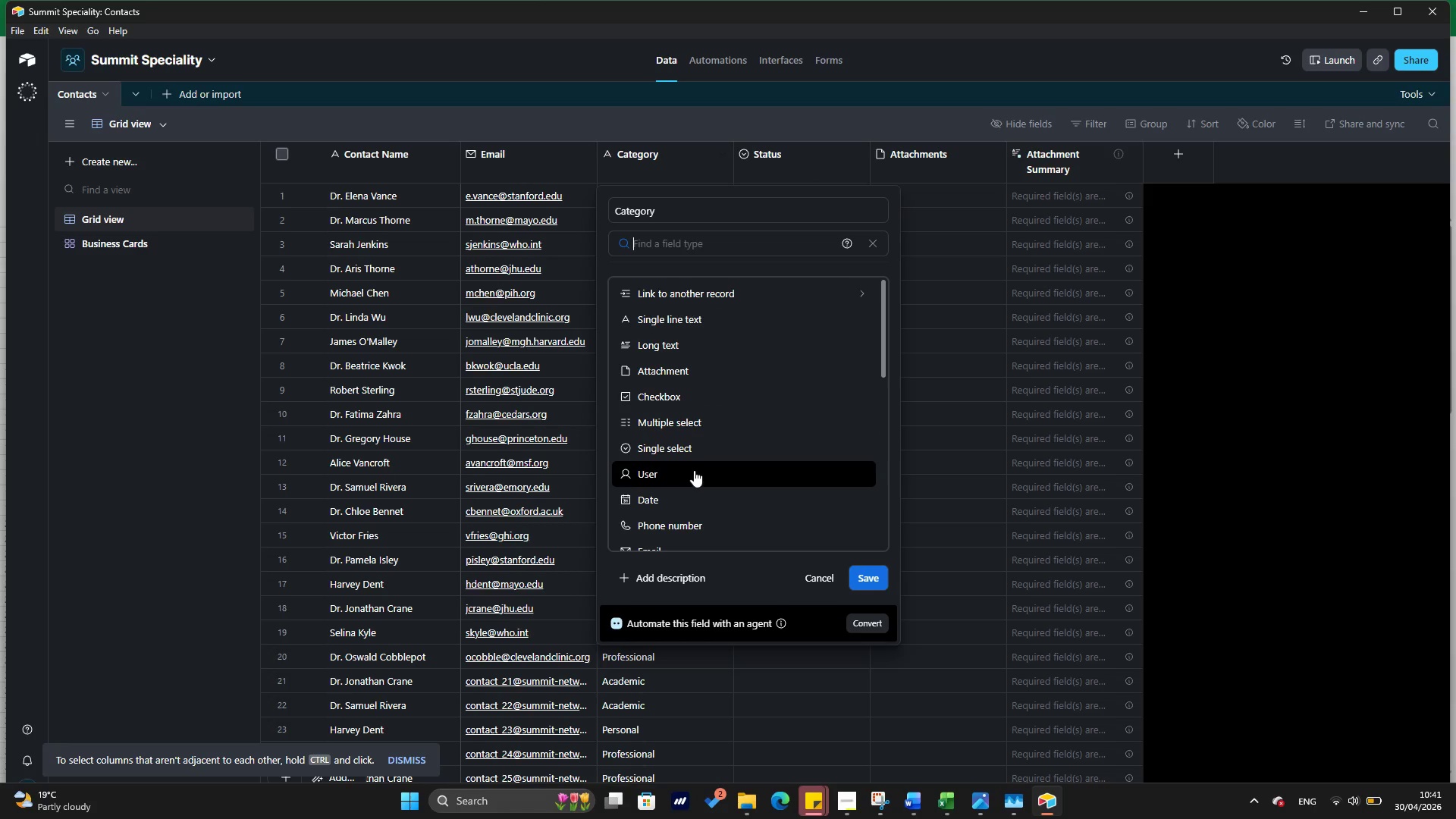 
left_click([696, 447])
 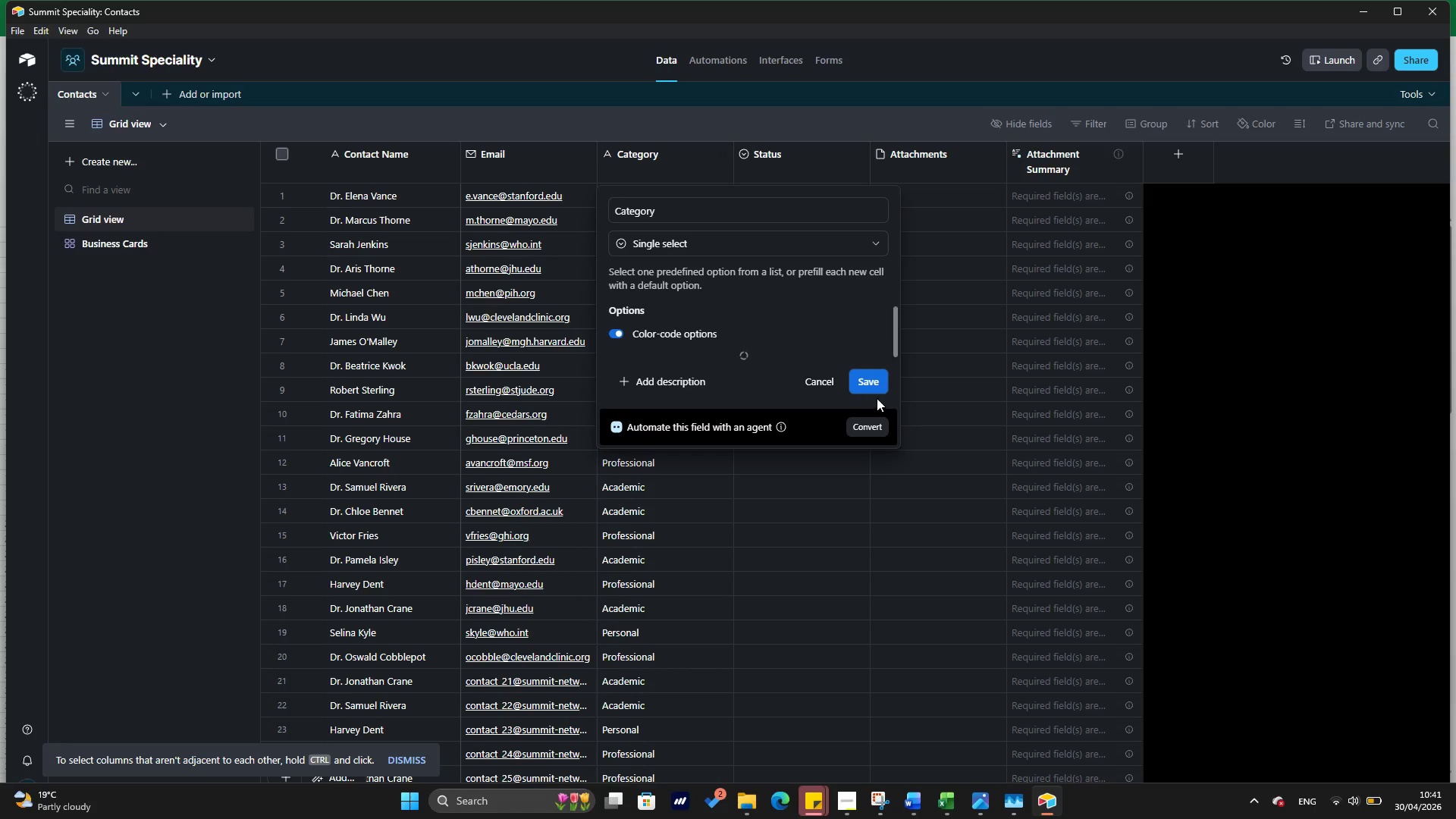 
left_click([876, 389])
 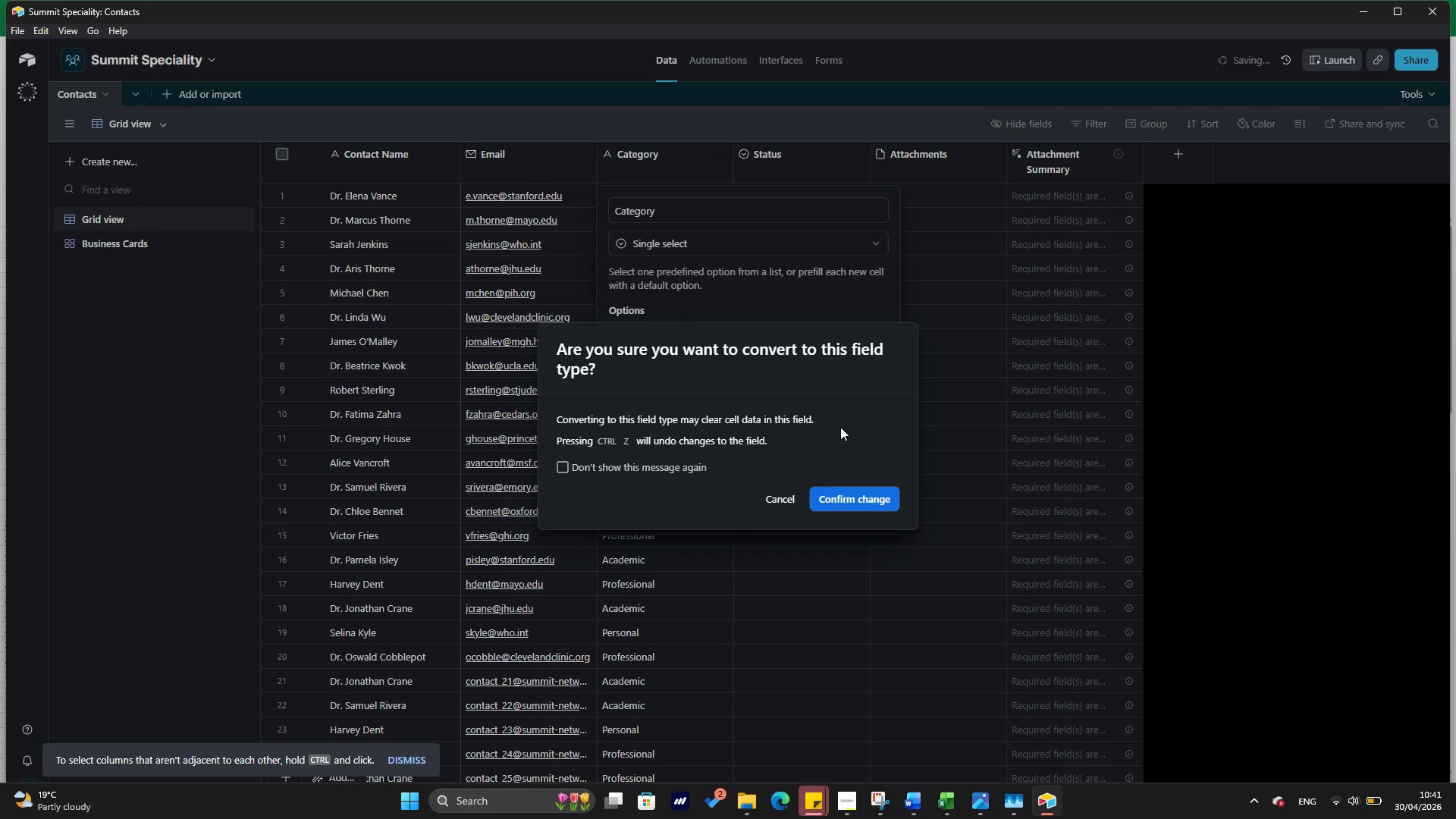 
left_click([858, 499])
 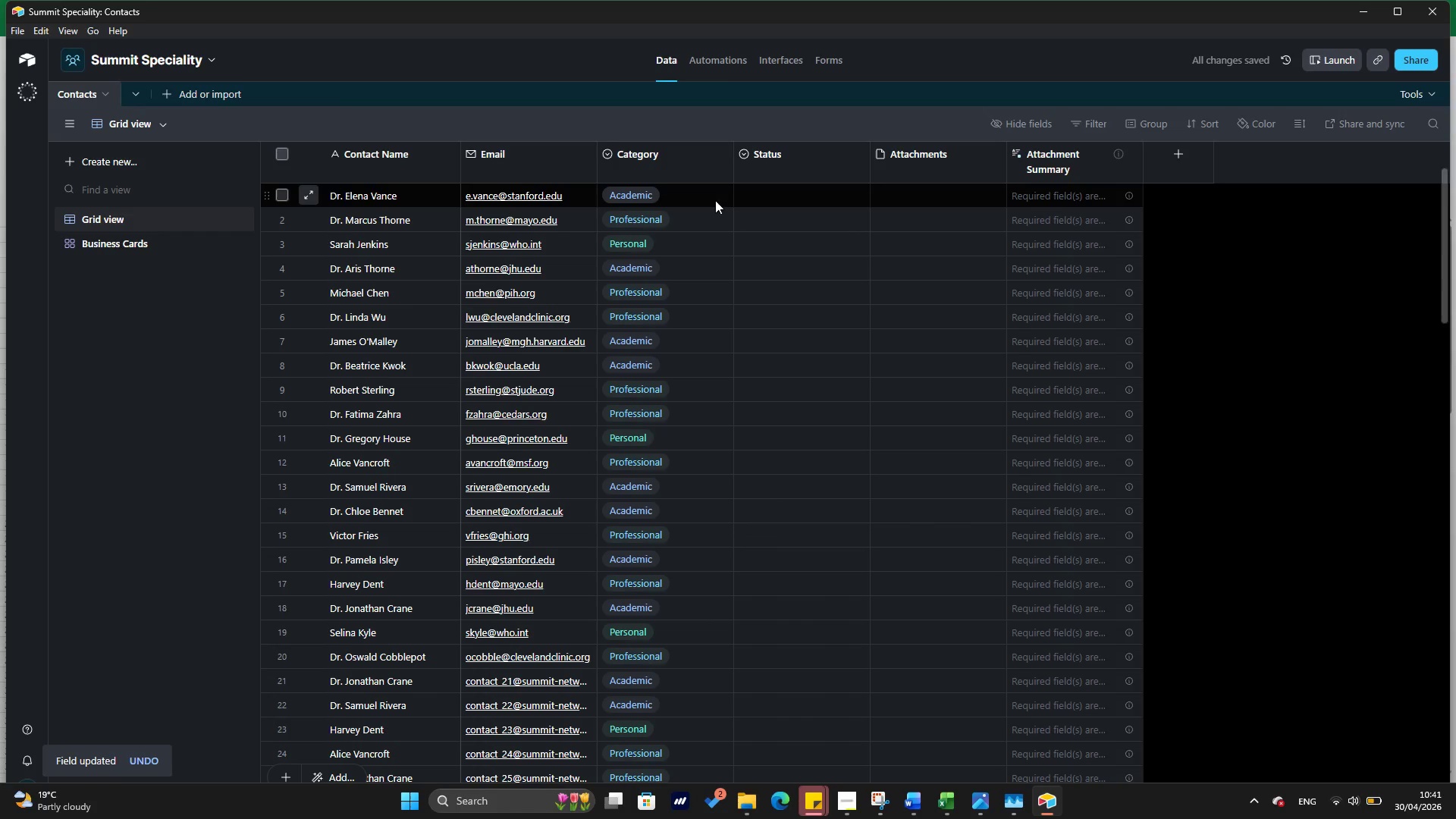 
wait(5.69)
 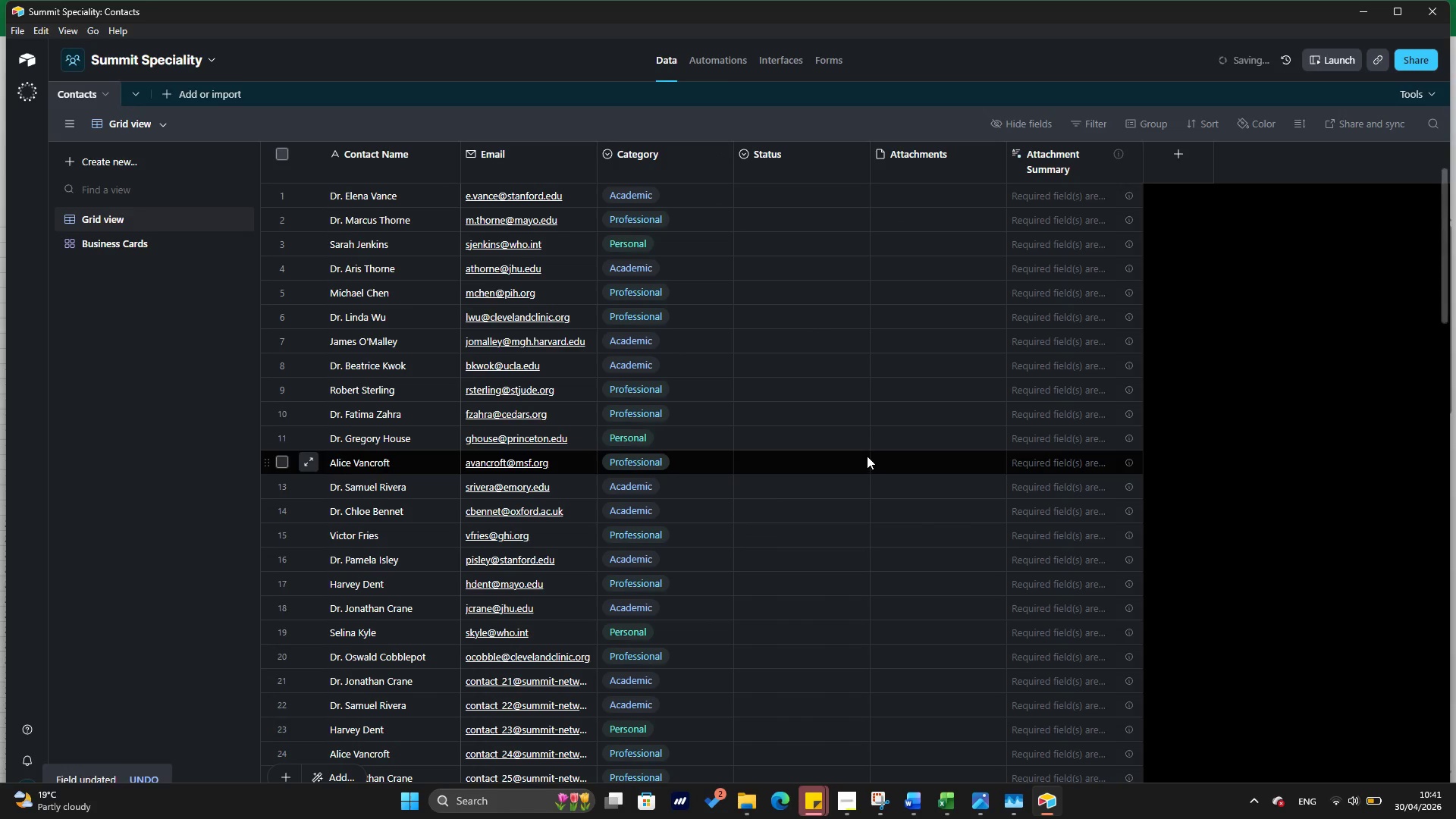 
left_click([723, 158])
 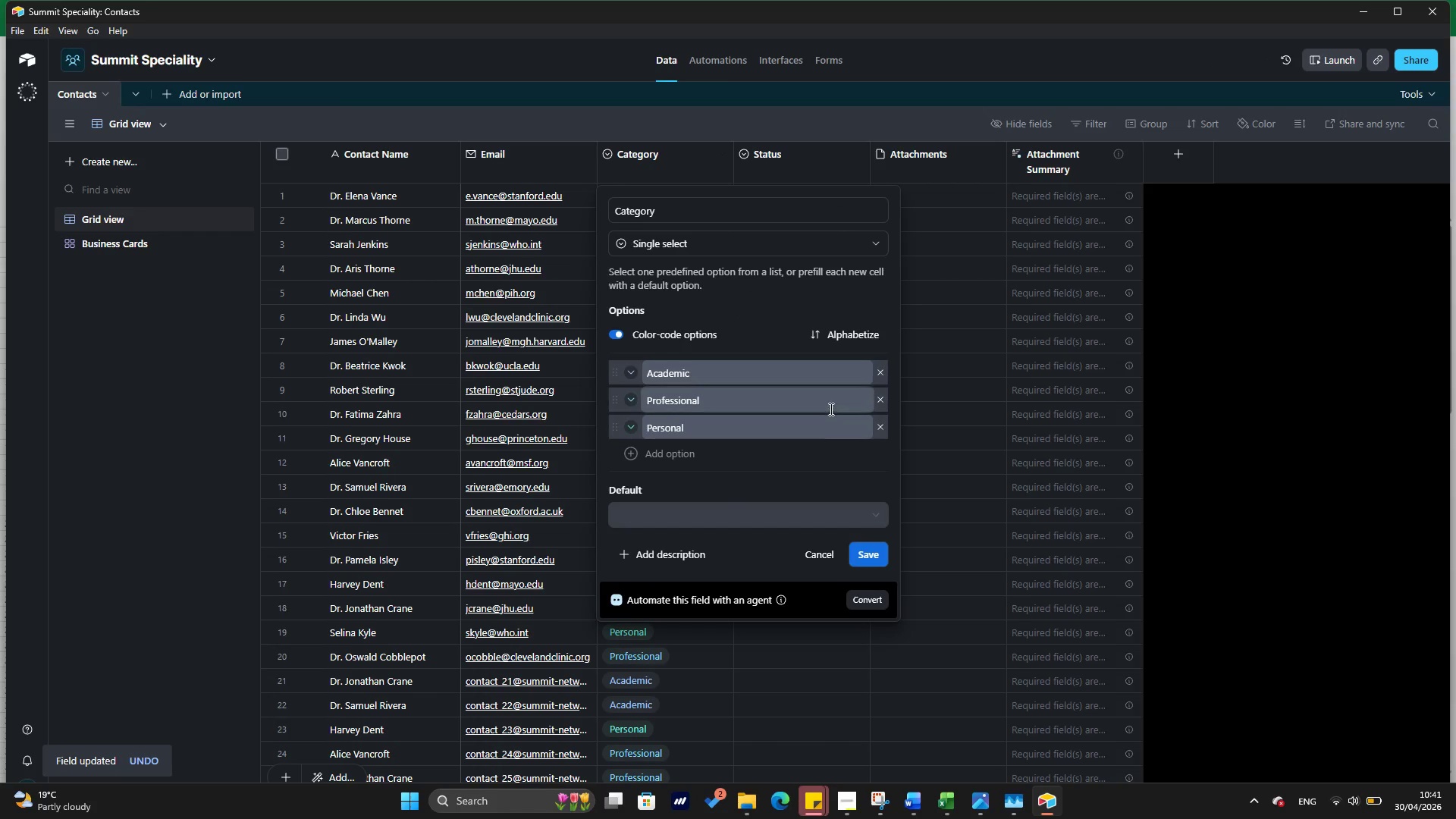 
mouse_move([654, 374])
 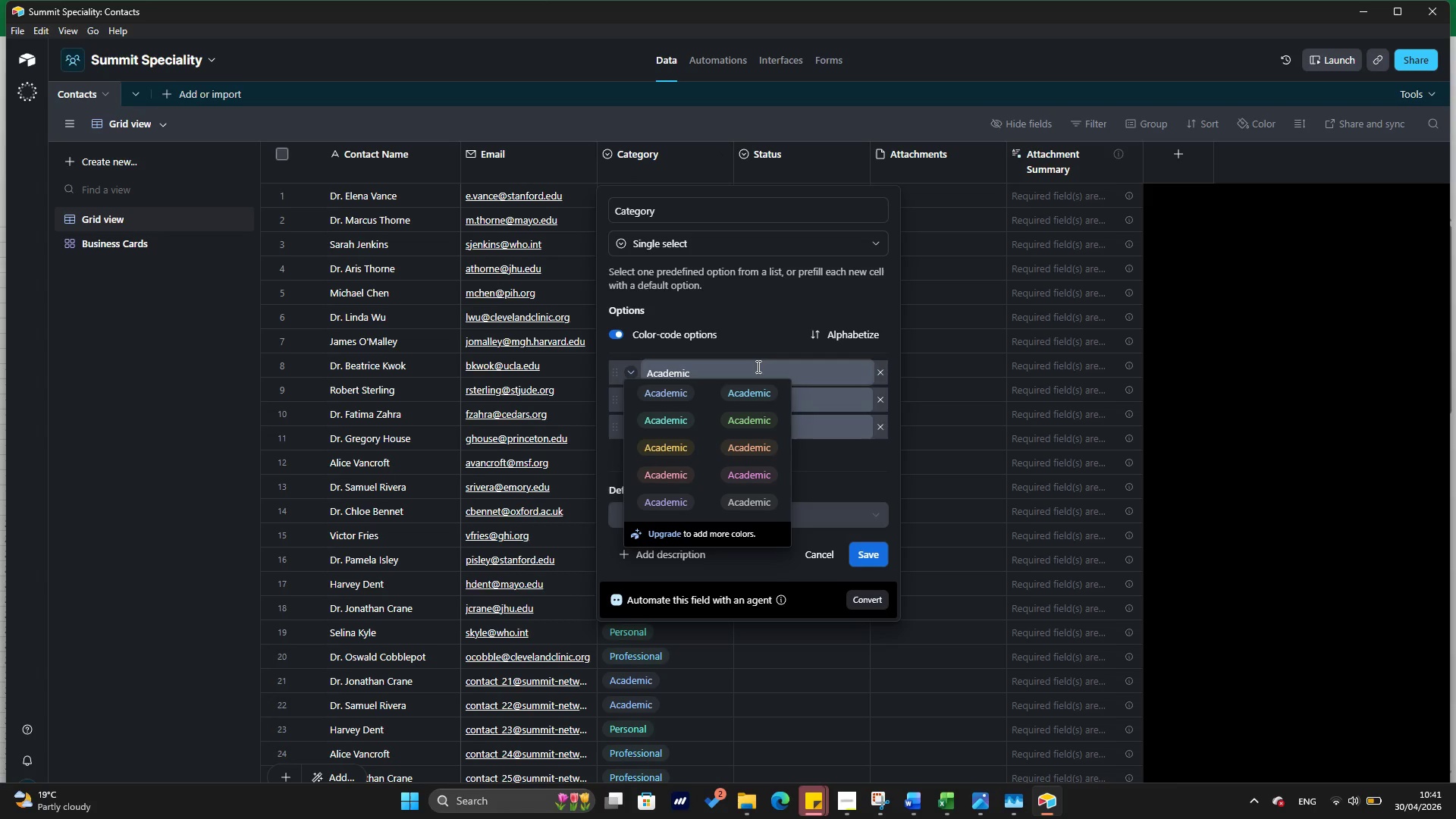 
wait(14.43)
 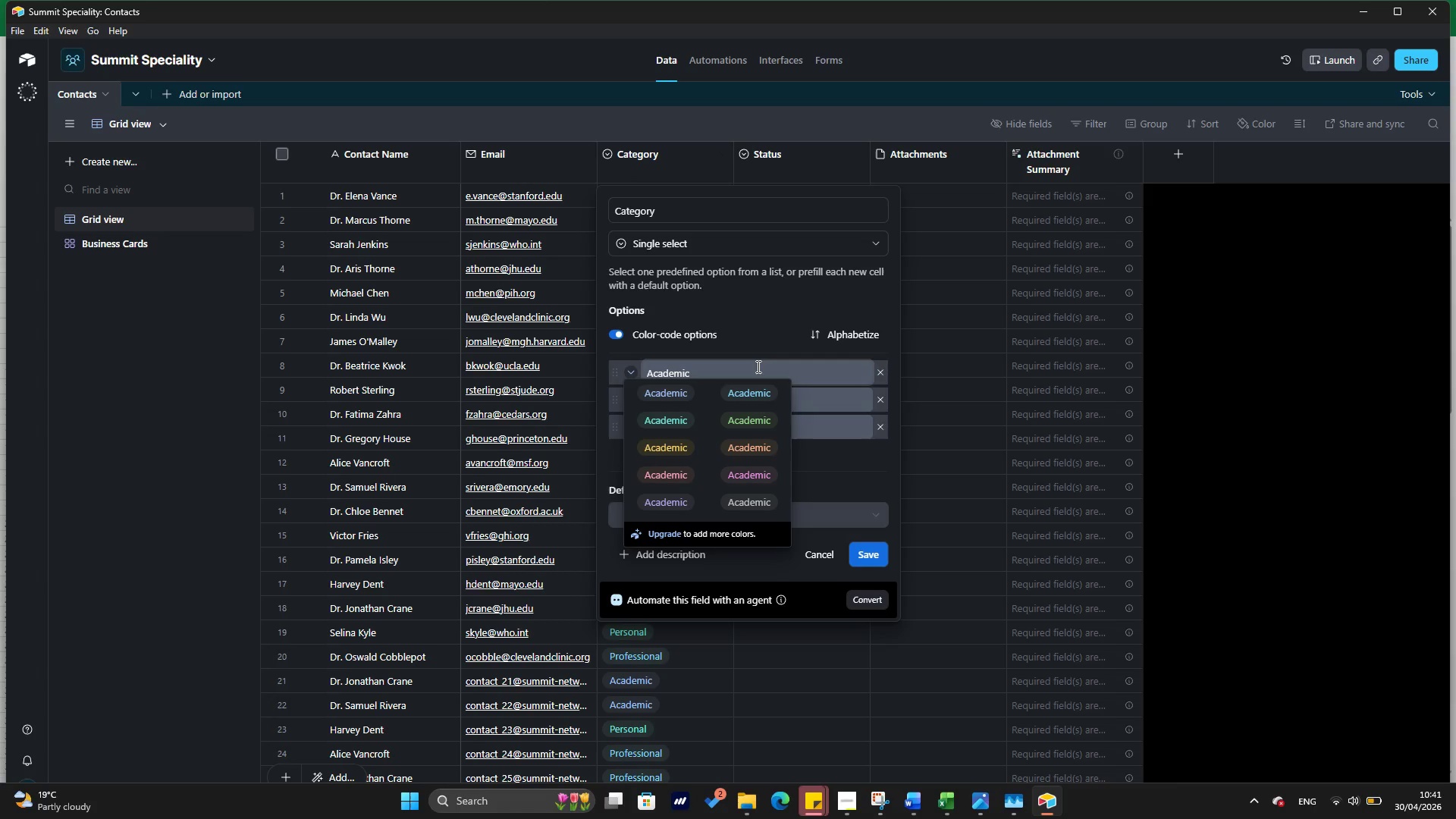 
left_click([848, 468])
 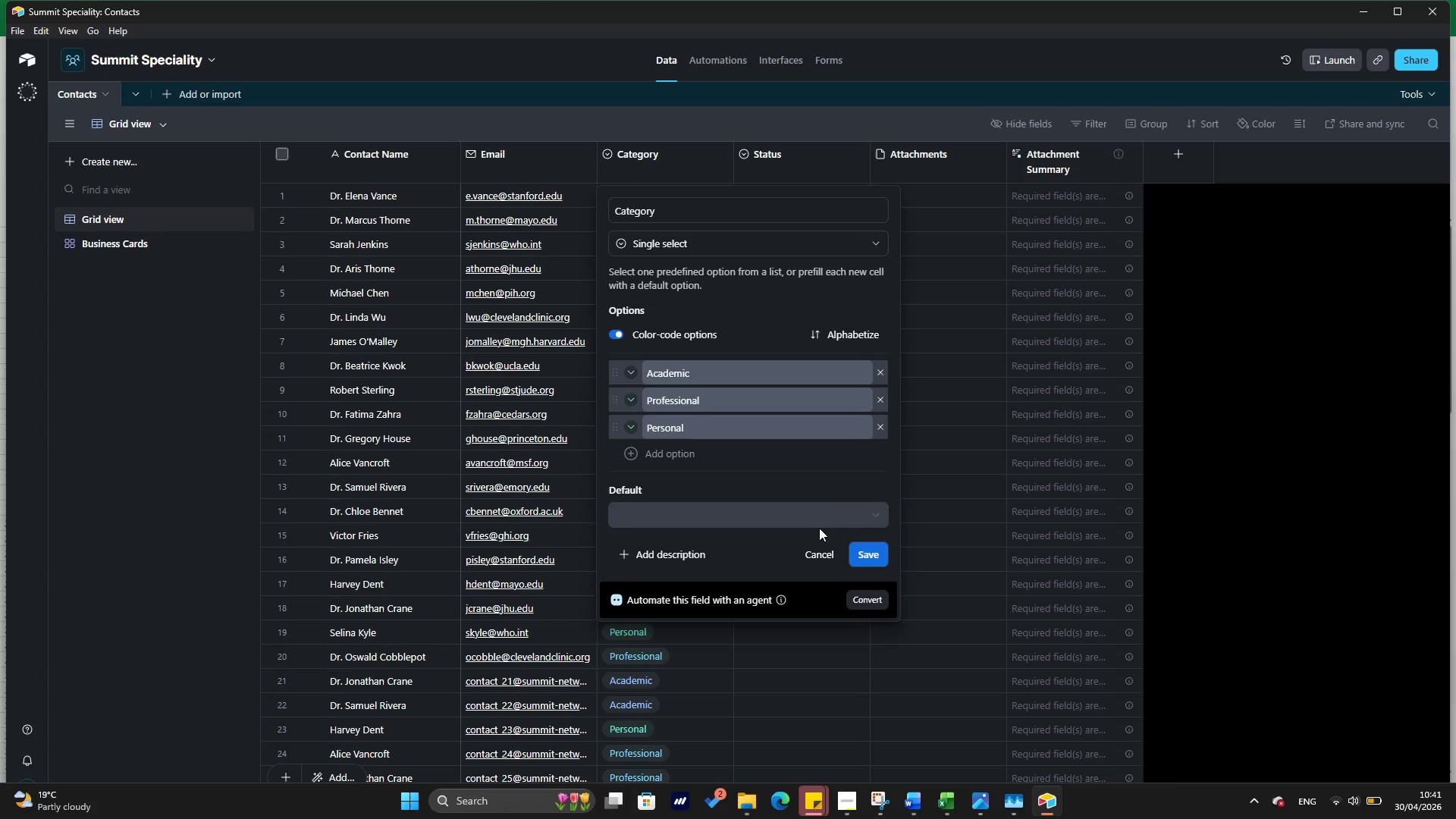 
wait(15.61)
 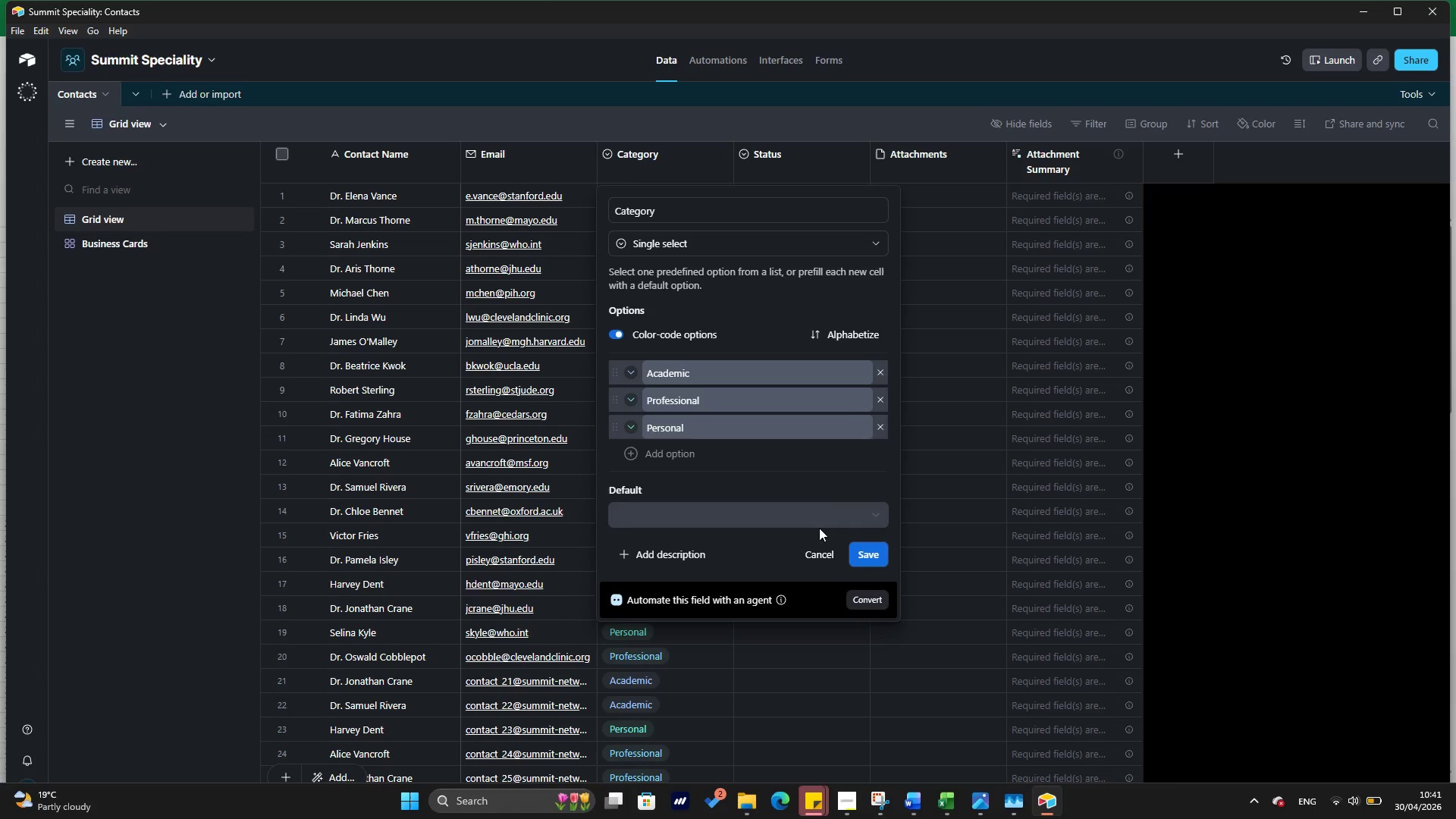 
left_click([629, 397])
 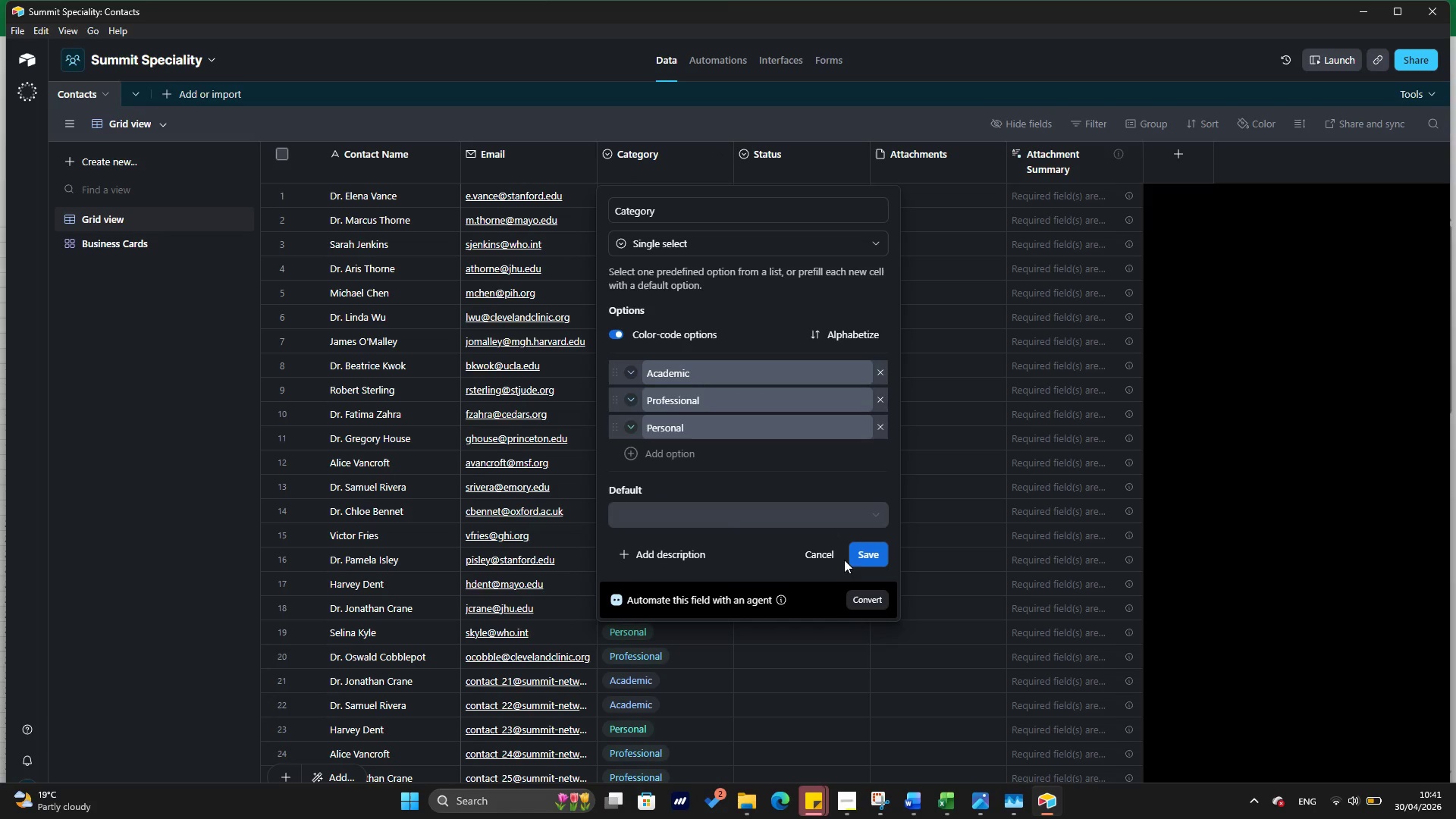 
left_click([856, 556])
 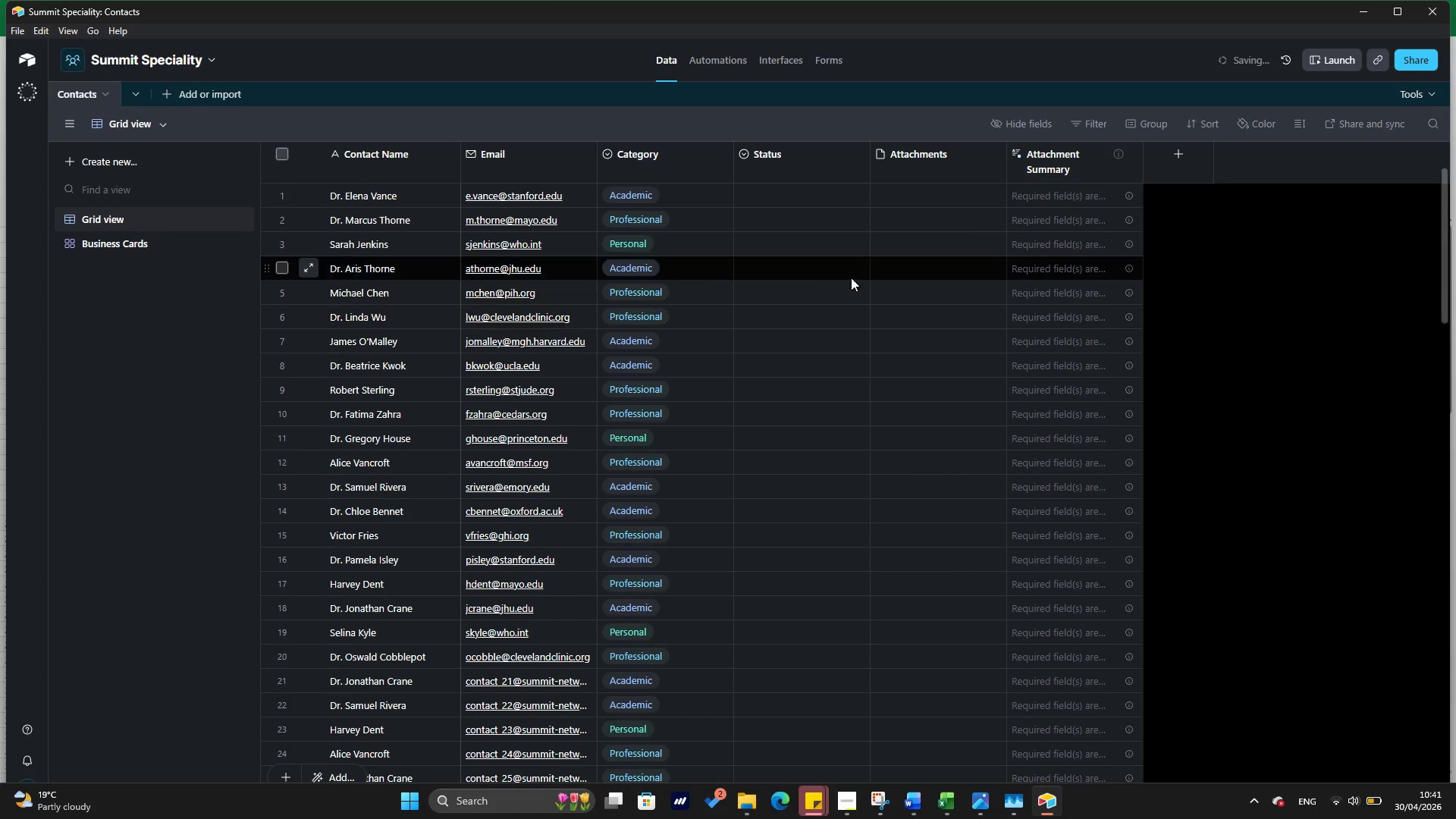 
scroll: coordinate [661, 284], scroll_direction: up, amount: 10.0
 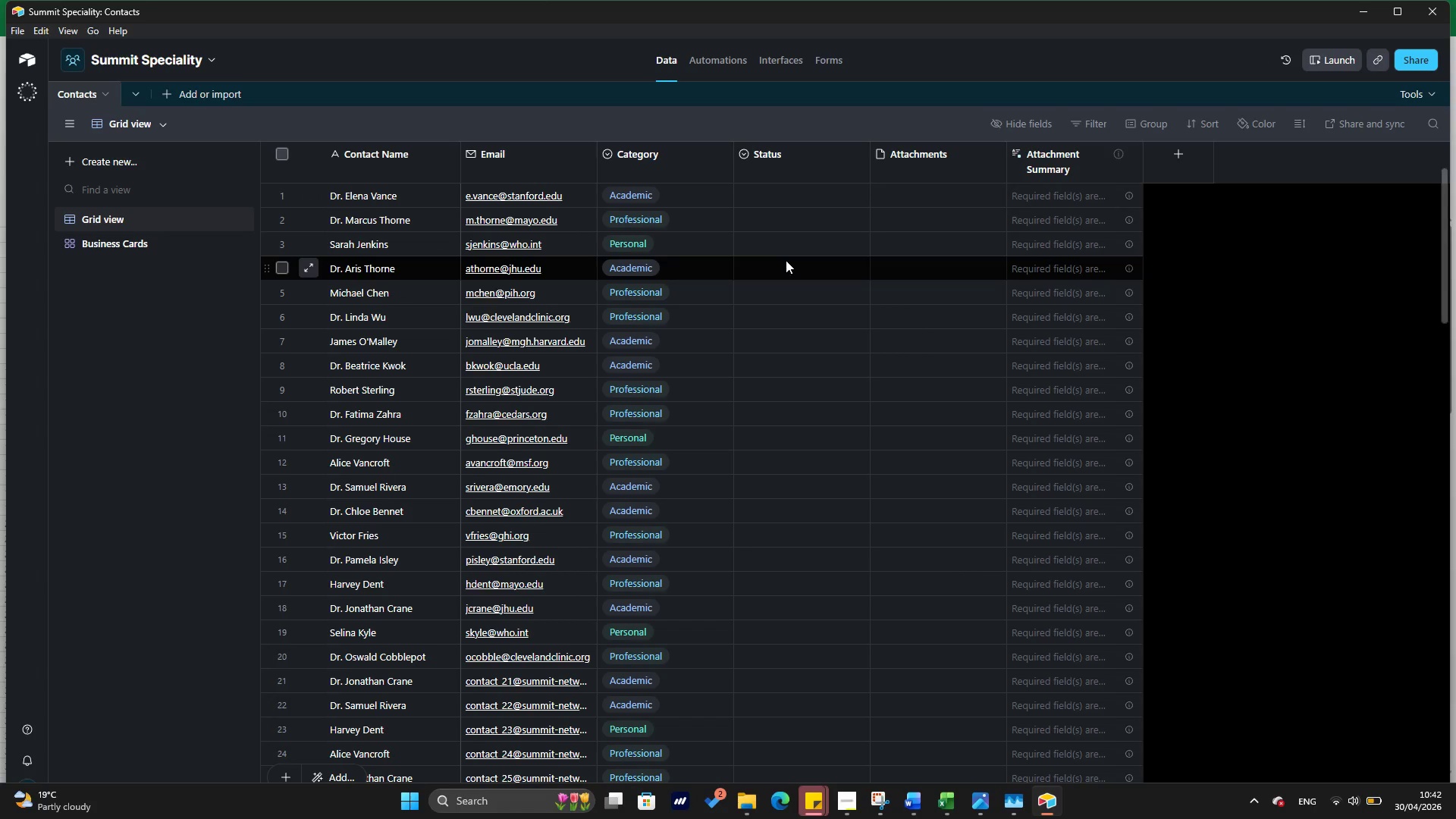 
wait(22.38)
 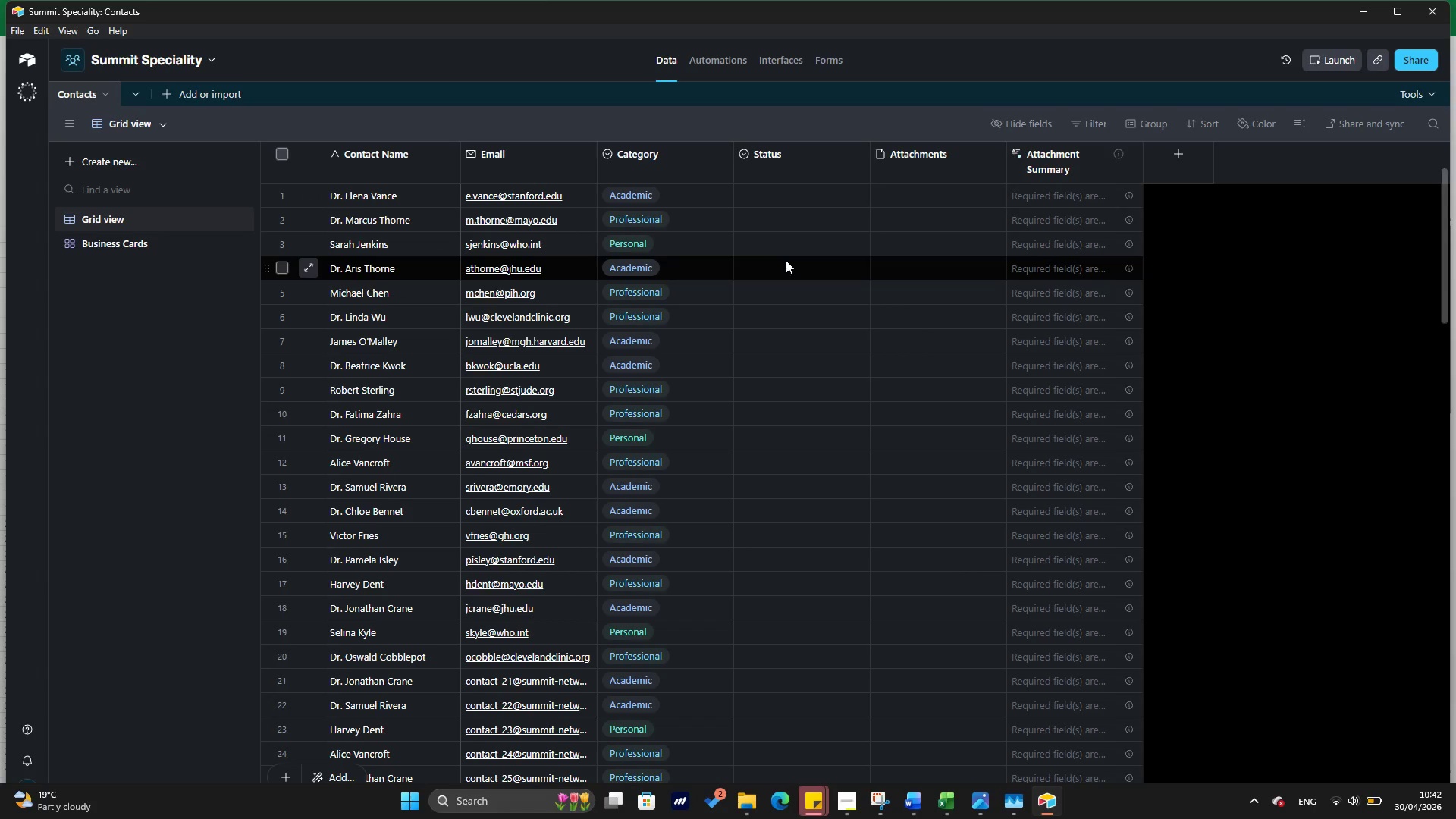 
mouse_move([918, 124])
 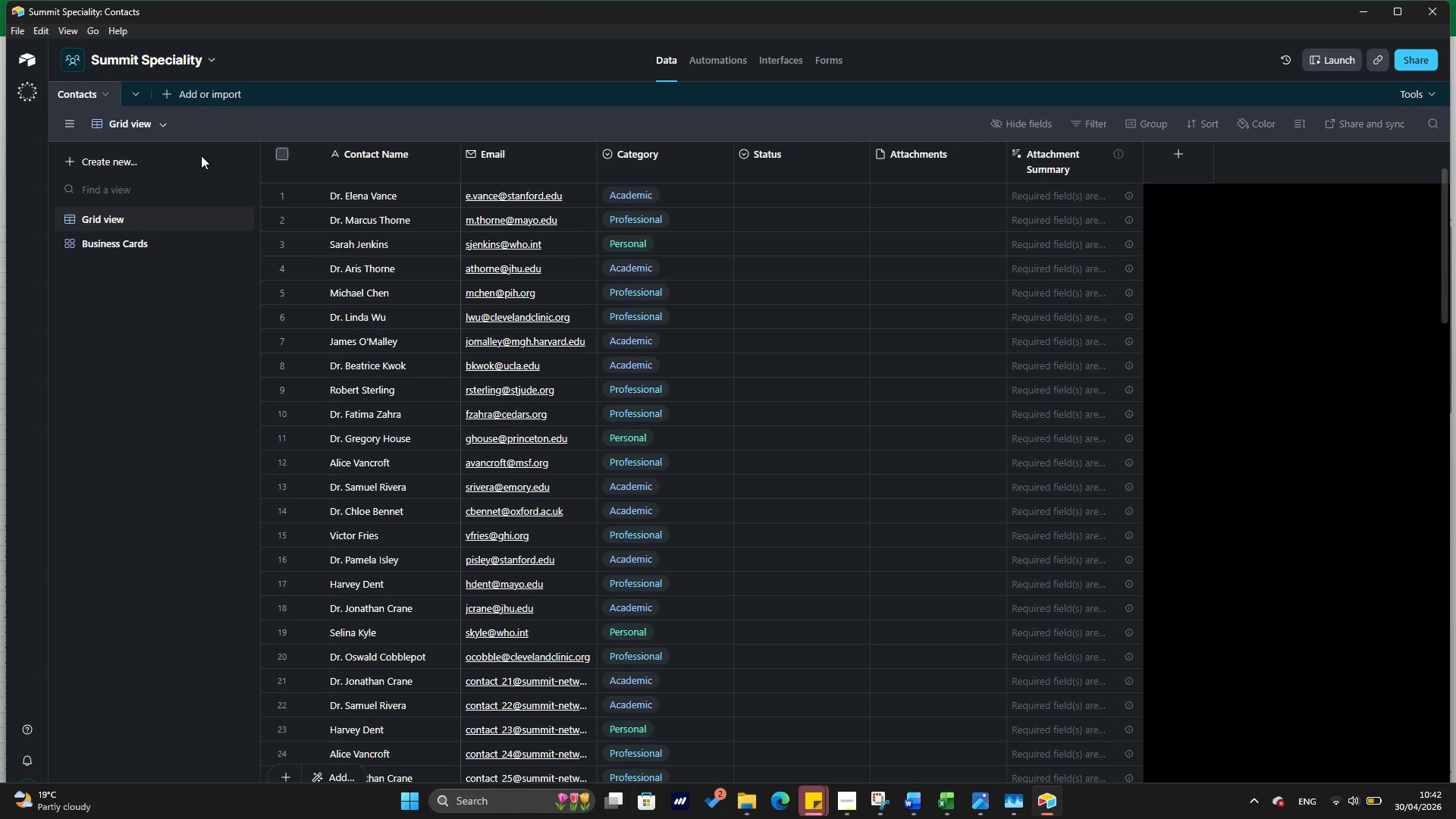 
left_click([149, 235])
 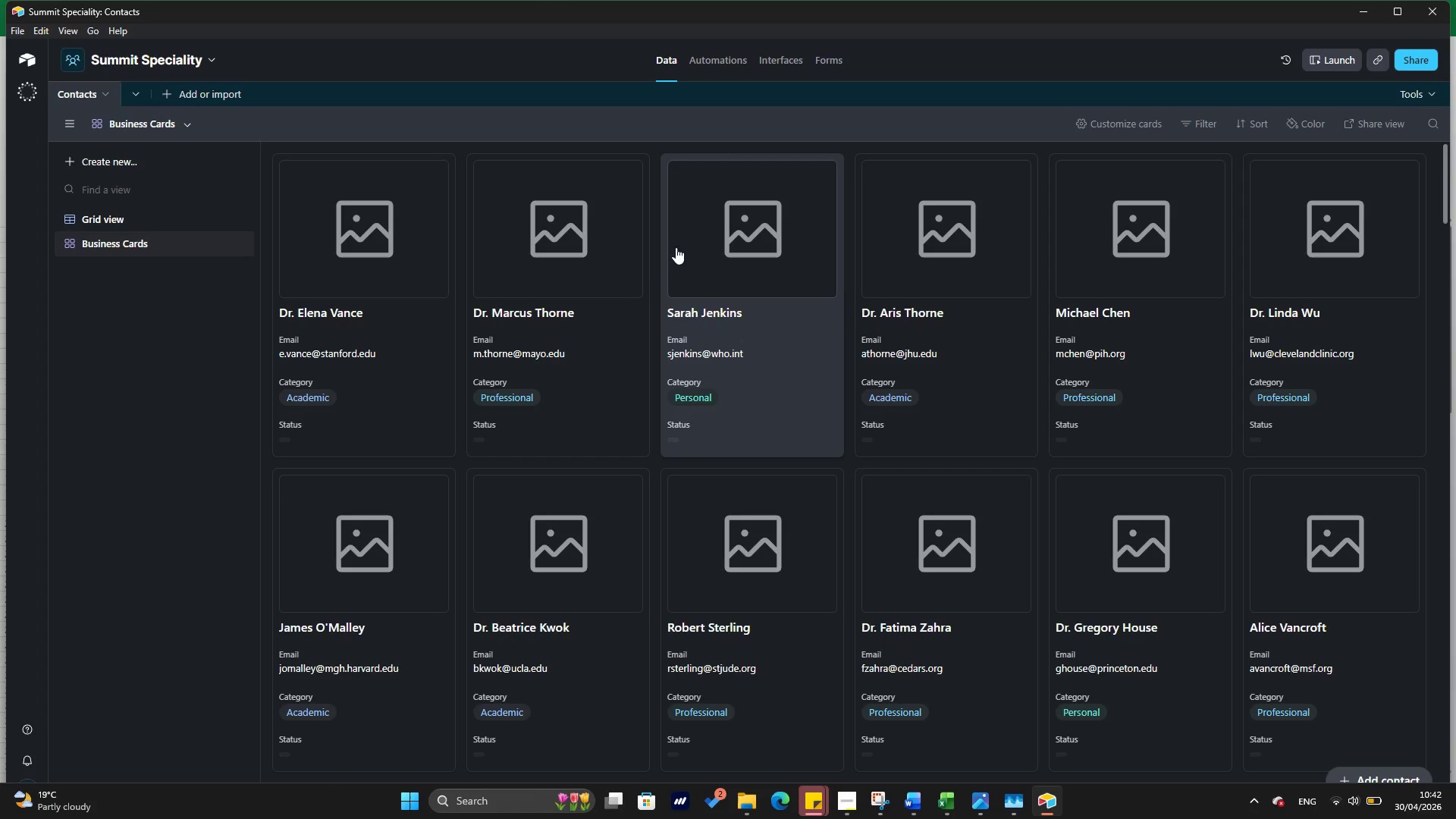 
wait(6.04)
 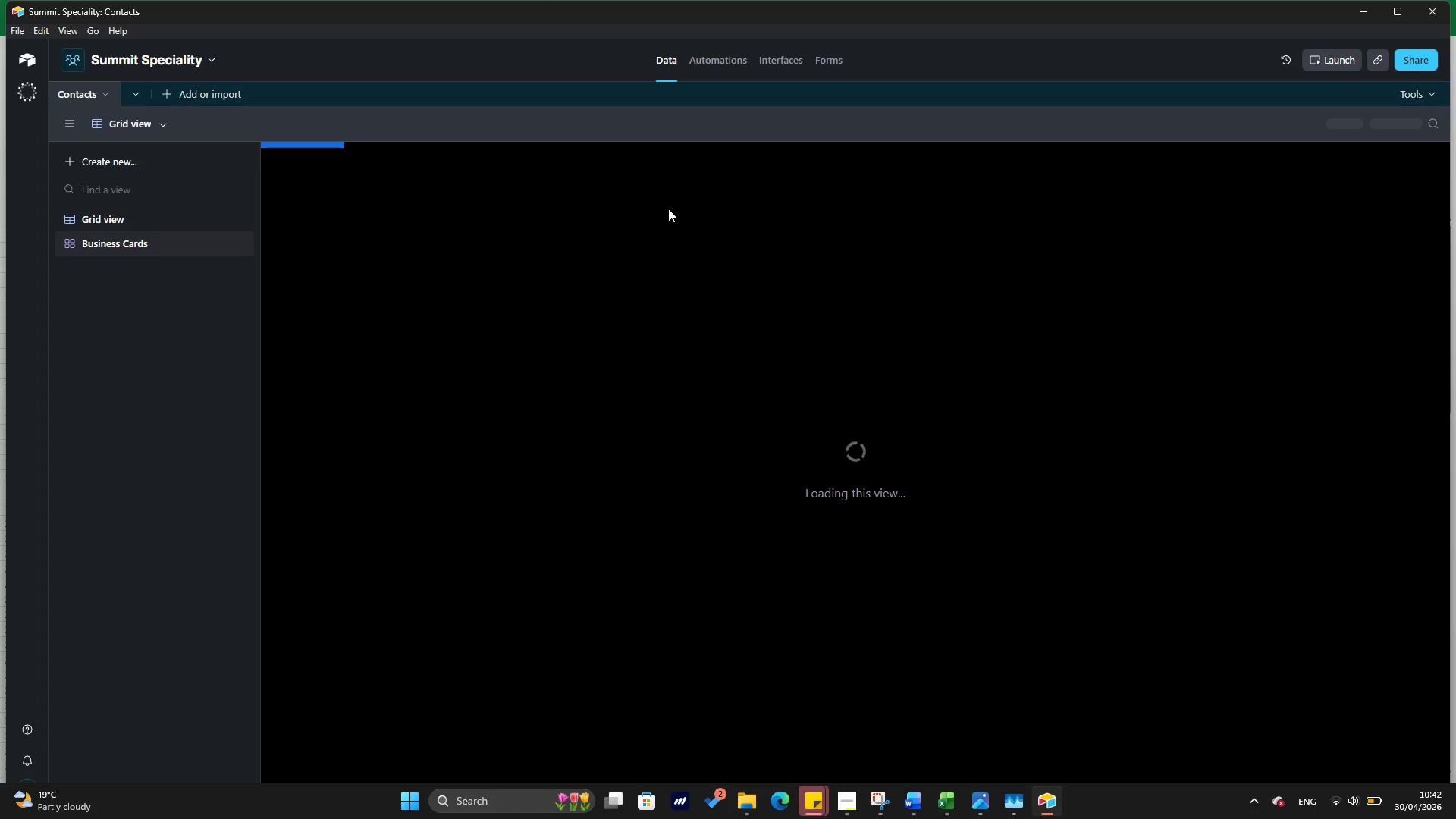 
mouse_move([868, 318])
 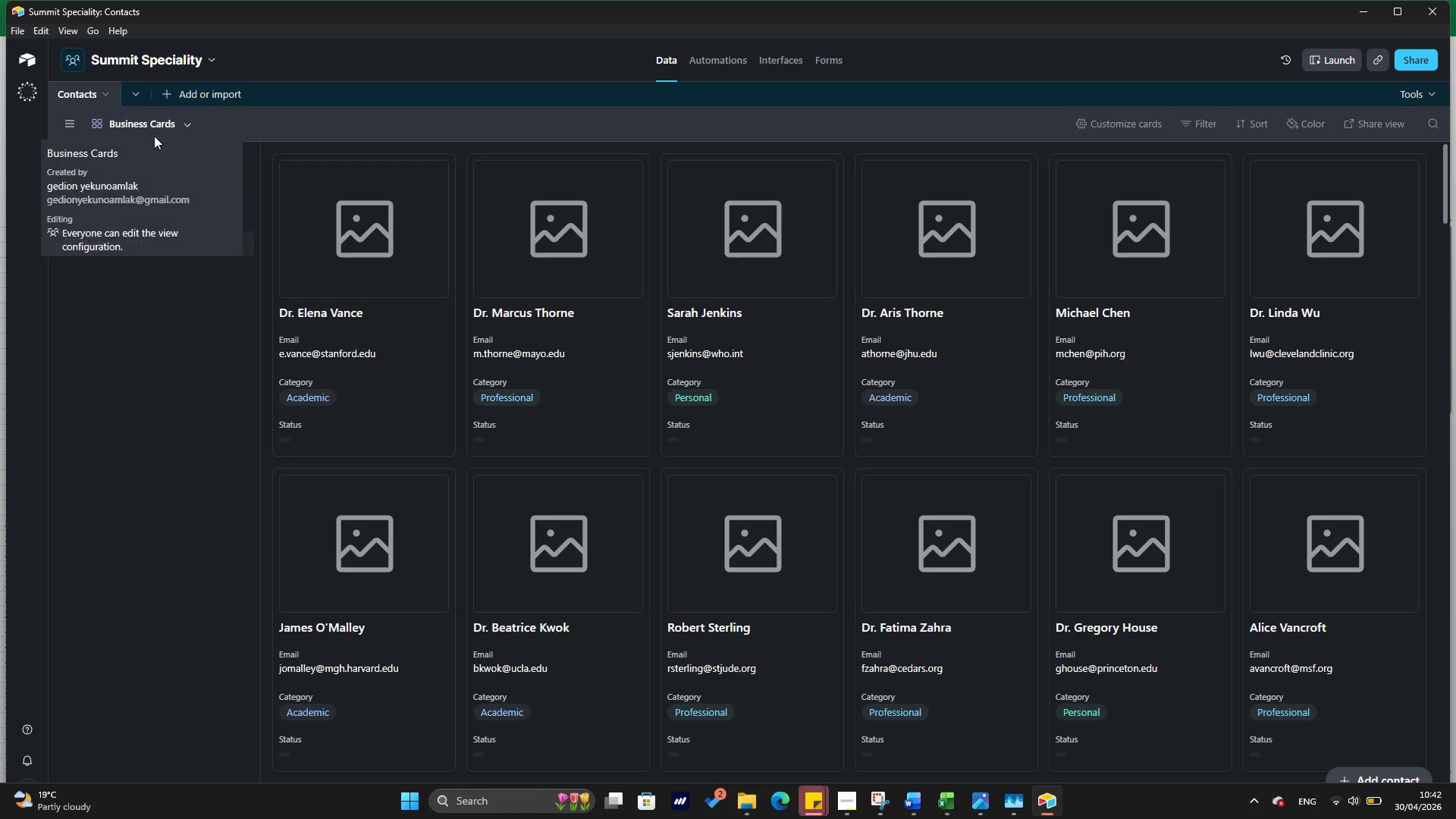 
left_click([143, 218])
 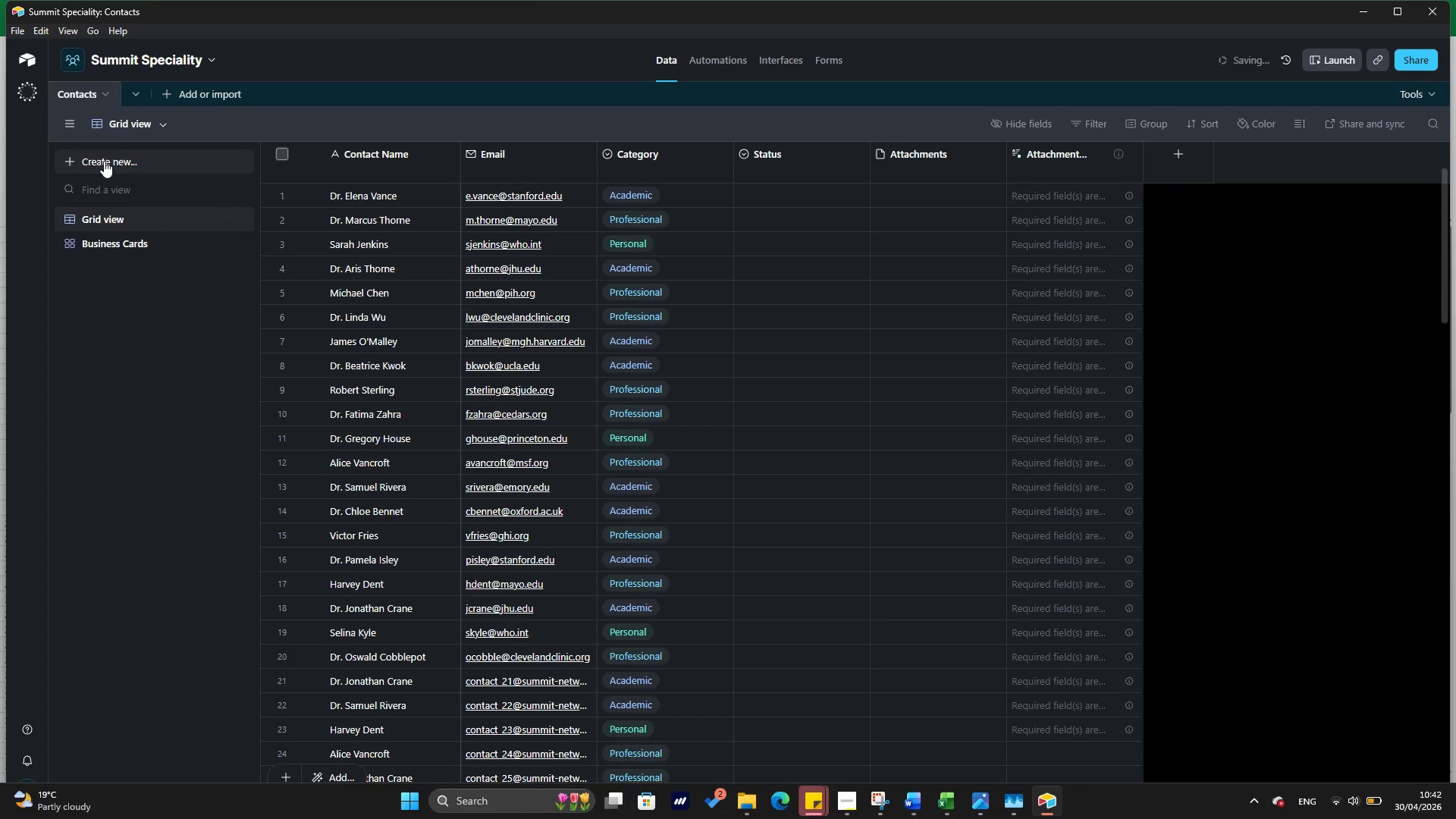 
mouse_move([156, 92])
 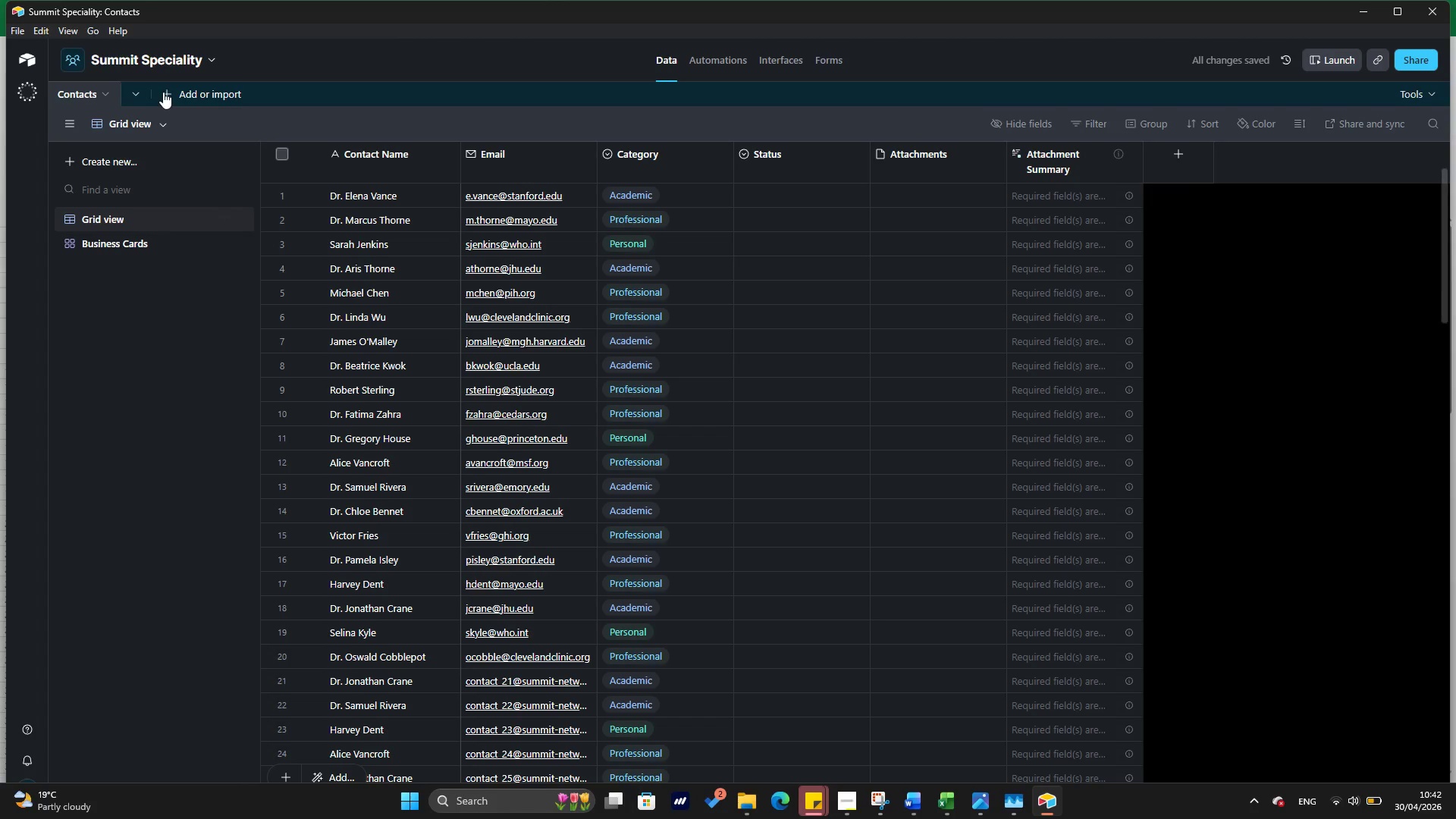 
left_click([163, 92])
 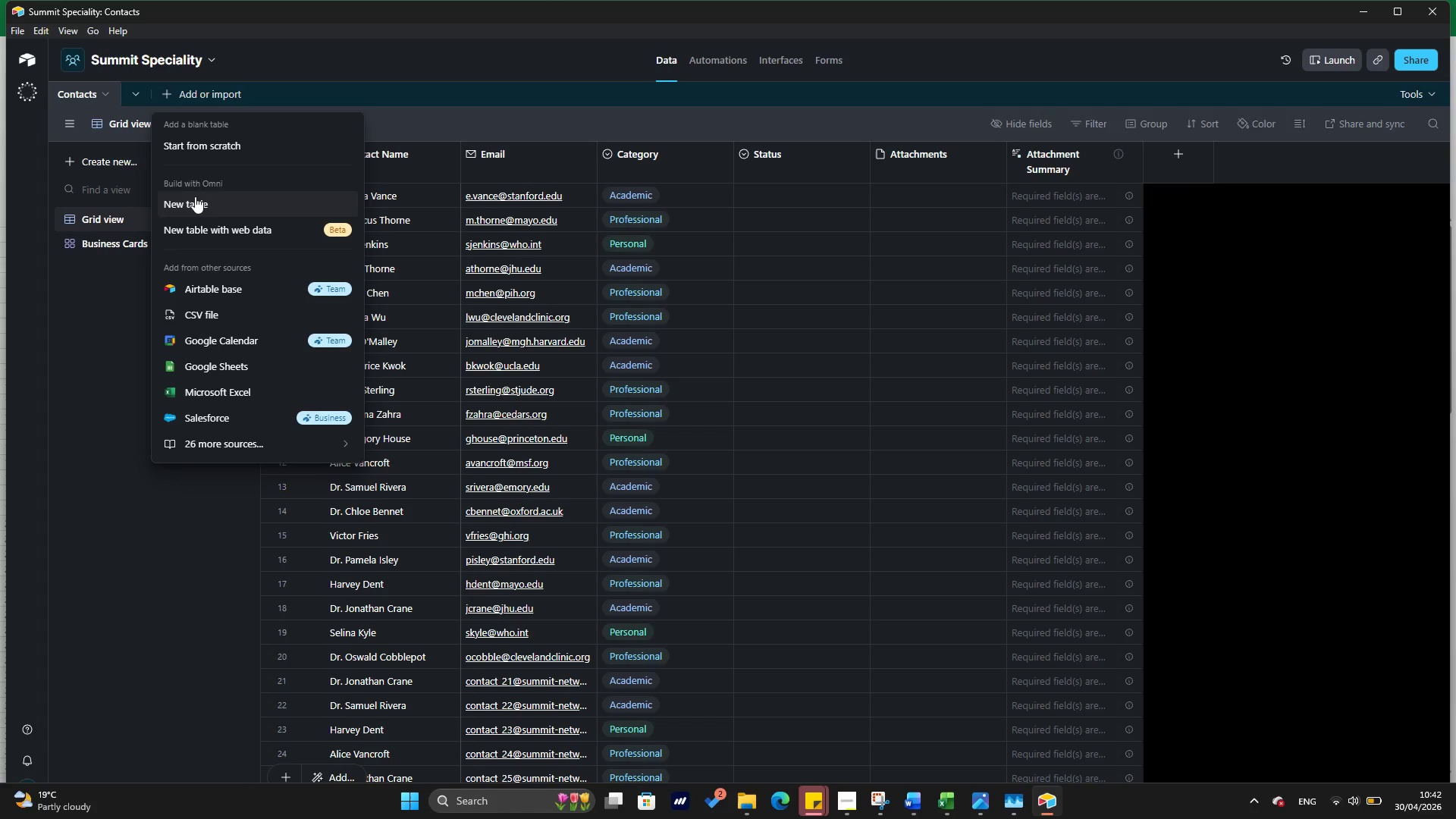 
wait(10.56)
 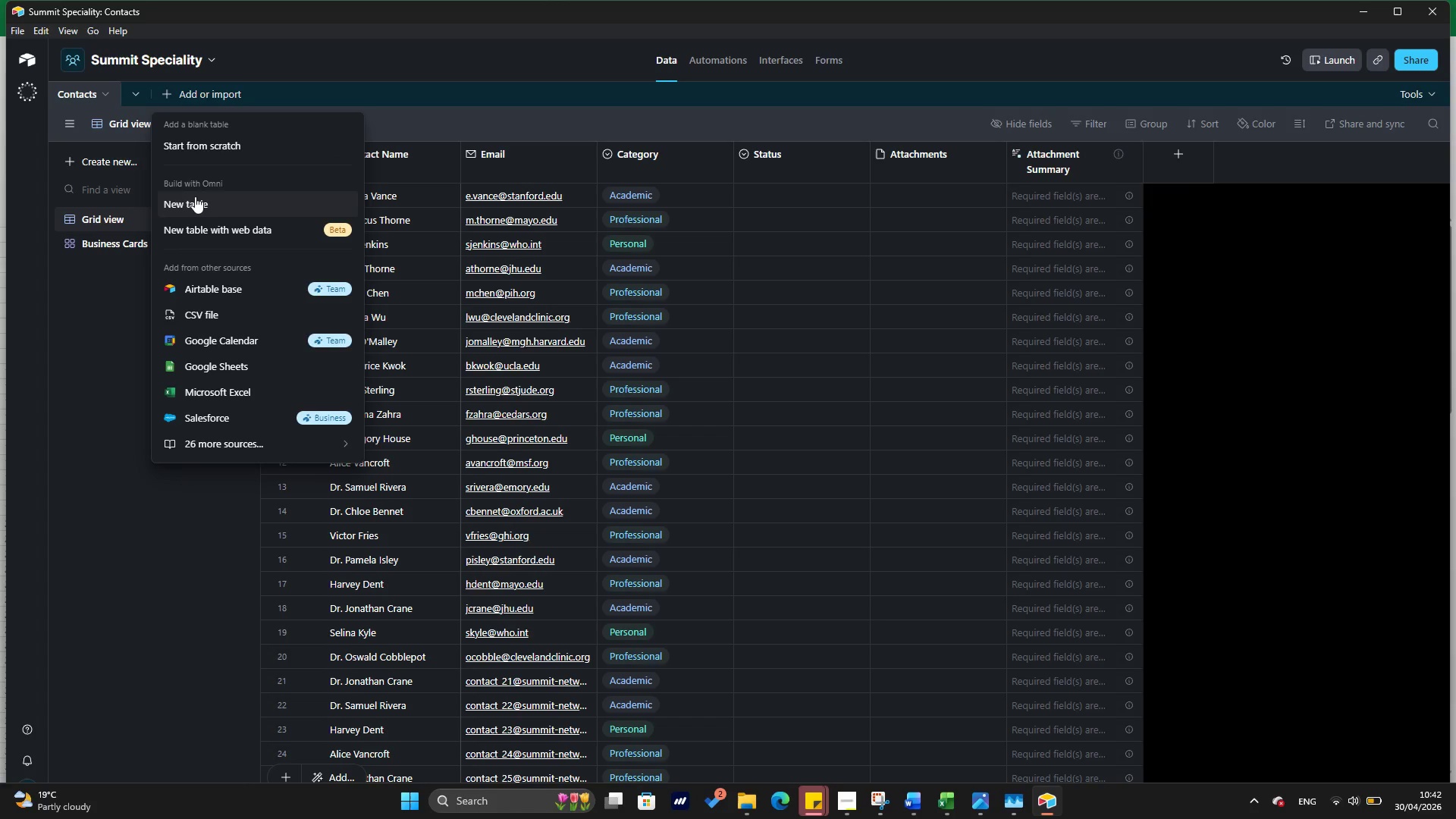 
left_click([195, 196])
 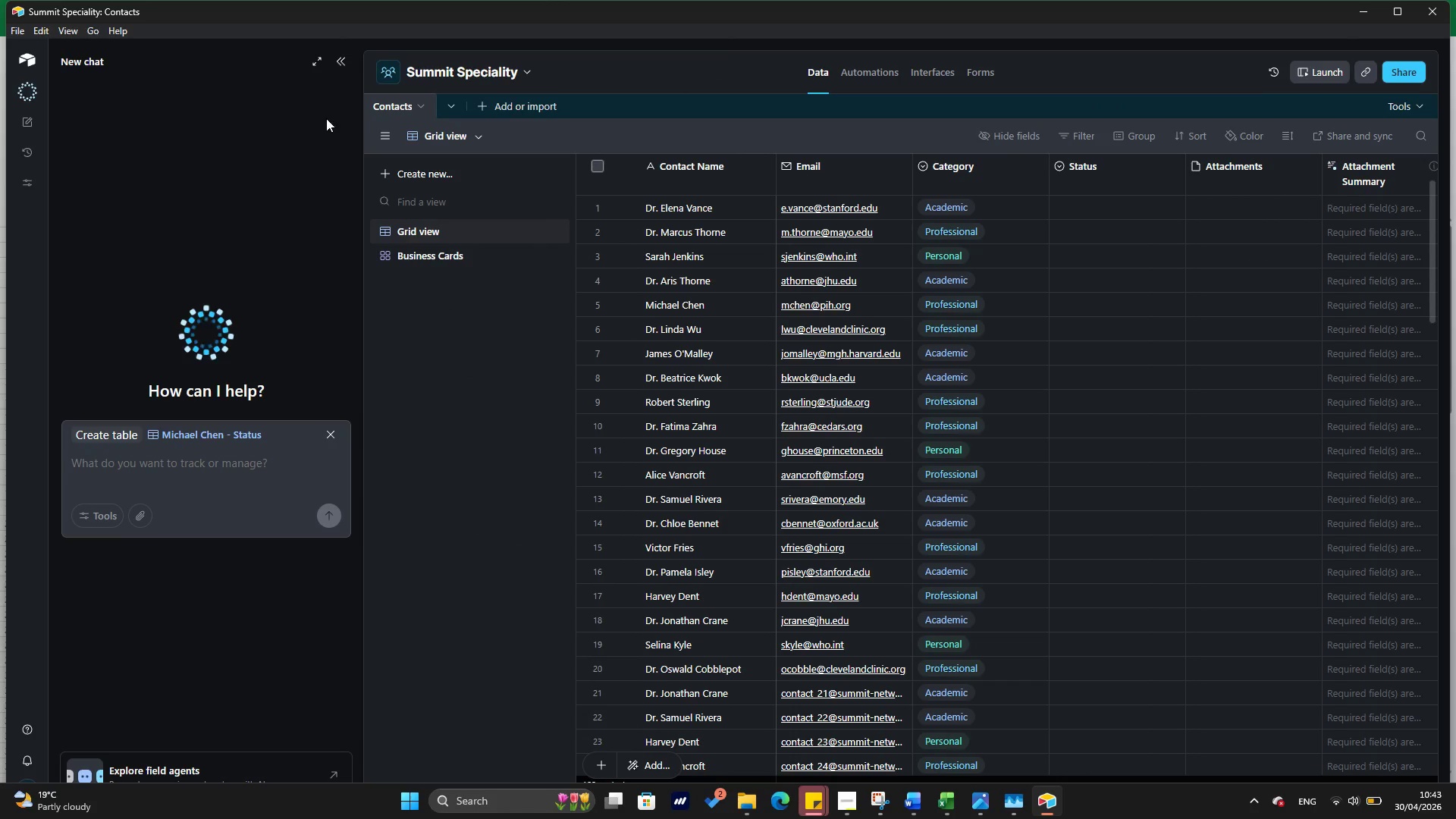 
left_click([340, 65])
 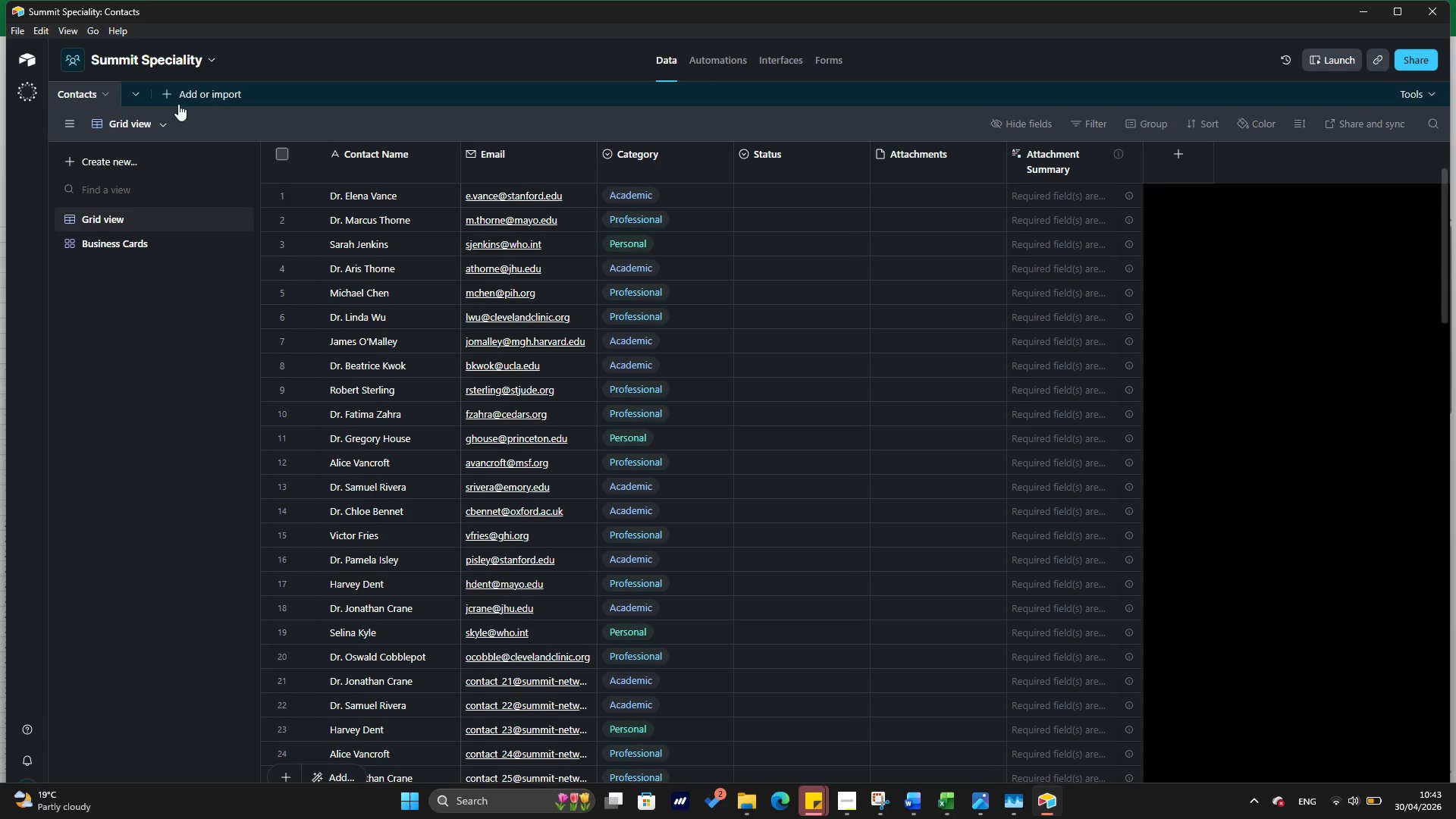 
left_click([167, 93])
 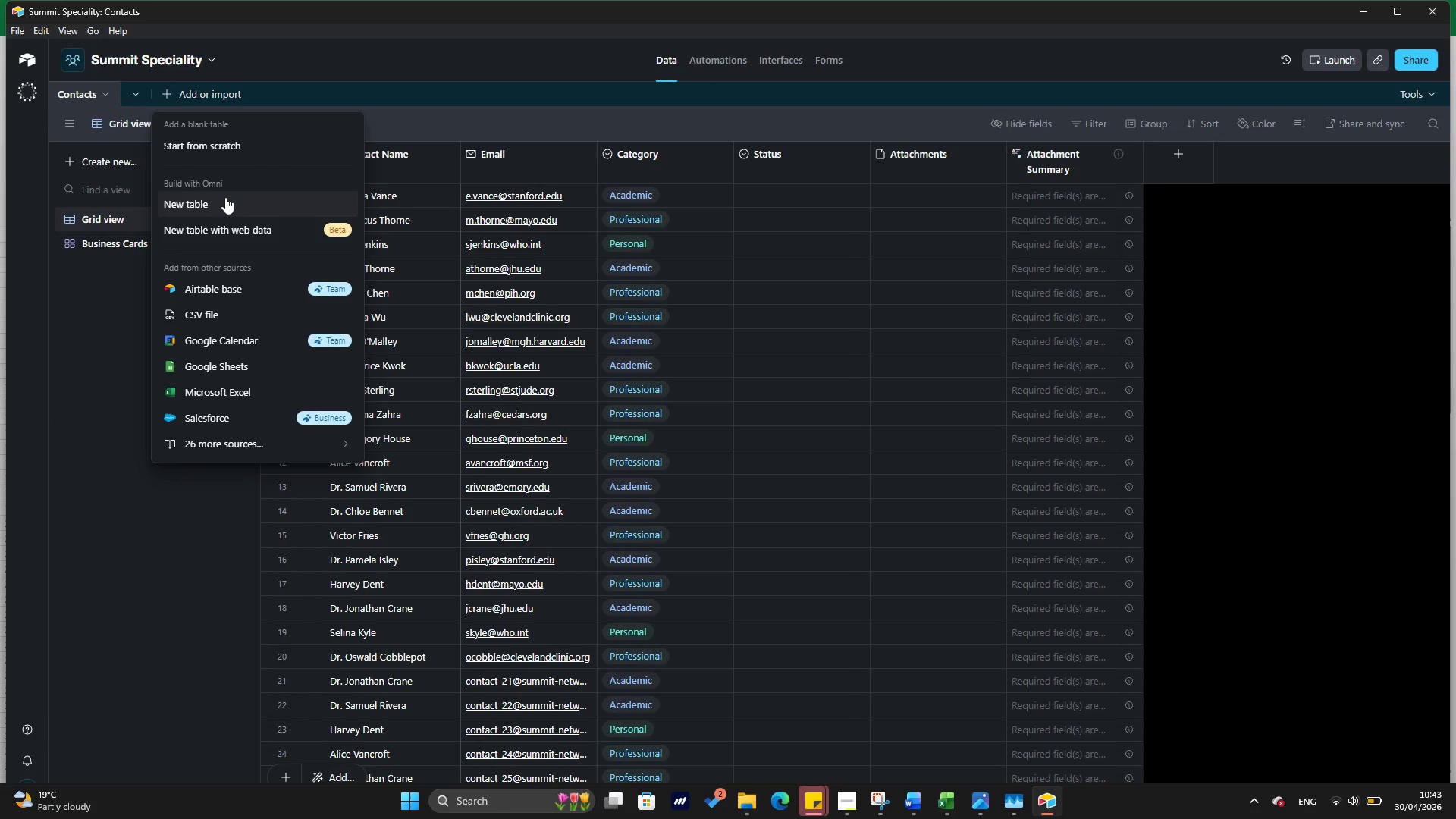 
left_click([225, 197])
 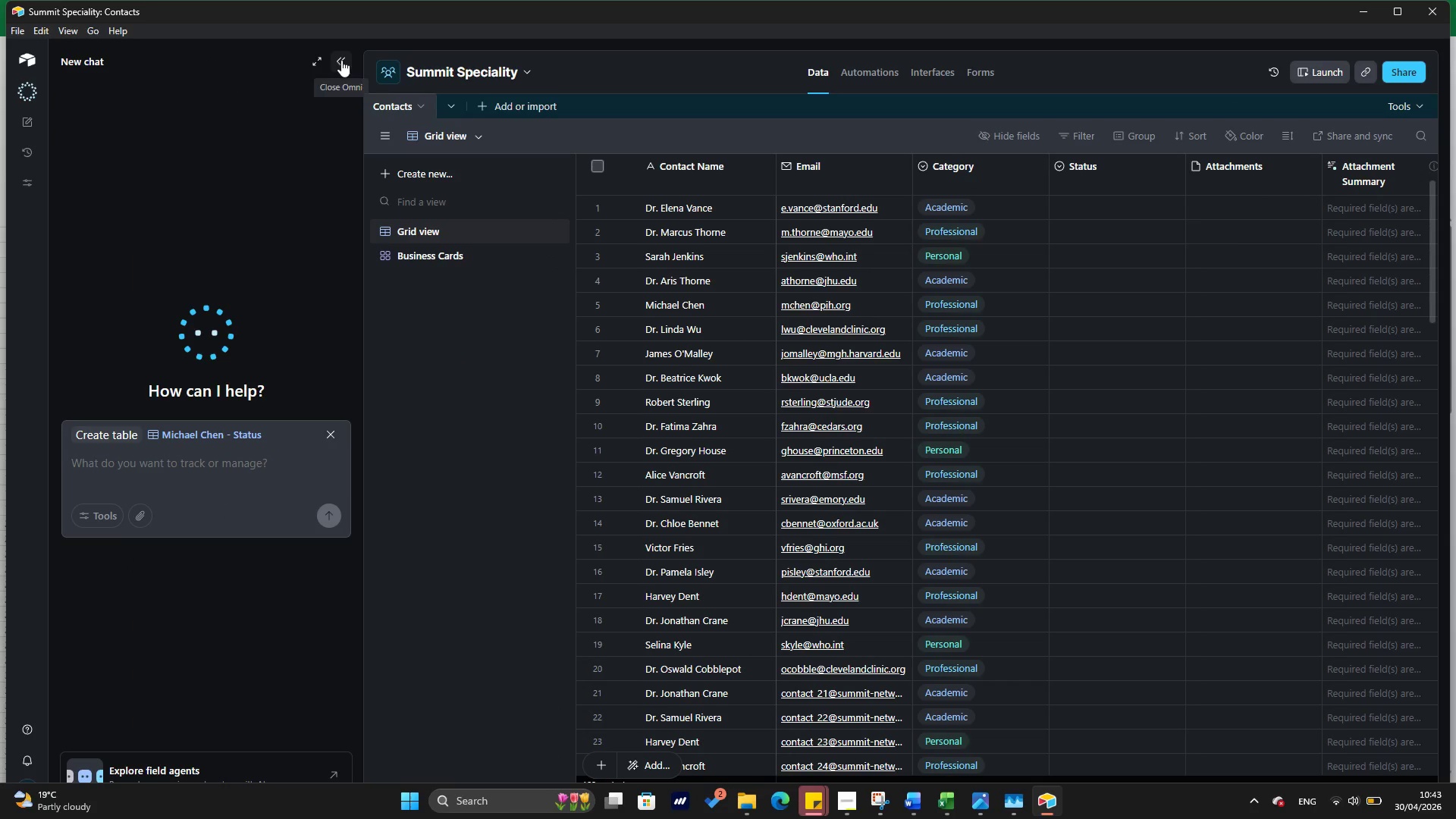 
wait(6.05)
 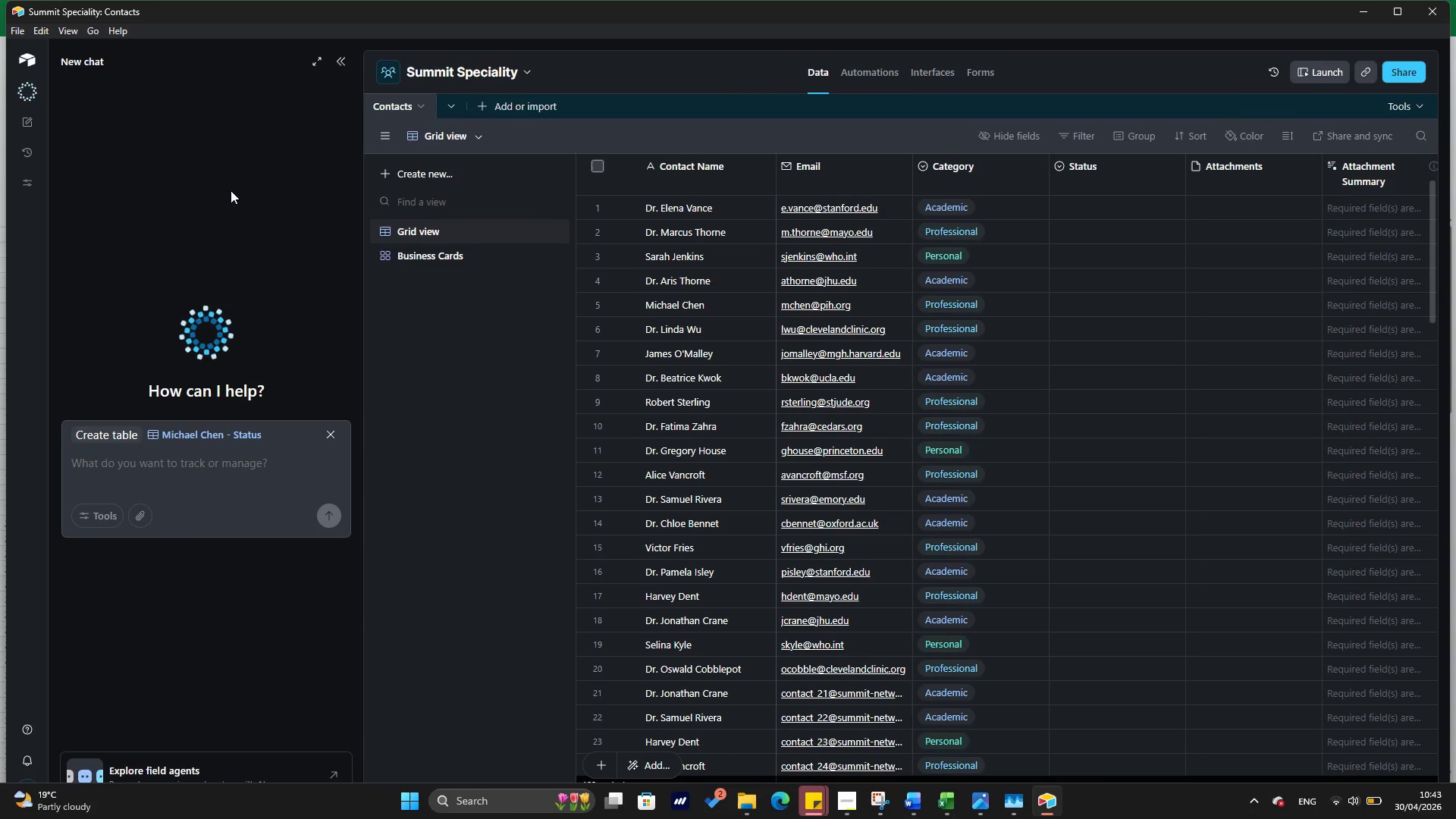 
left_click([341, 60])
 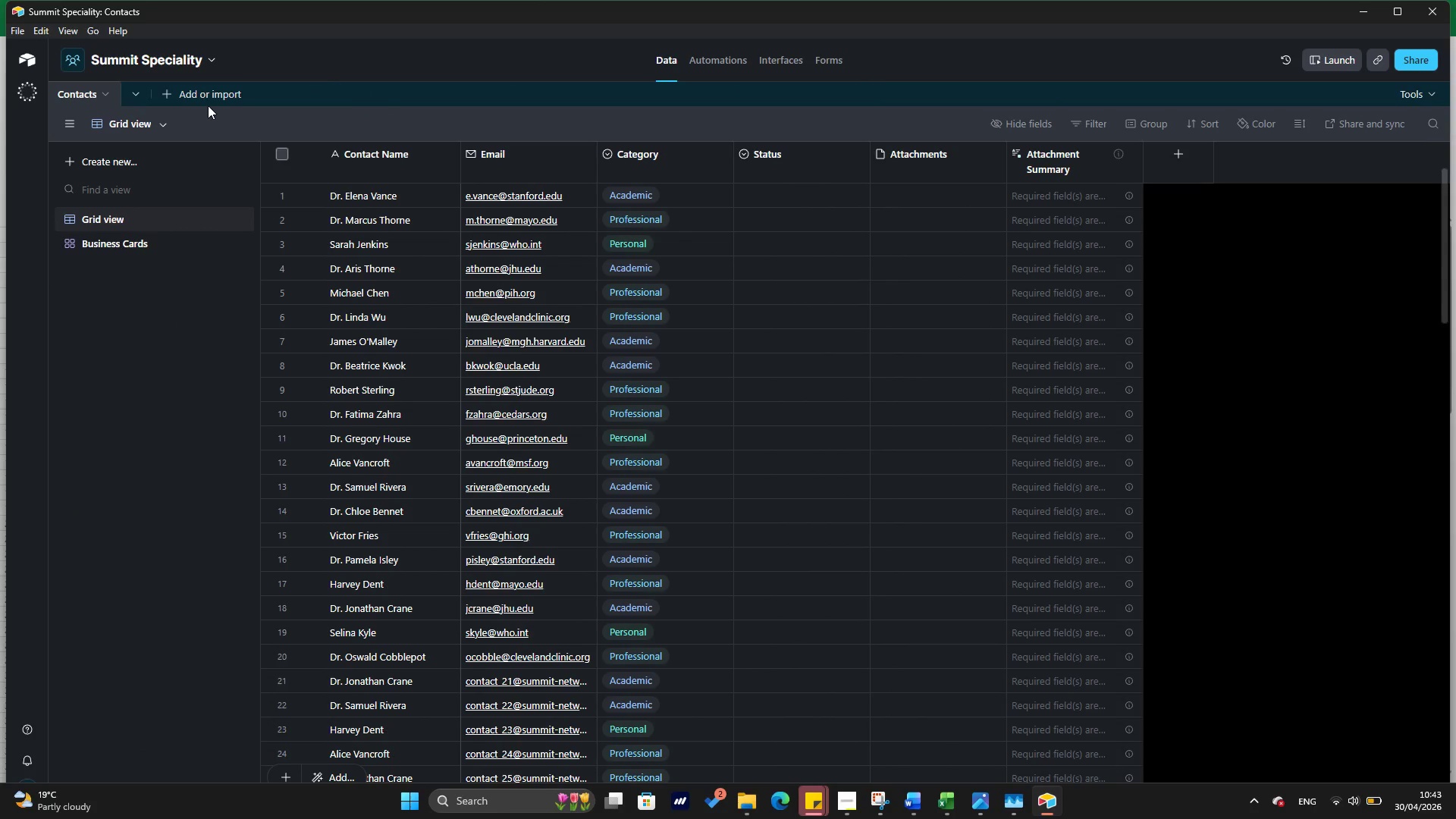 
left_click([206, 99])
 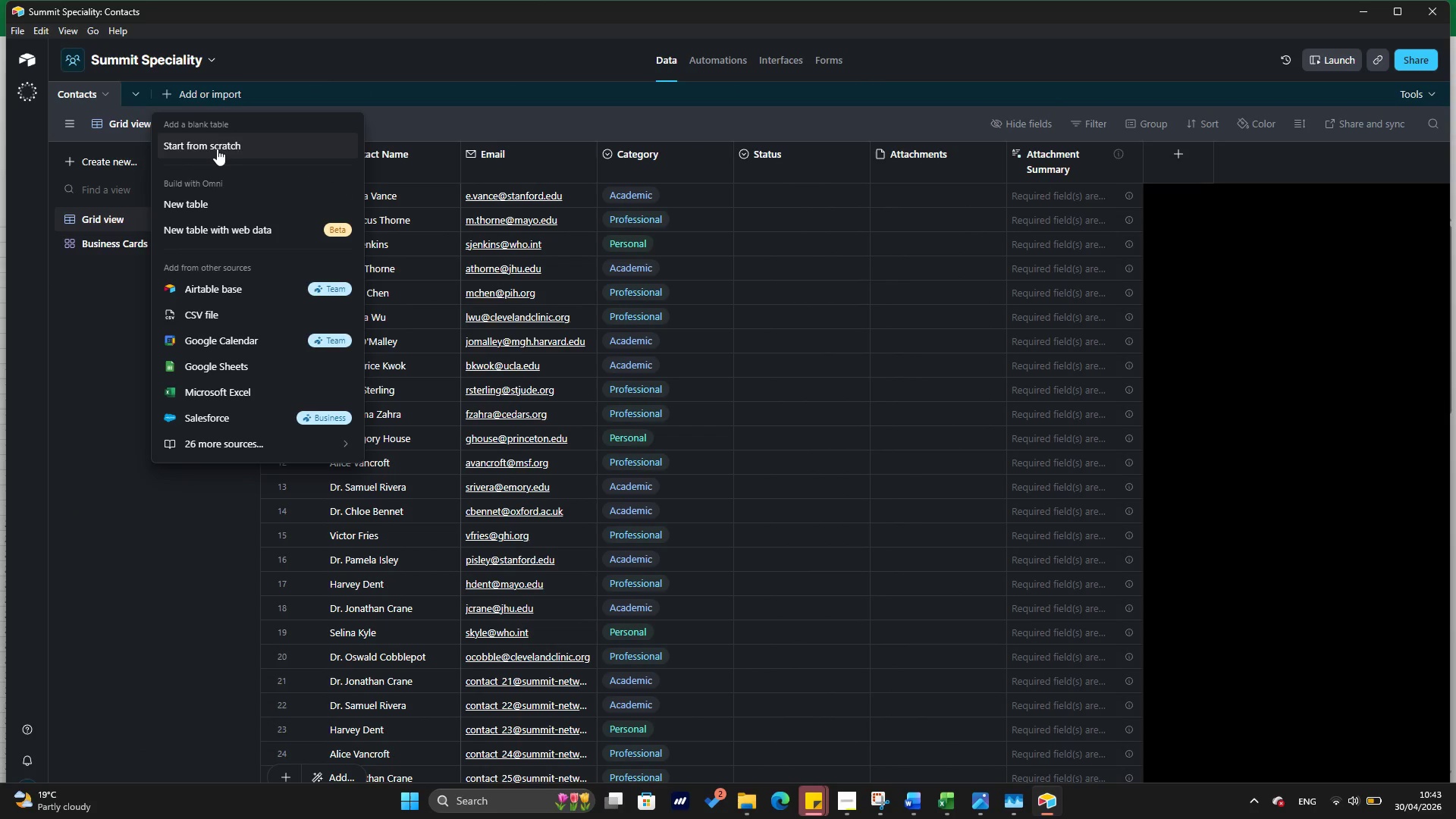 
left_click([217, 149])
 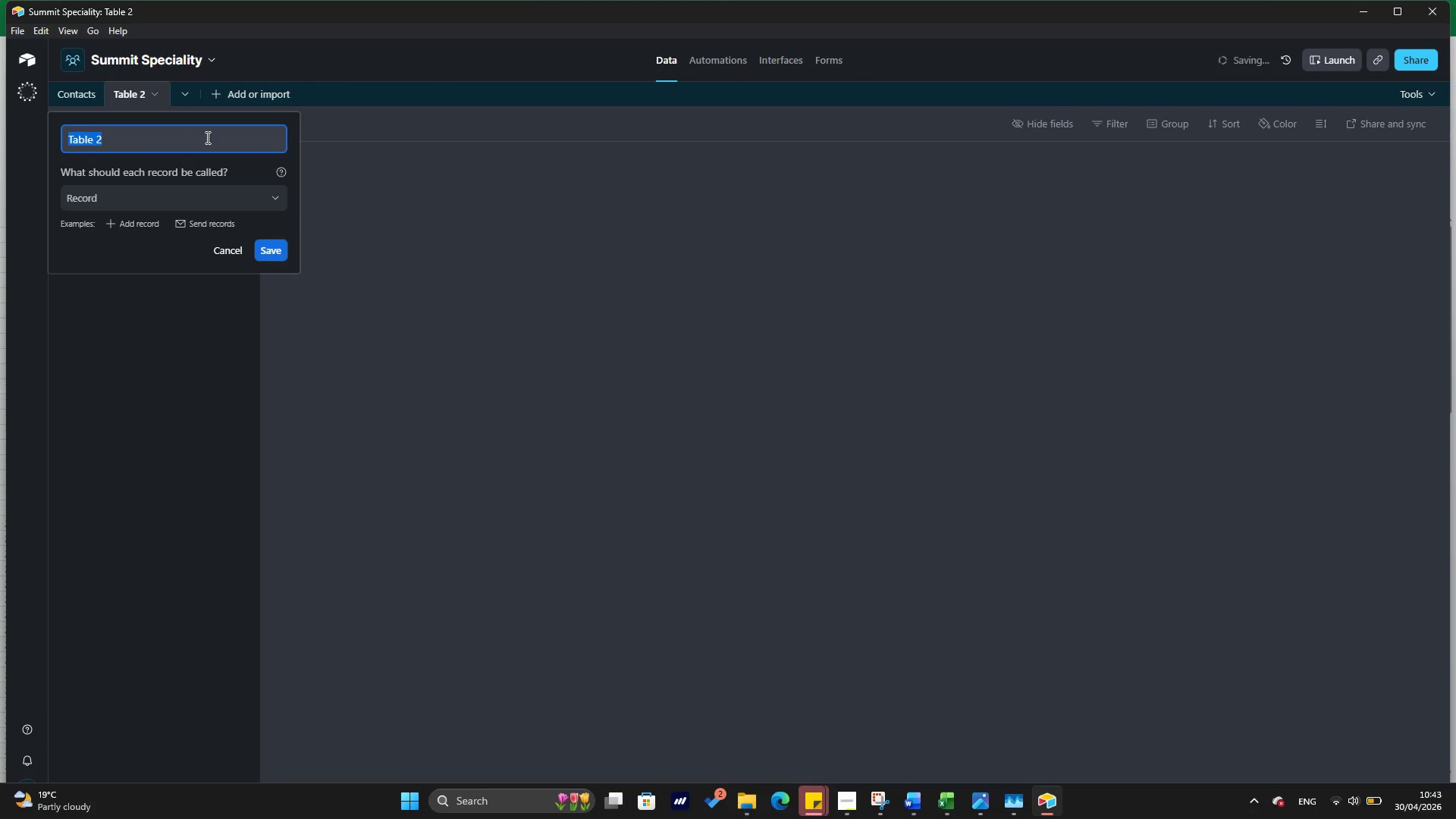 
key(Backspace)
 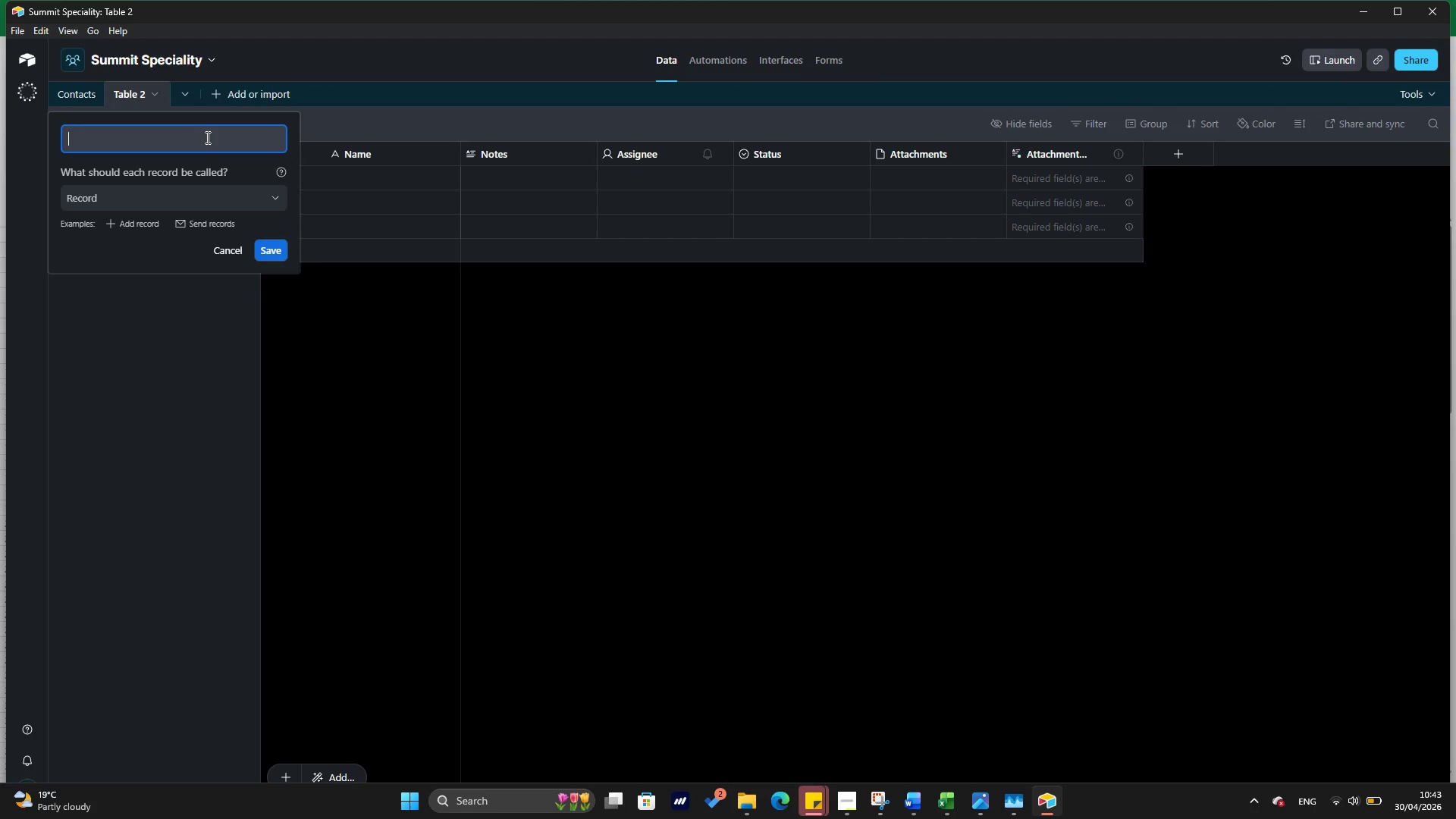 
wait(6.19)
 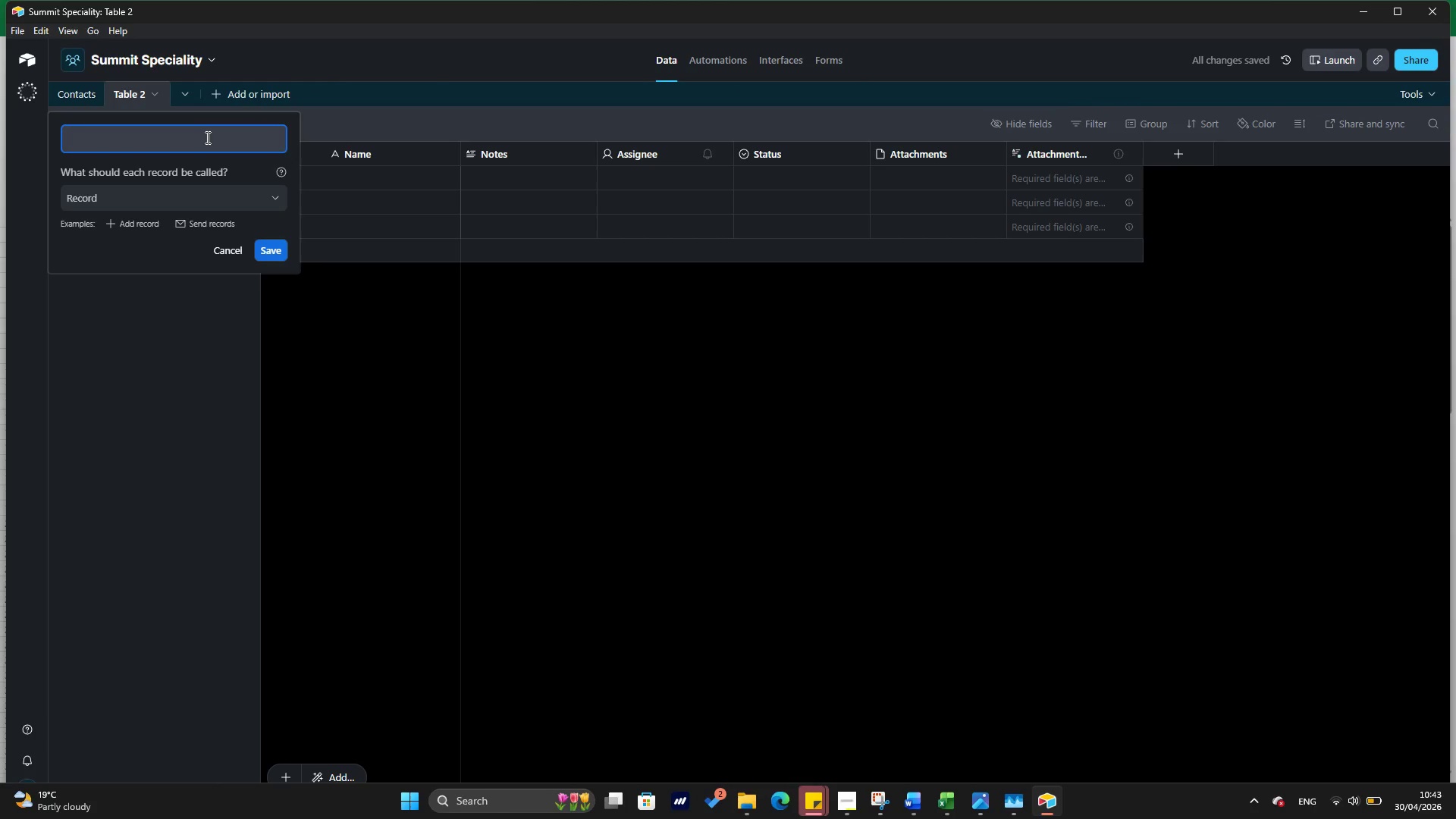 
type(Ora)
key(Backspace)
type(ganizatons)
 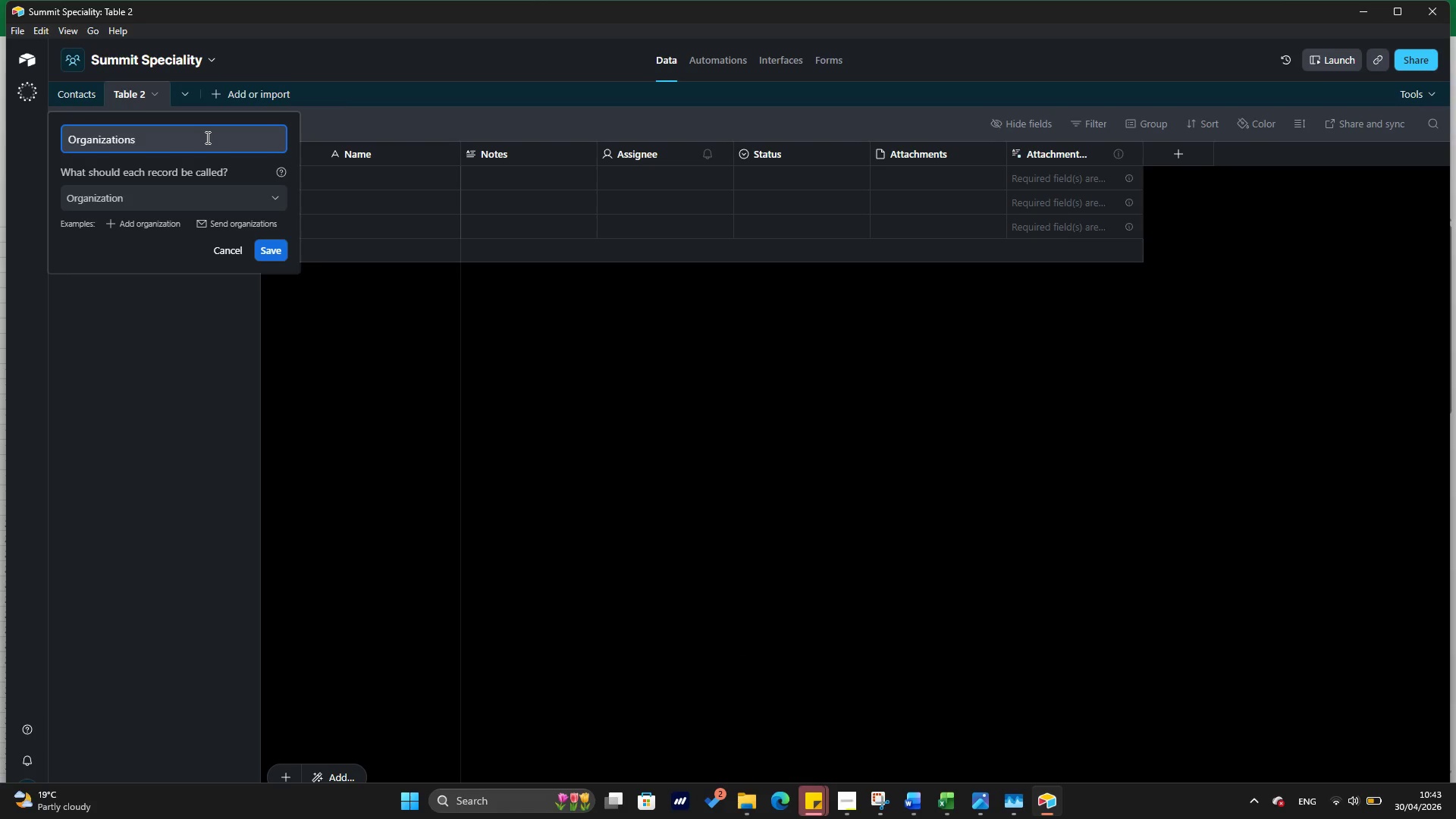 
type( & Projects)
 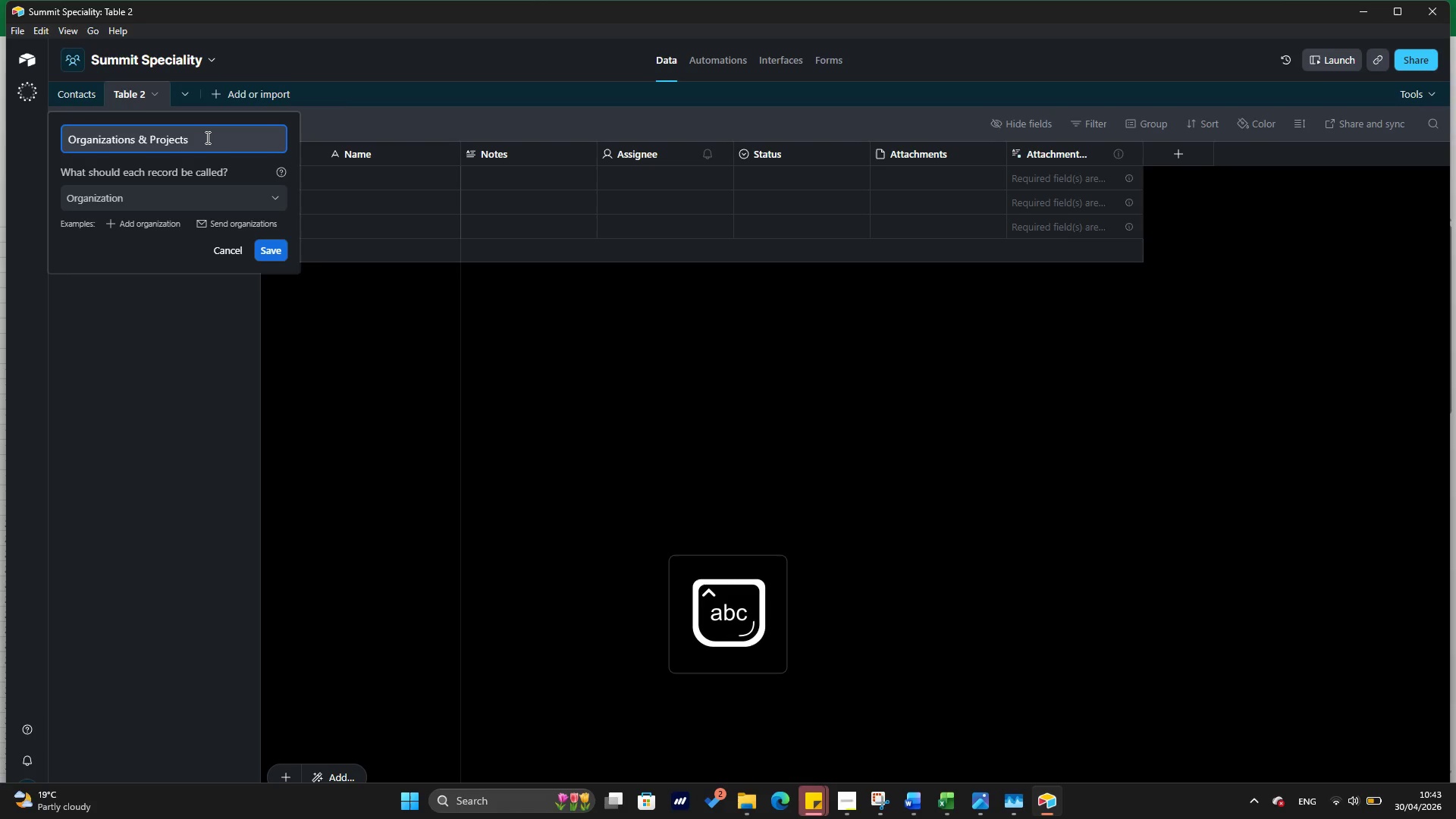 
left_click([279, 254])
 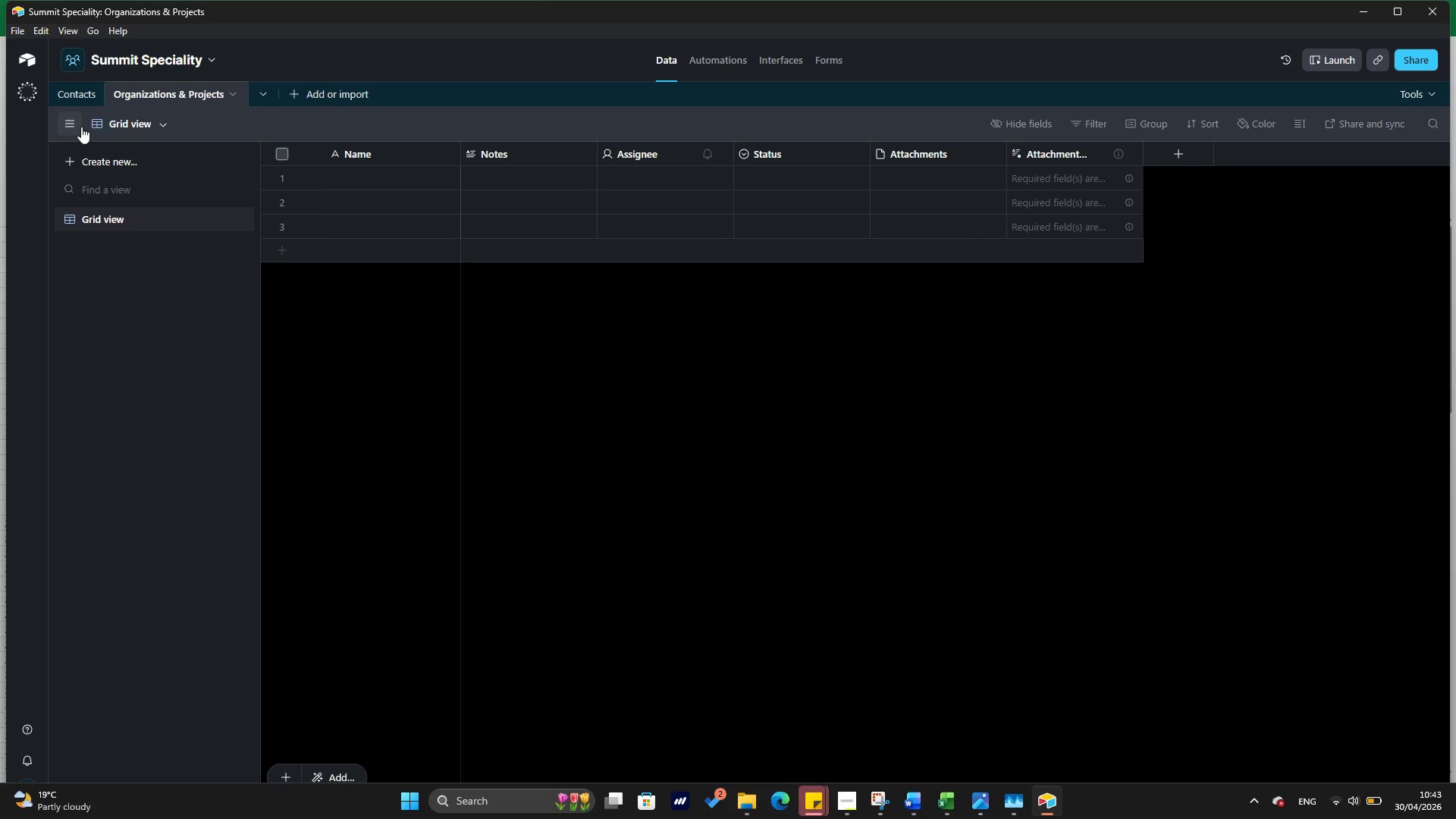 
wait(11.89)
 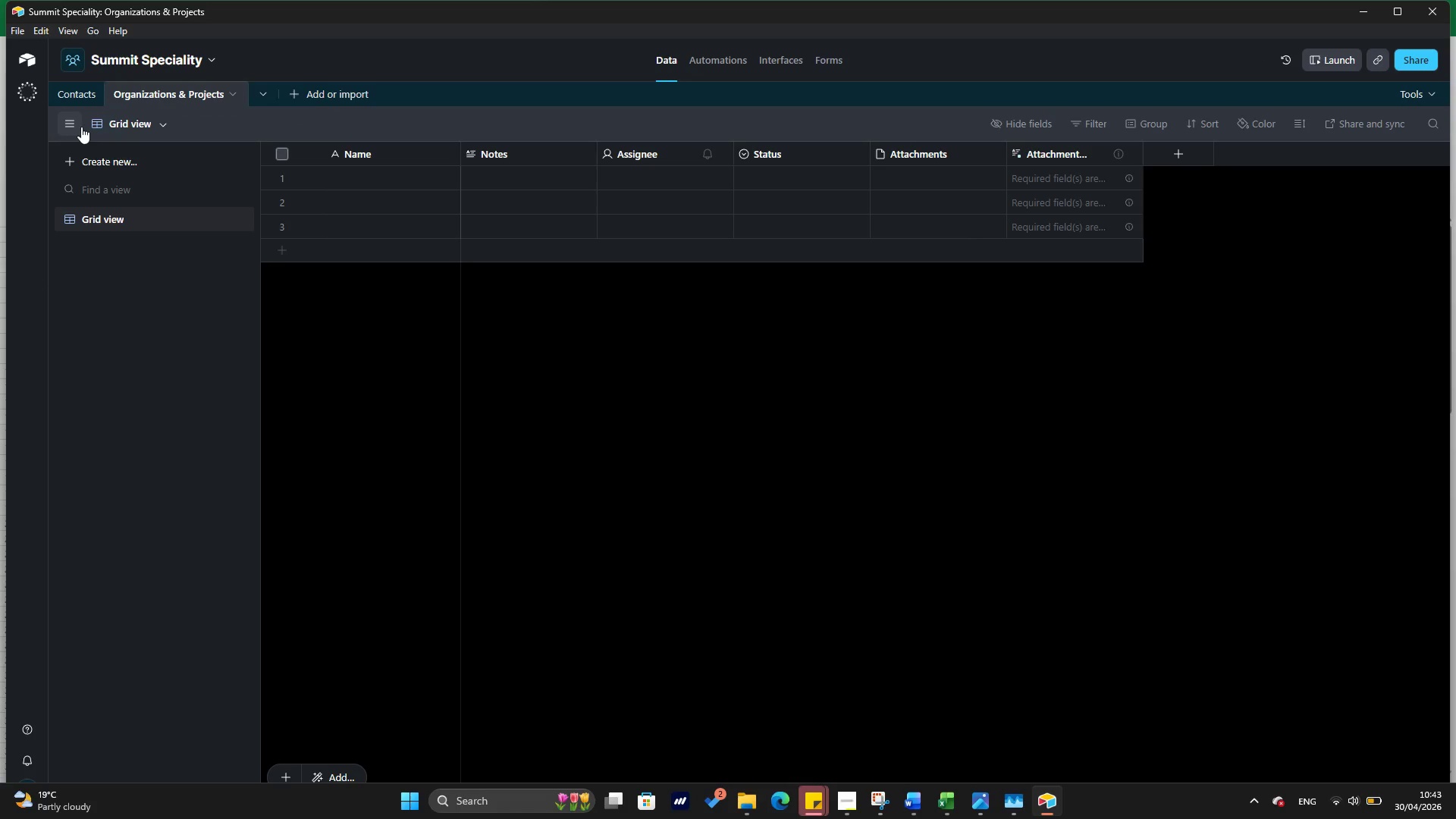 
left_click([955, 814])
 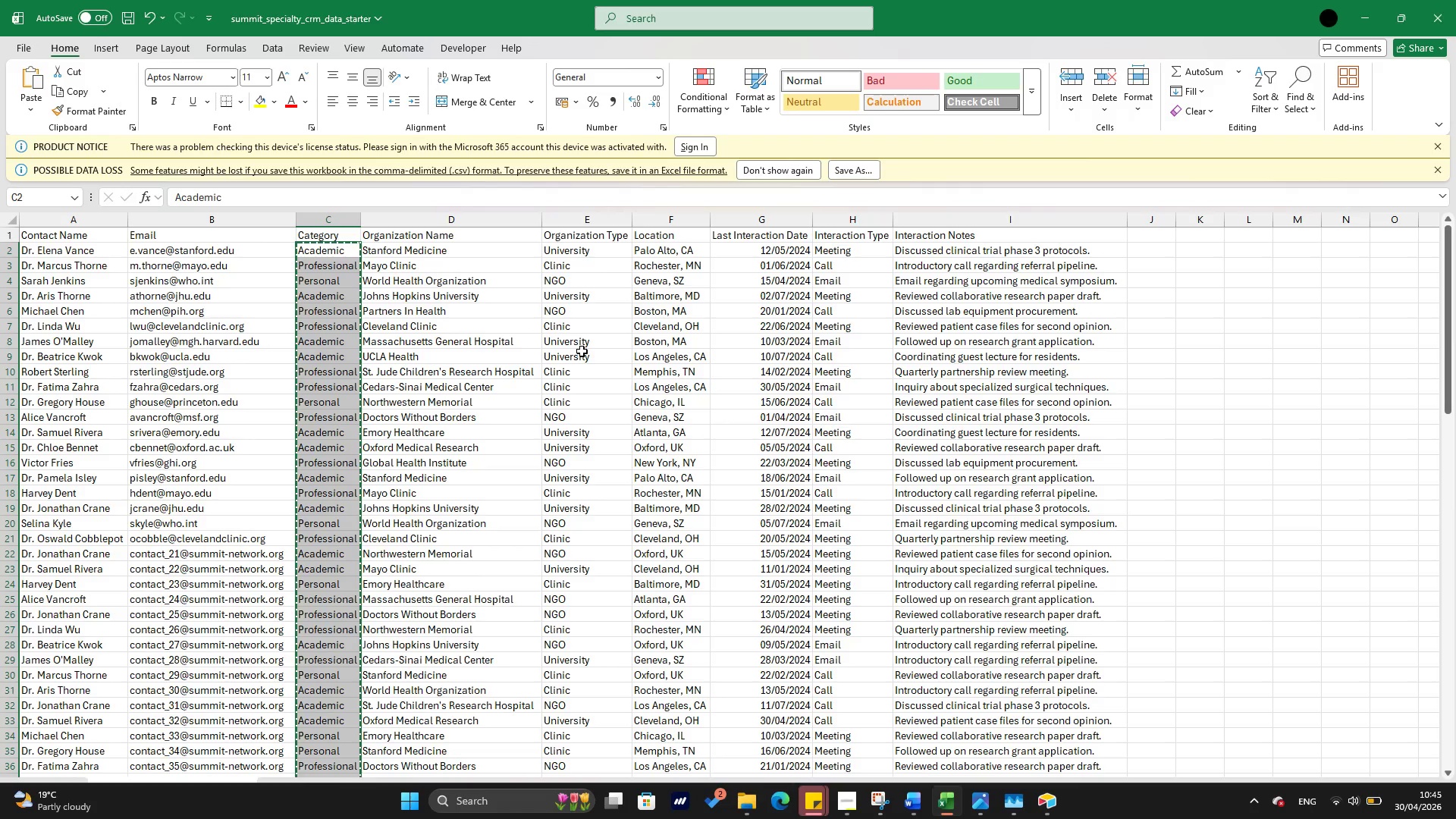 
wait(69.86)
 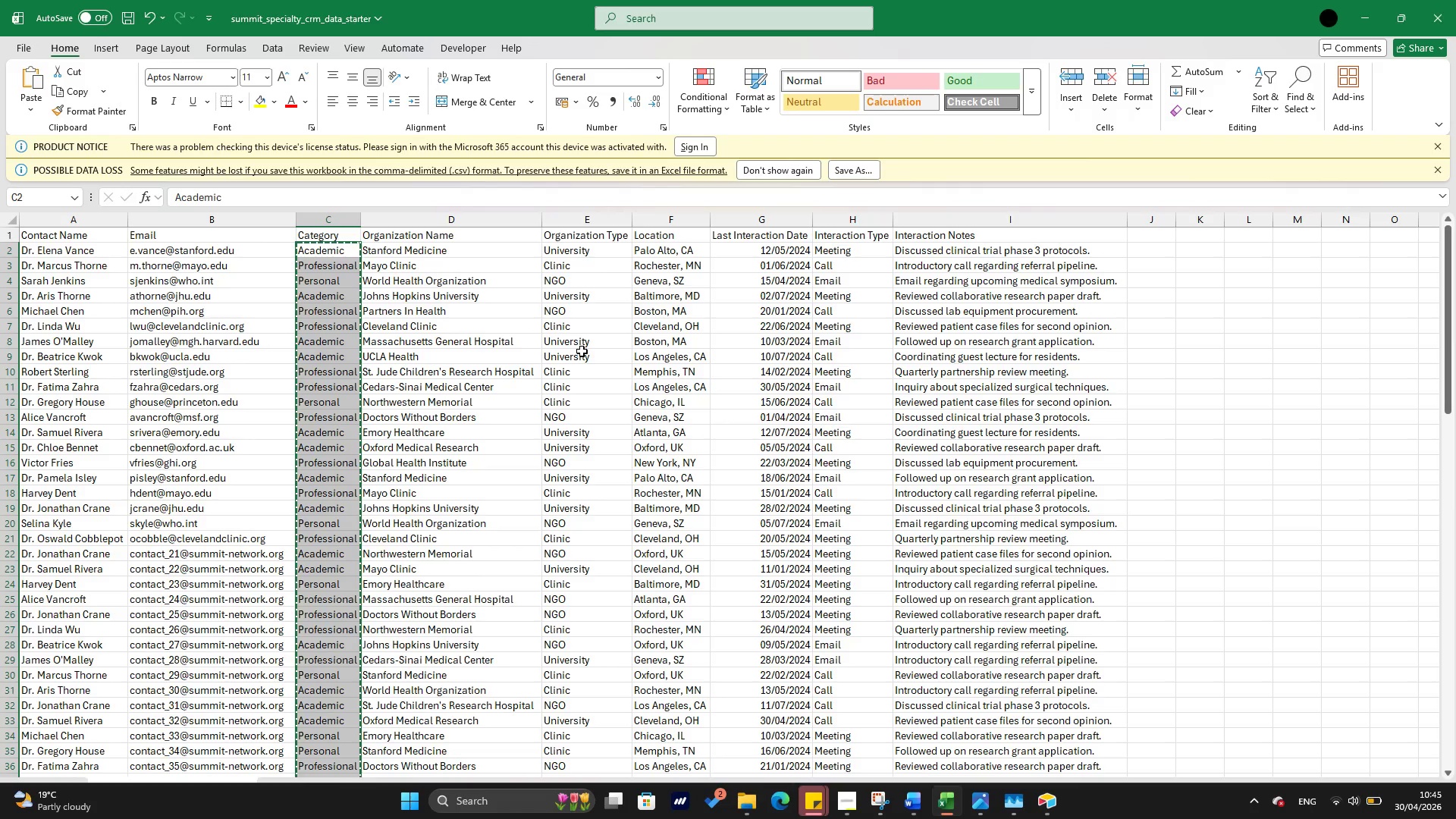 
left_click([474, 238])
 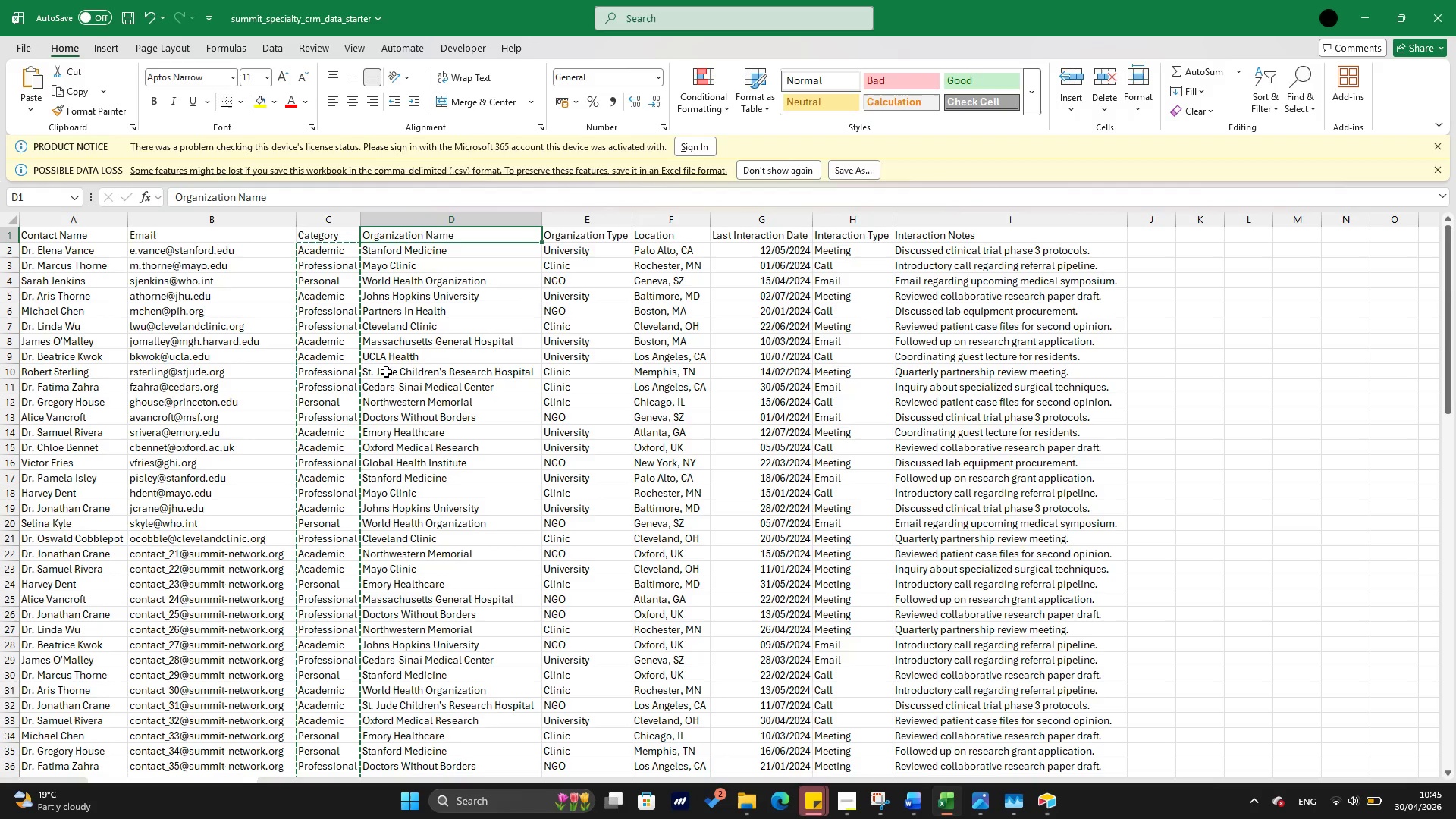 
key(Escape)
 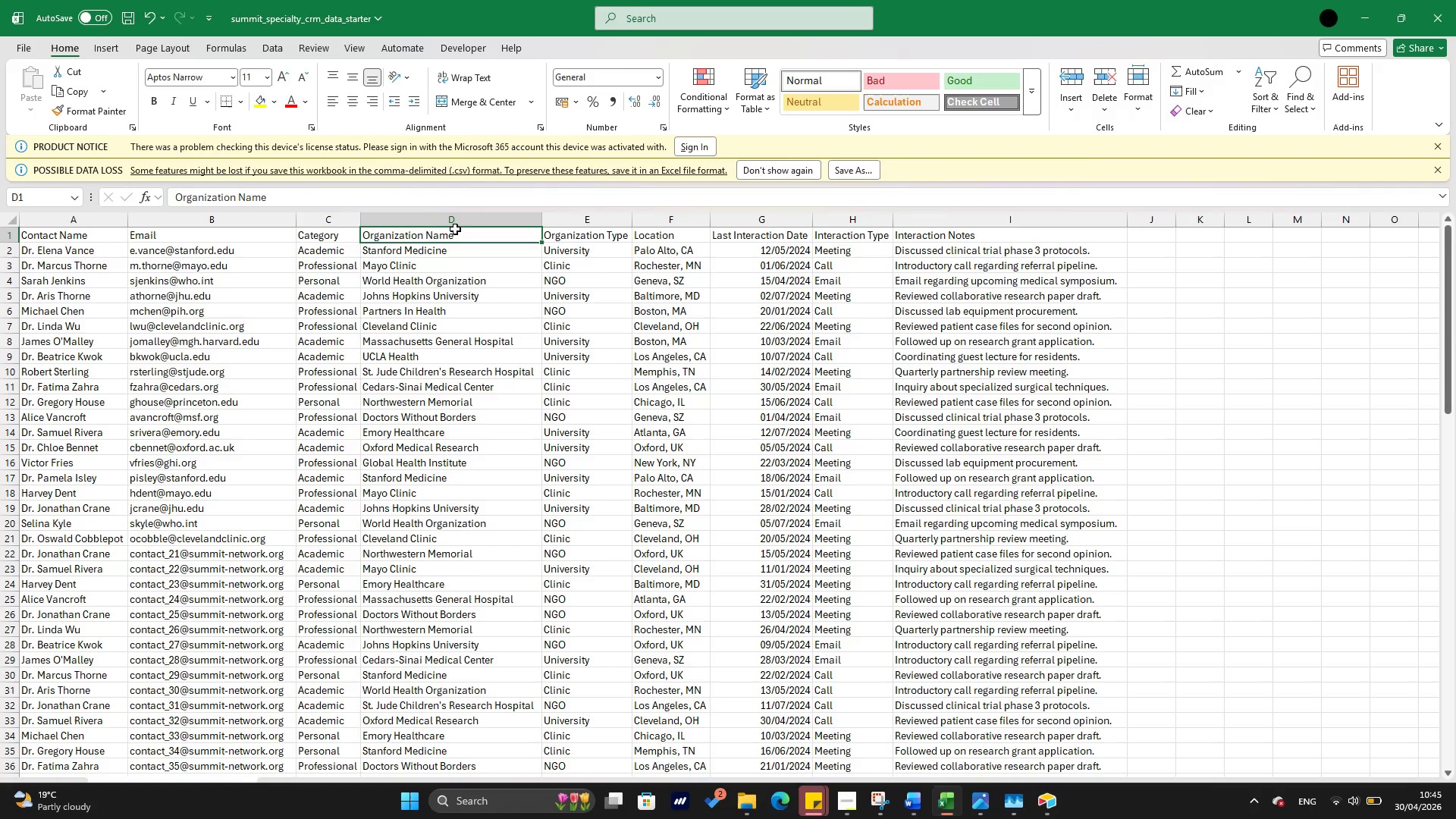 
right_click([457, 235])
 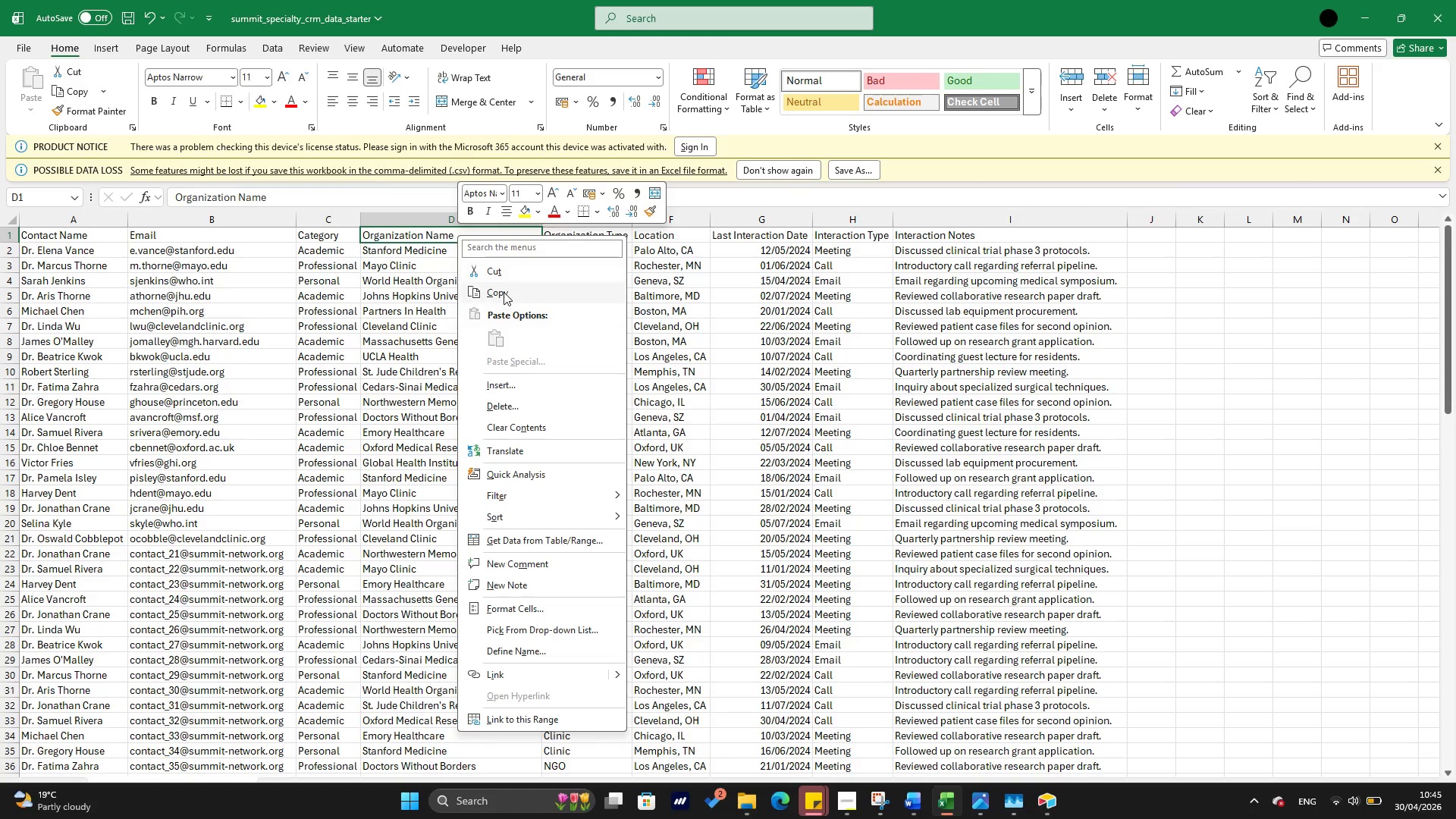 
left_click([504, 292])
 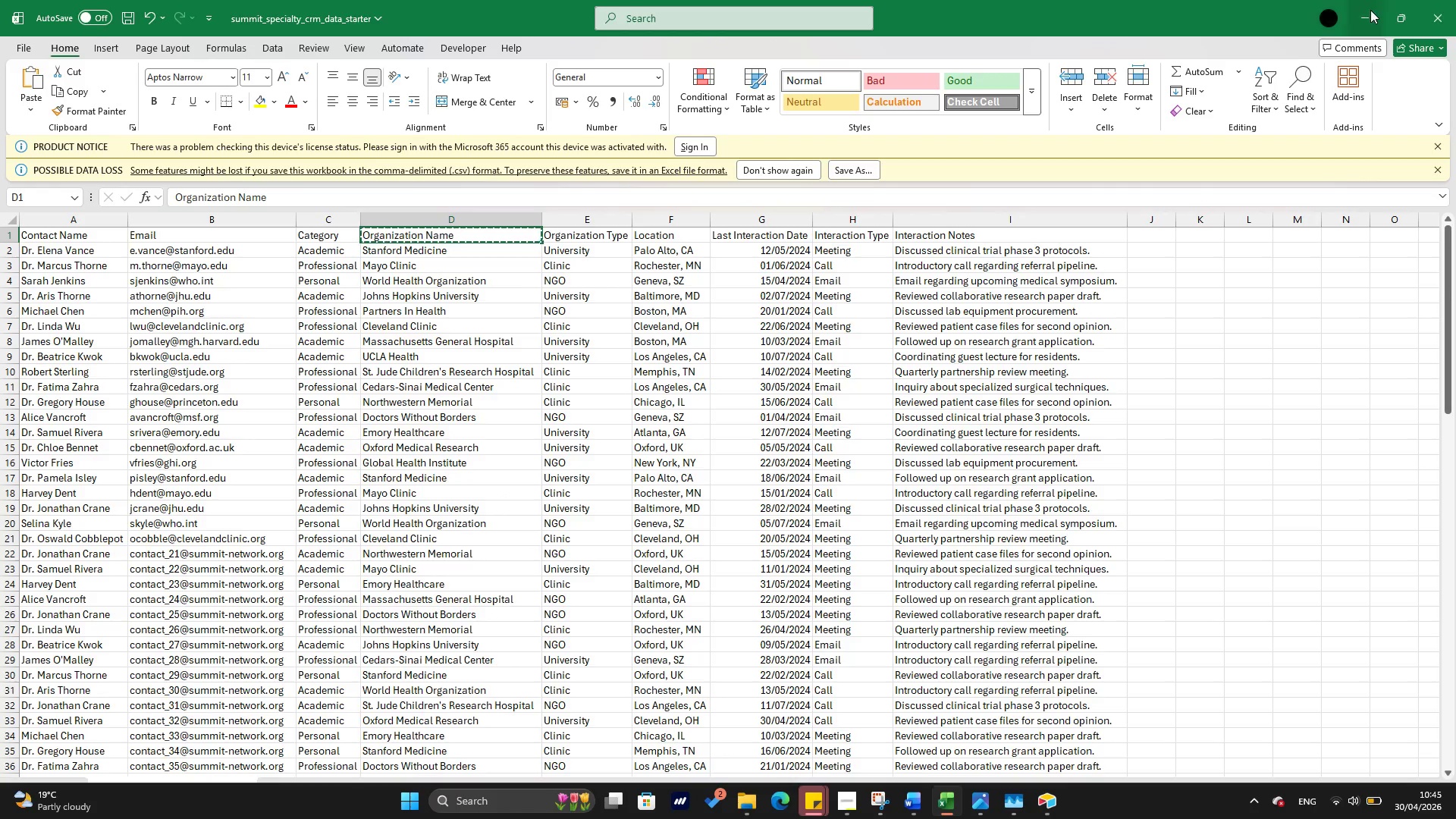 
left_click([1370, 10])
 